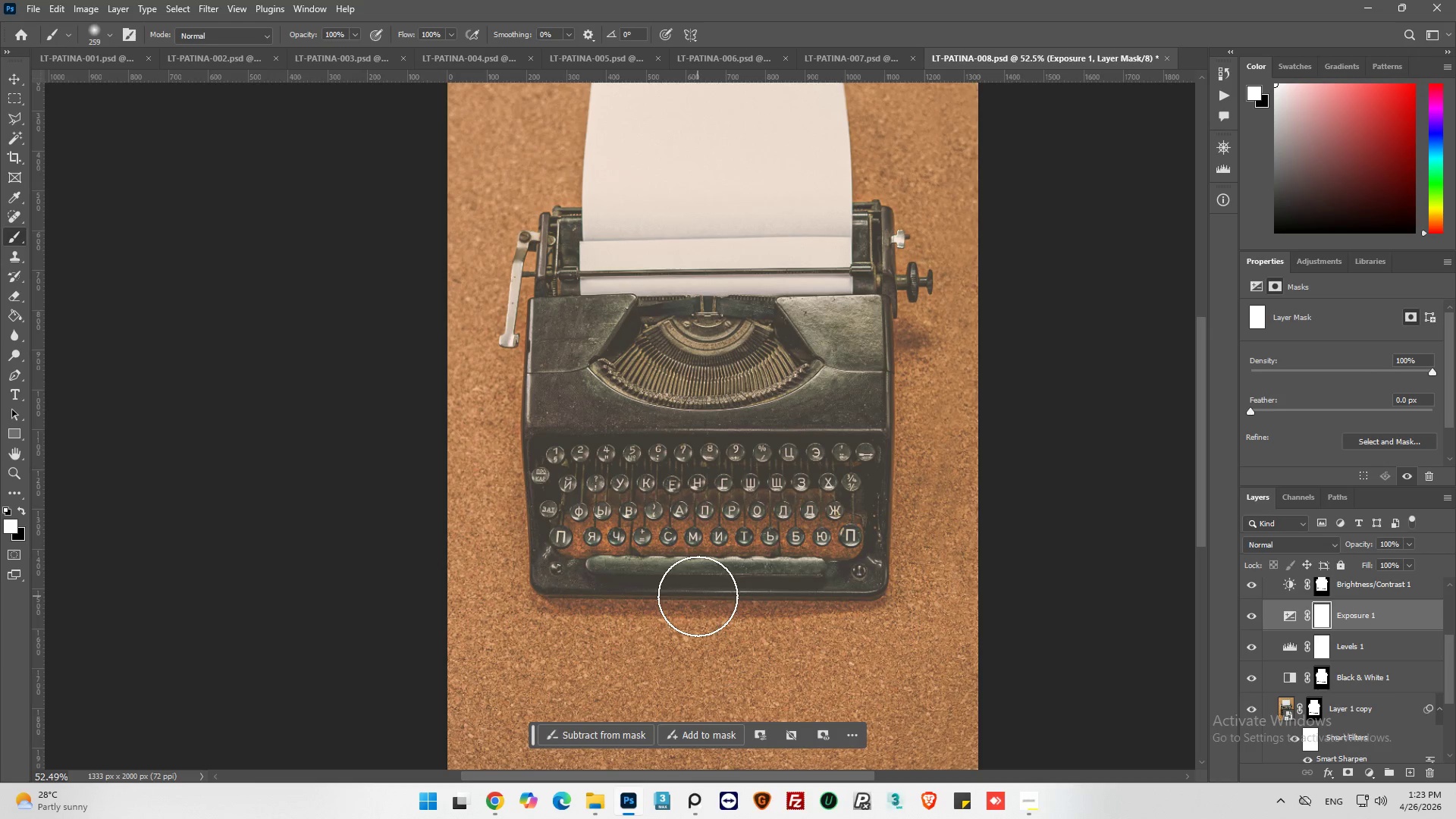 
key(Alt+AltLeft)
 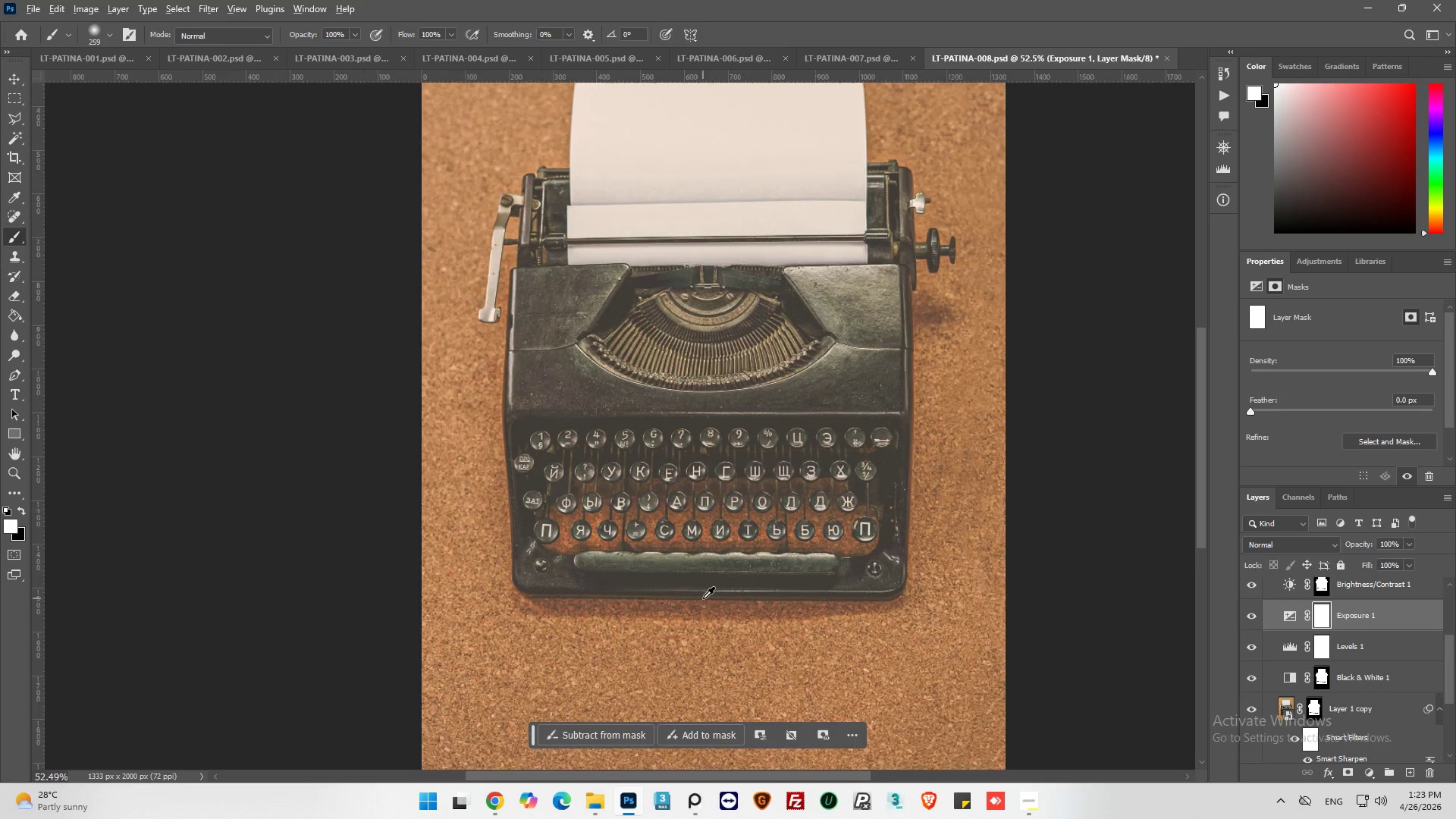 
scroll: coordinate [703, 598], scroll_direction: up, amount: 1.0
 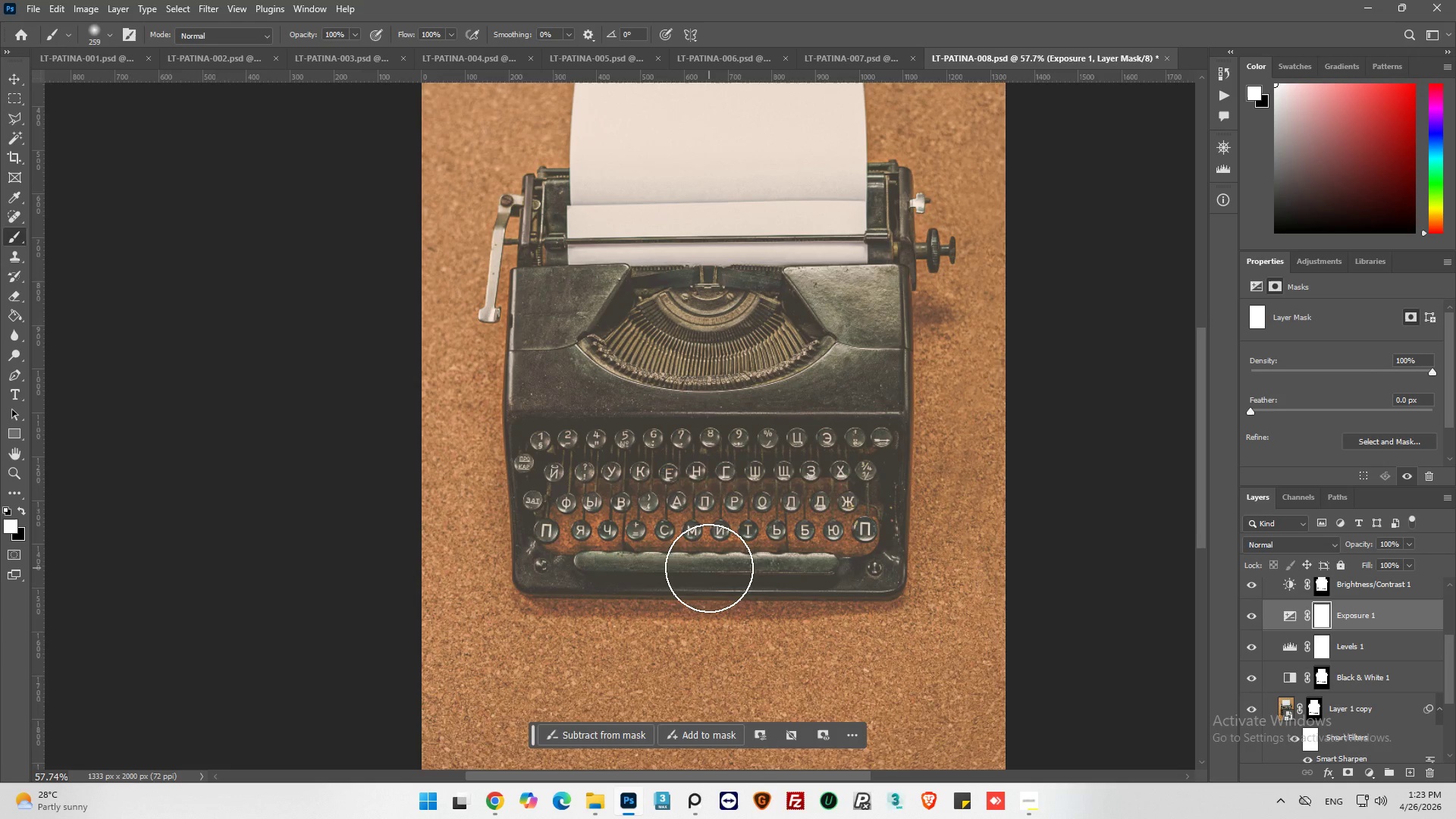 
key(Alt+AltLeft)
 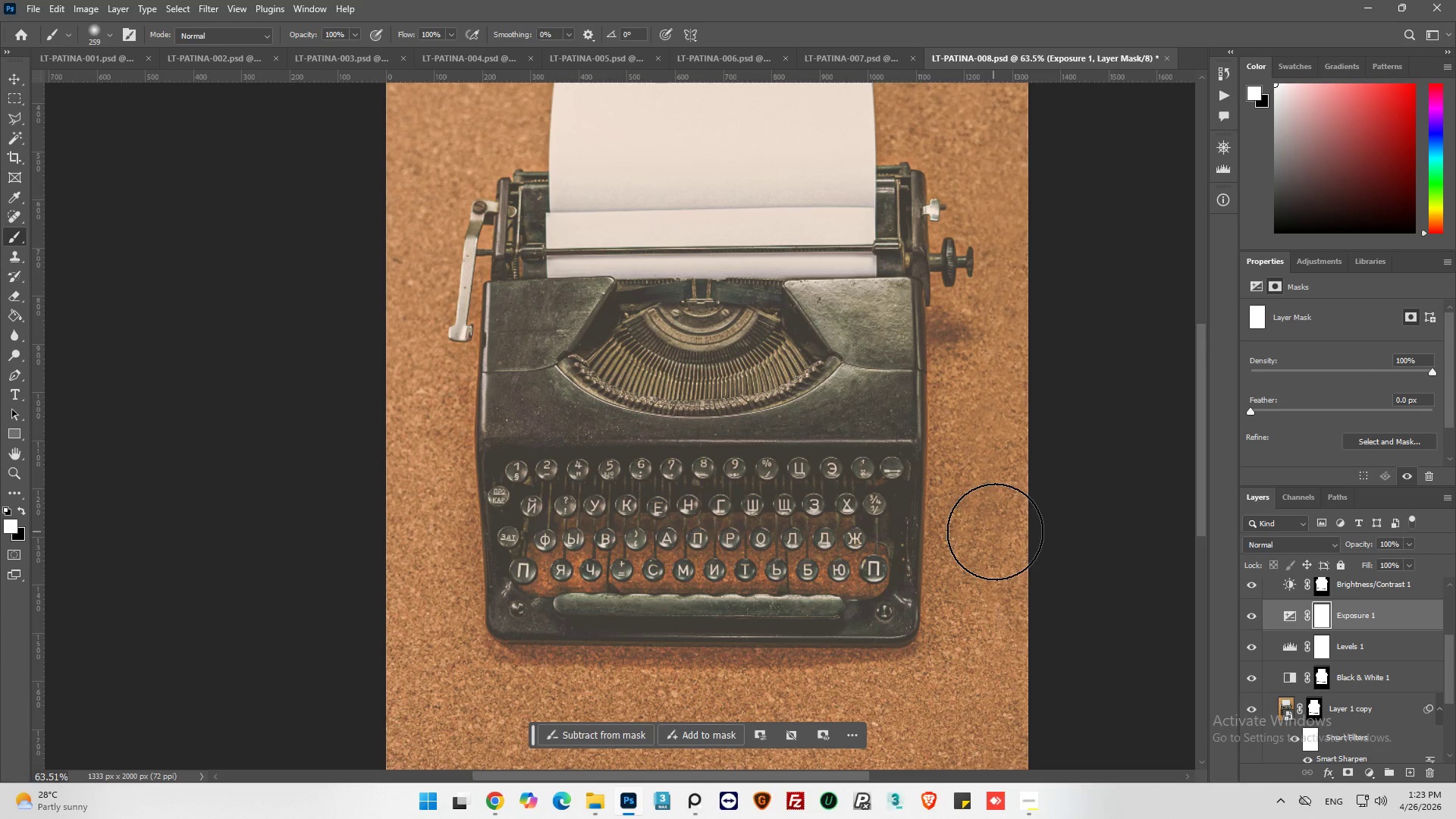 
scroll: coordinate [1281, 603], scroll_direction: up, amount: 7.0
 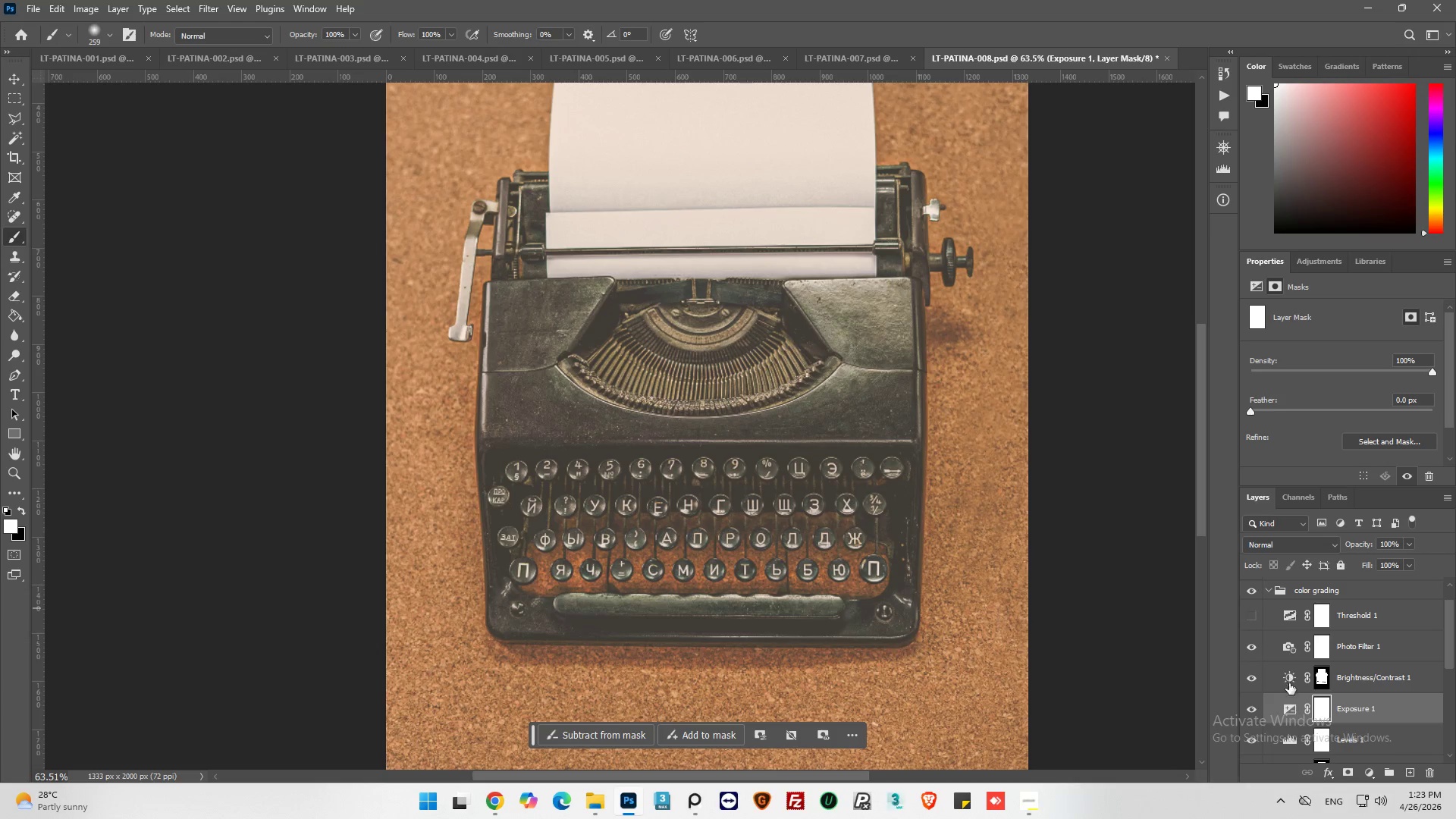 
left_click([1247, 681])
 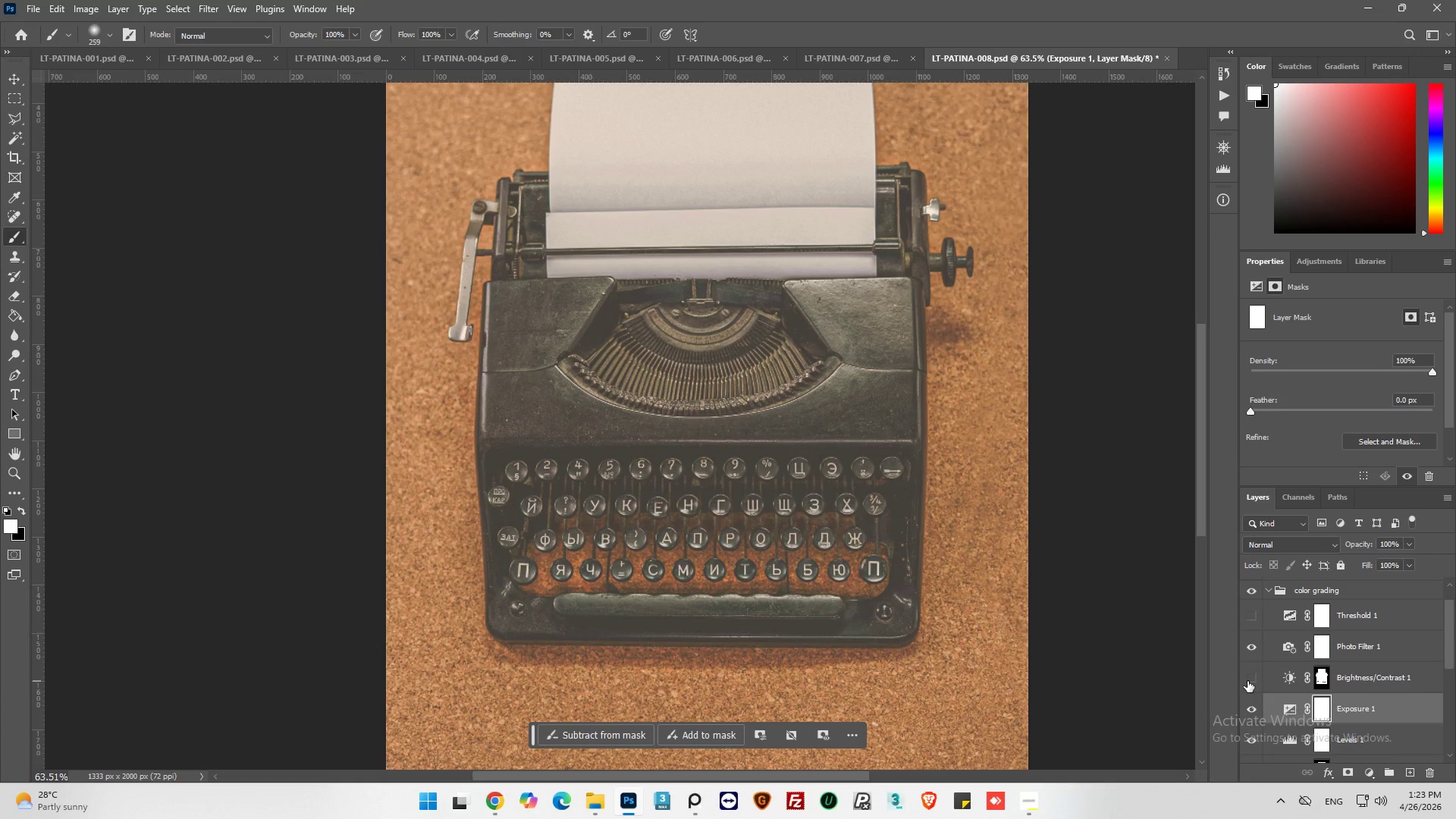 
left_click([1247, 681])
 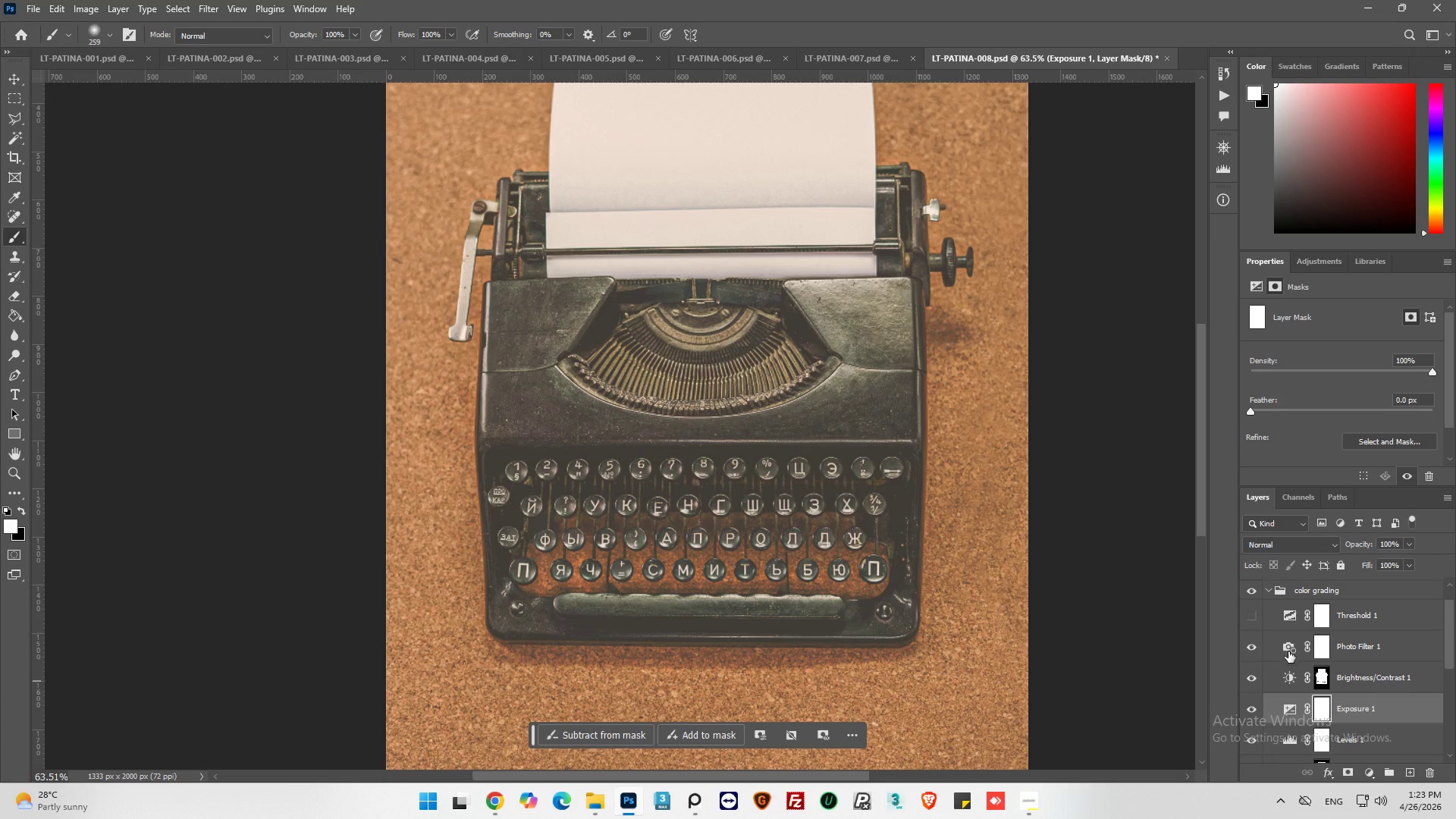 
hold_key(key=ControlLeft, duration=0.67)
left_click([1319, 681])
 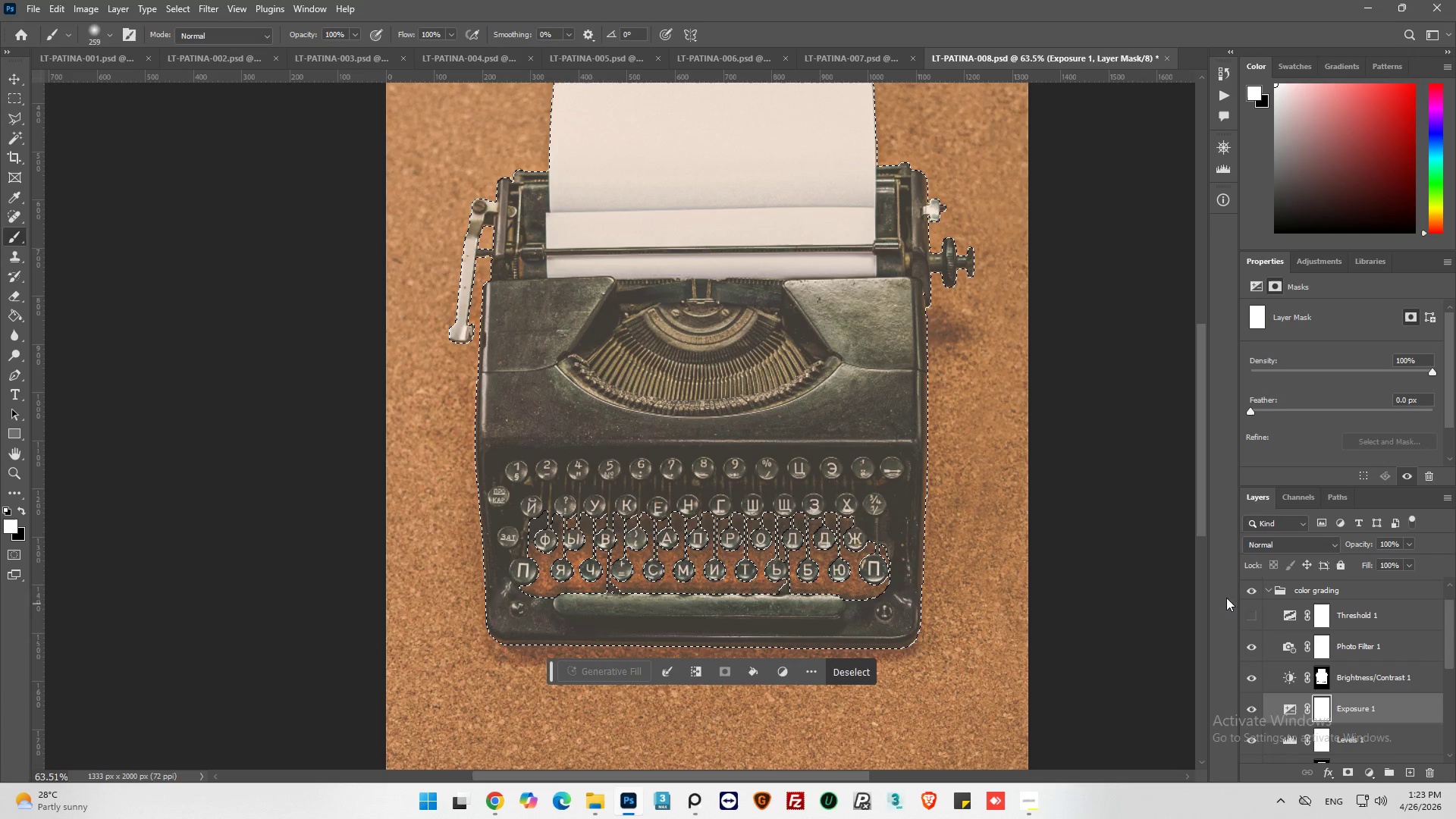 
scroll: coordinate [1243, 596], scroll_direction: up, amount: 3.0
 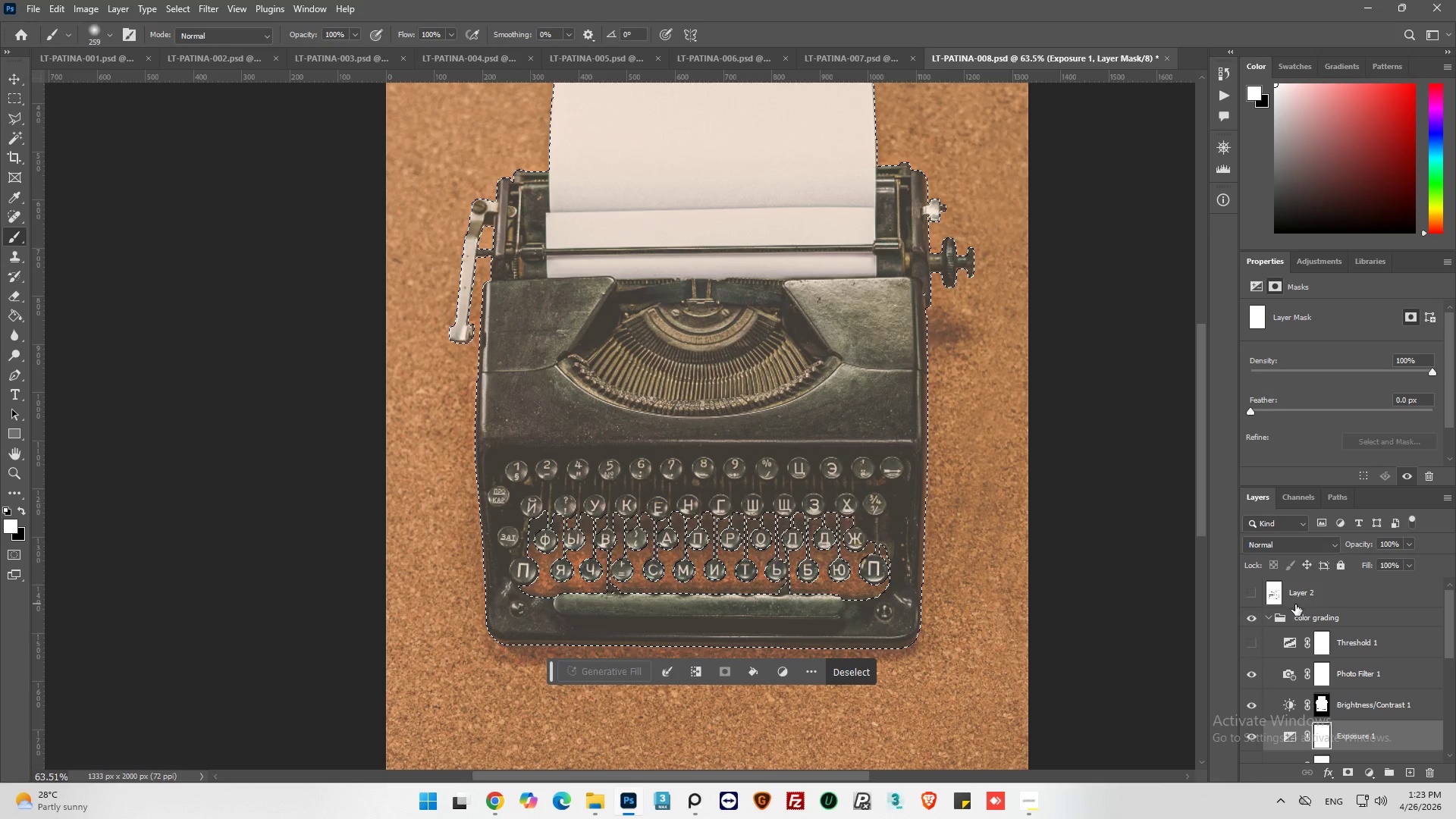 
left_click([1288, 623])
 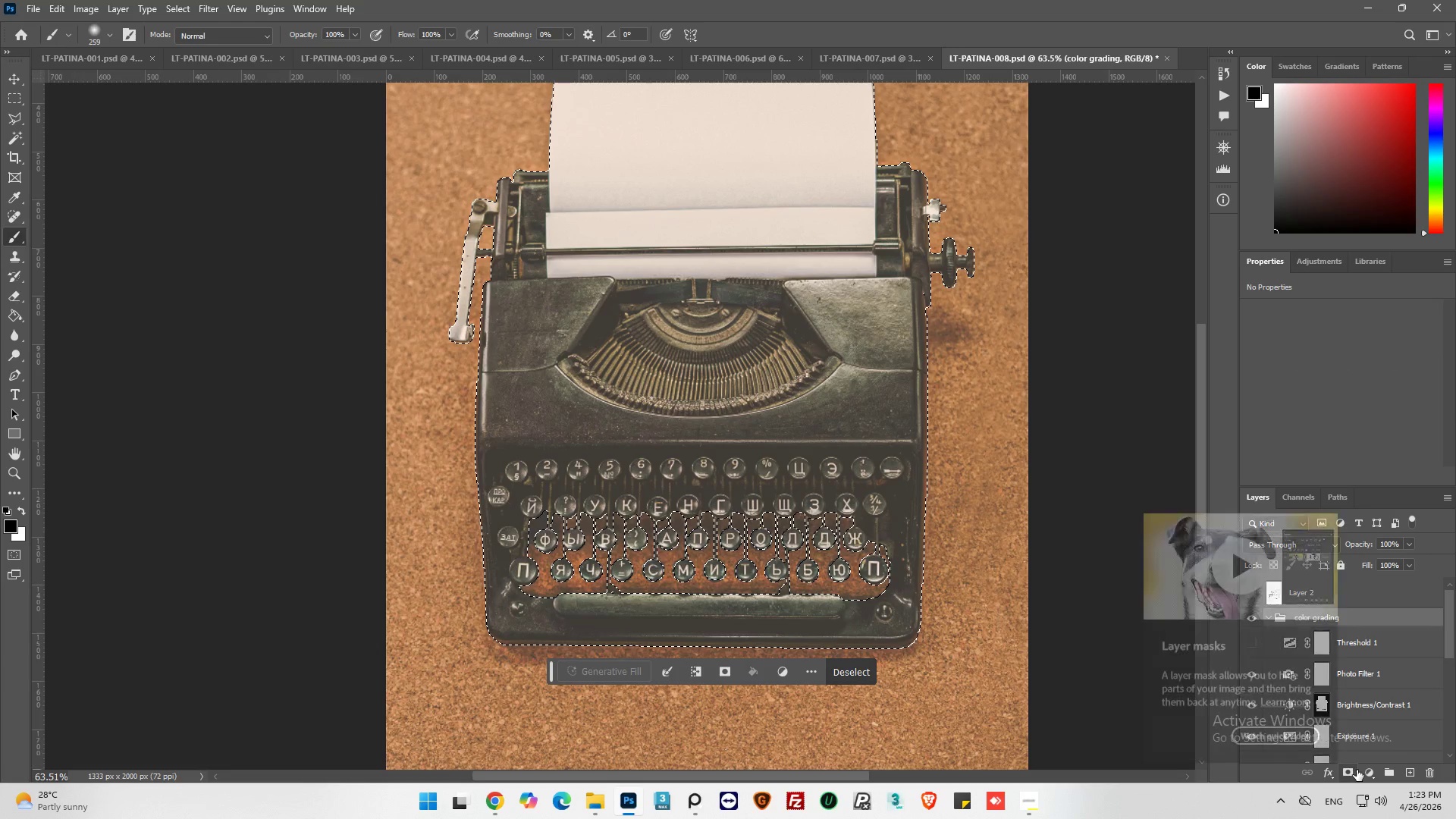 
left_click([1367, 771])
 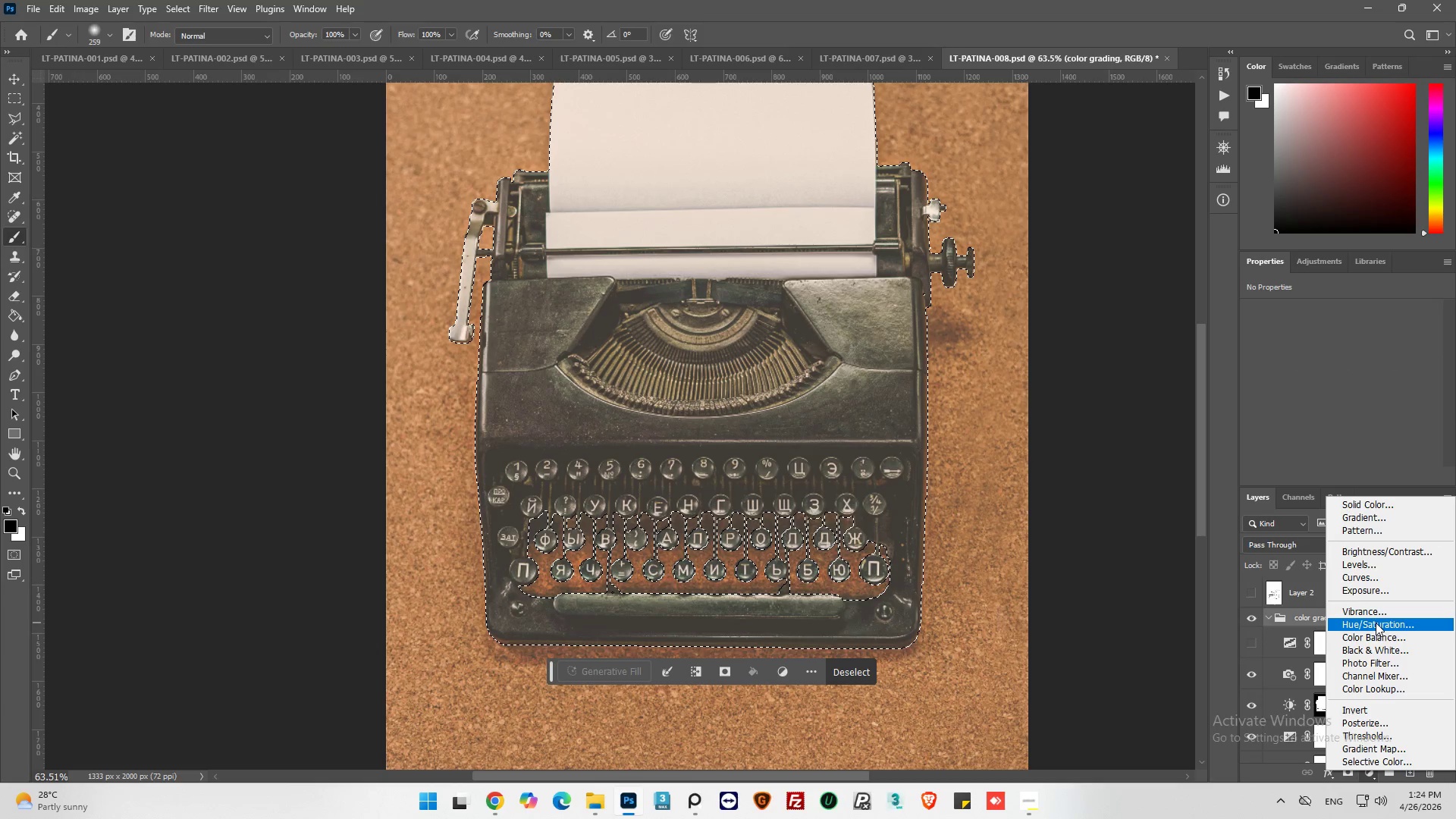 
left_click([1376, 623])
 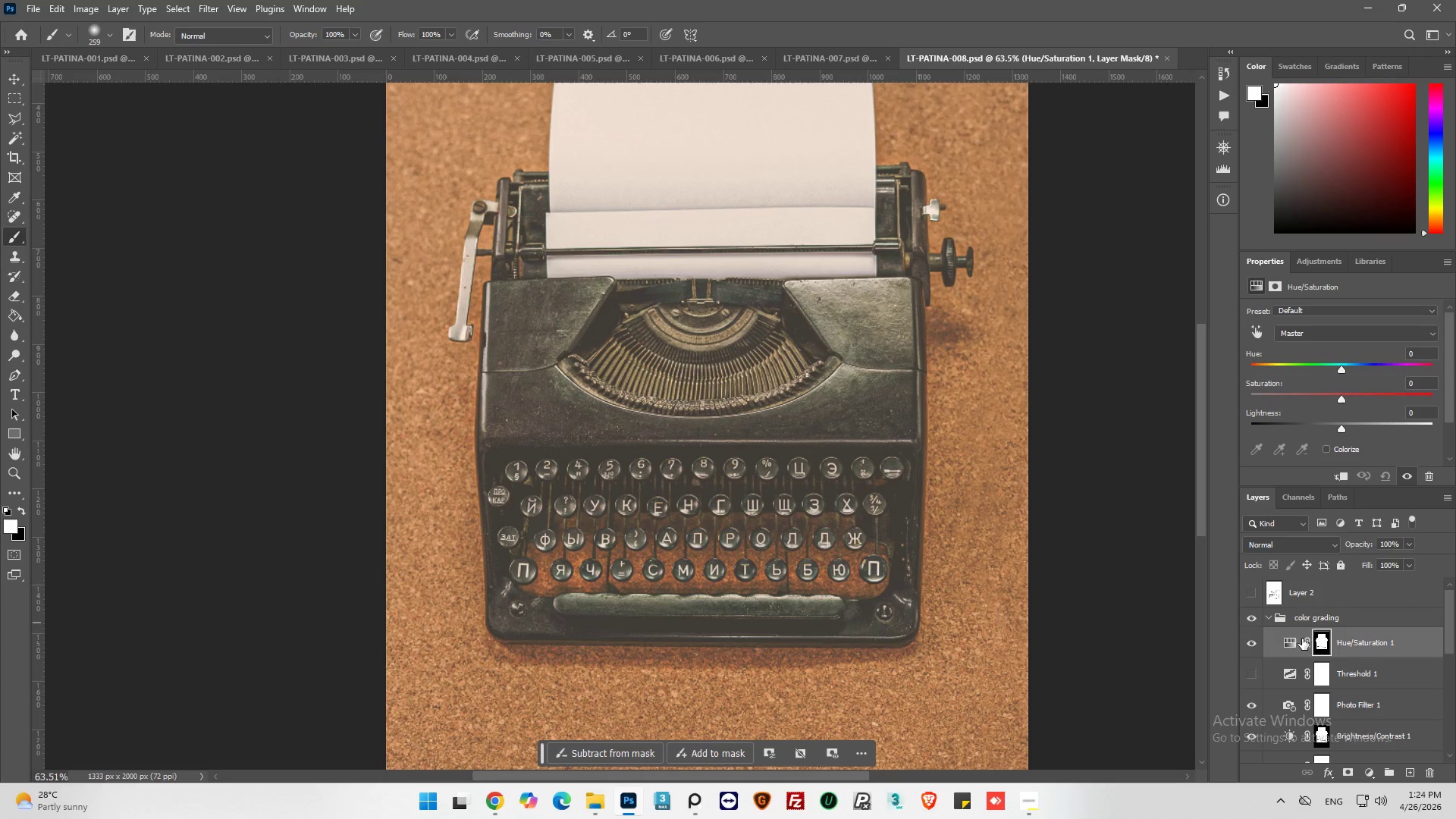 
left_click_drag(start_coordinate=[1291, 645], to_coordinate=[1286, 605])
 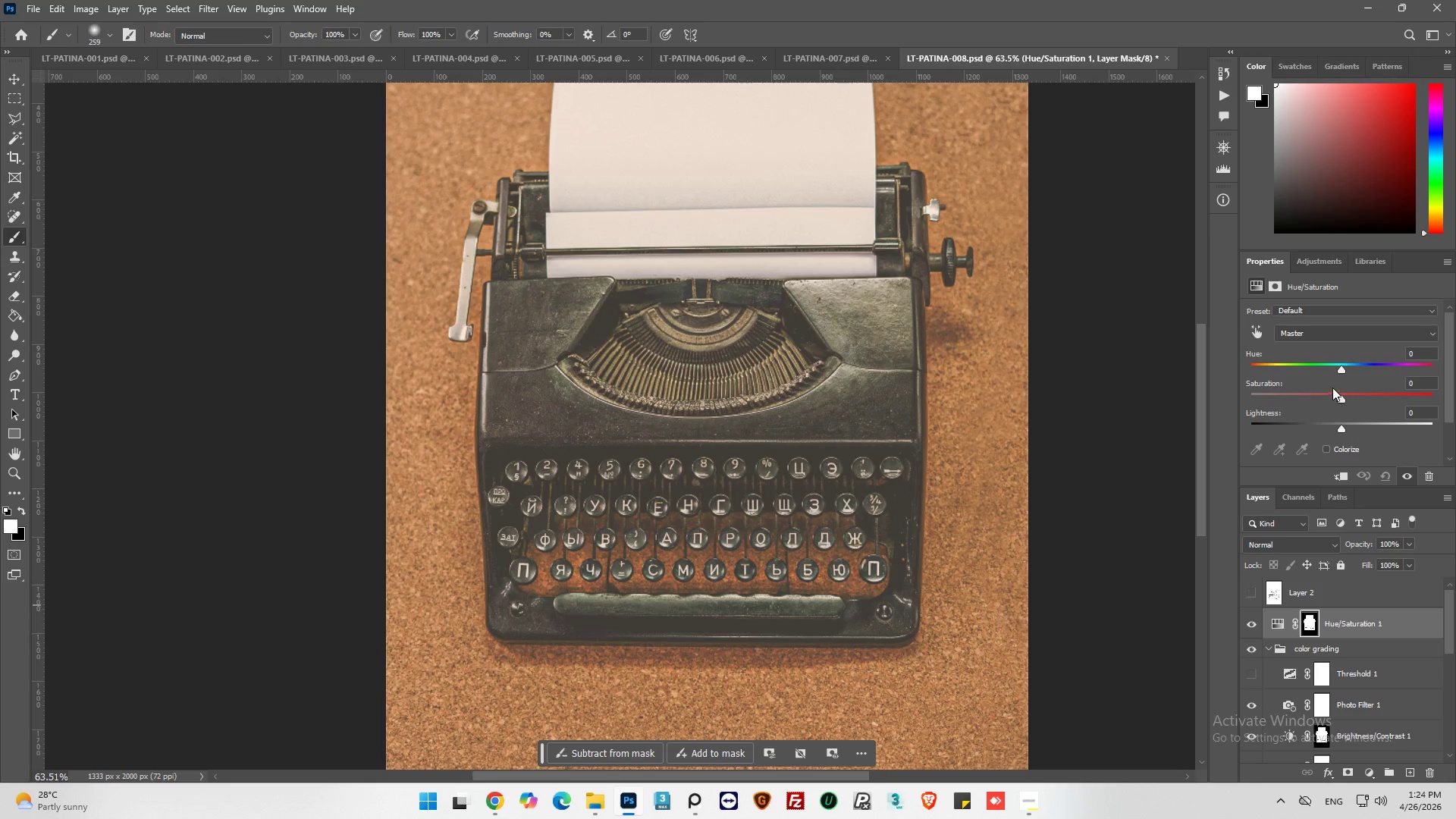 
left_click_drag(start_coordinate=[1345, 395], to_coordinate=[1352, 396])
 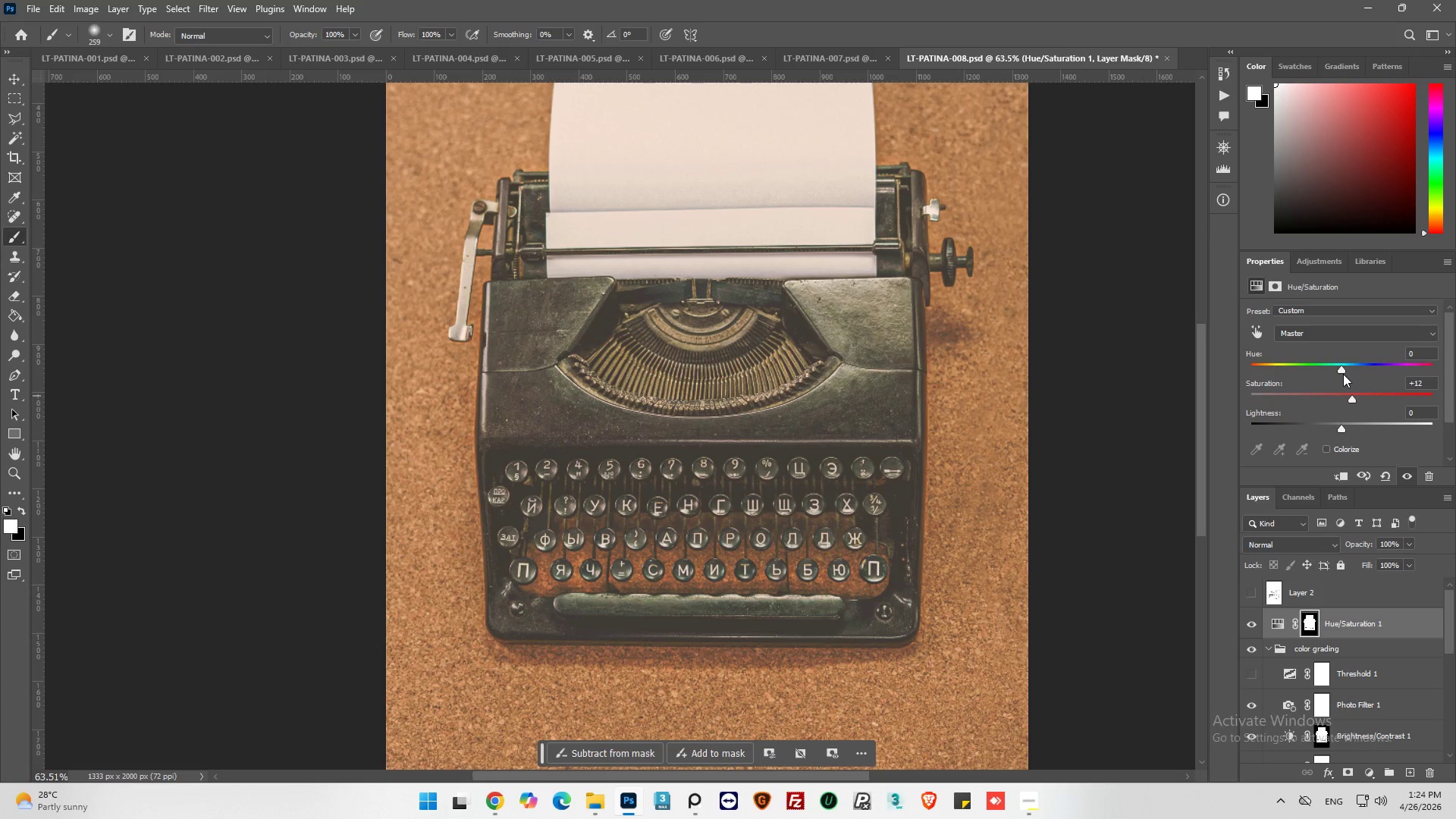 
left_click_drag(start_coordinate=[1343, 373], to_coordinate=[1329, 377])
 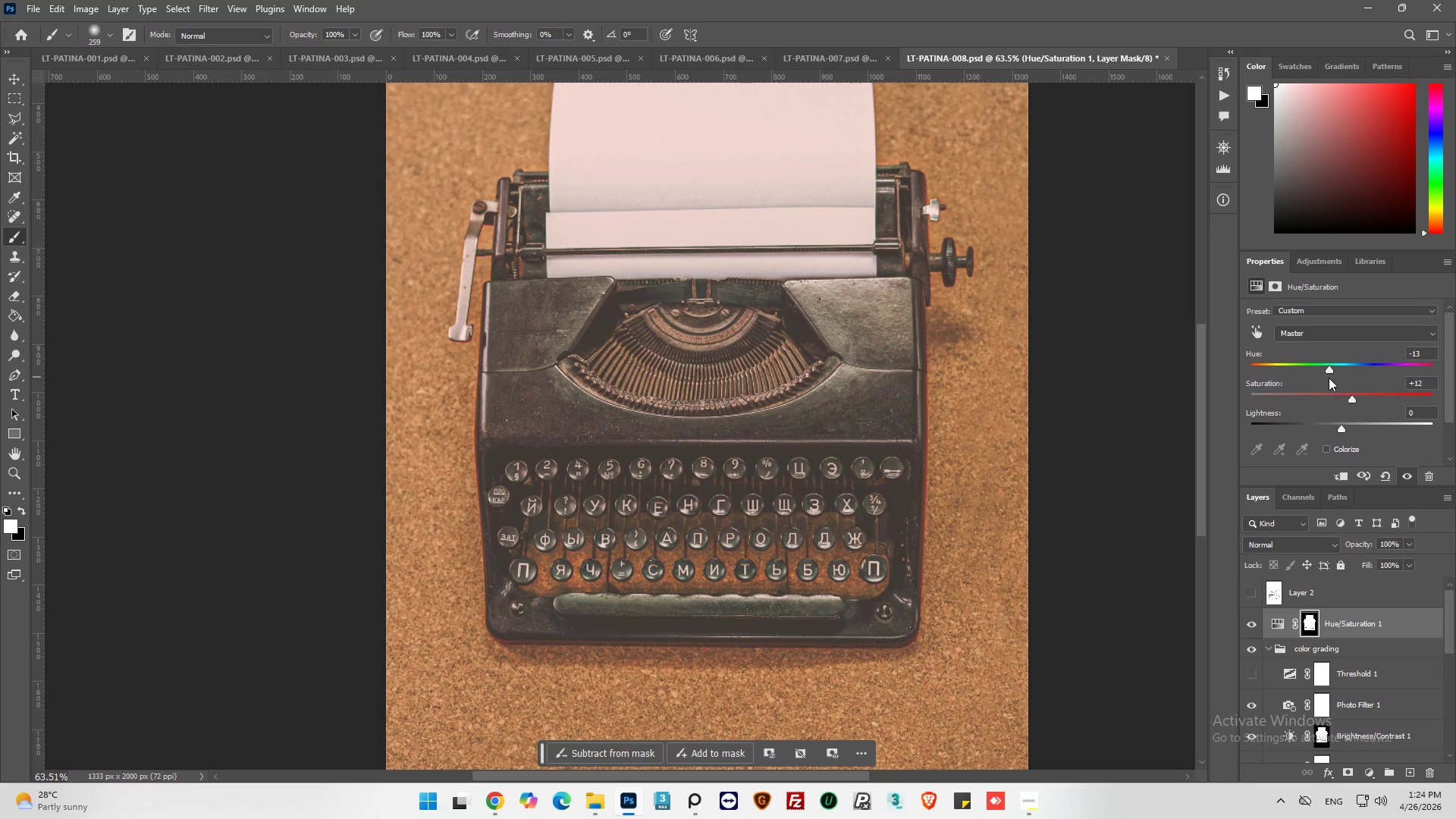 
key(Control+Z)
 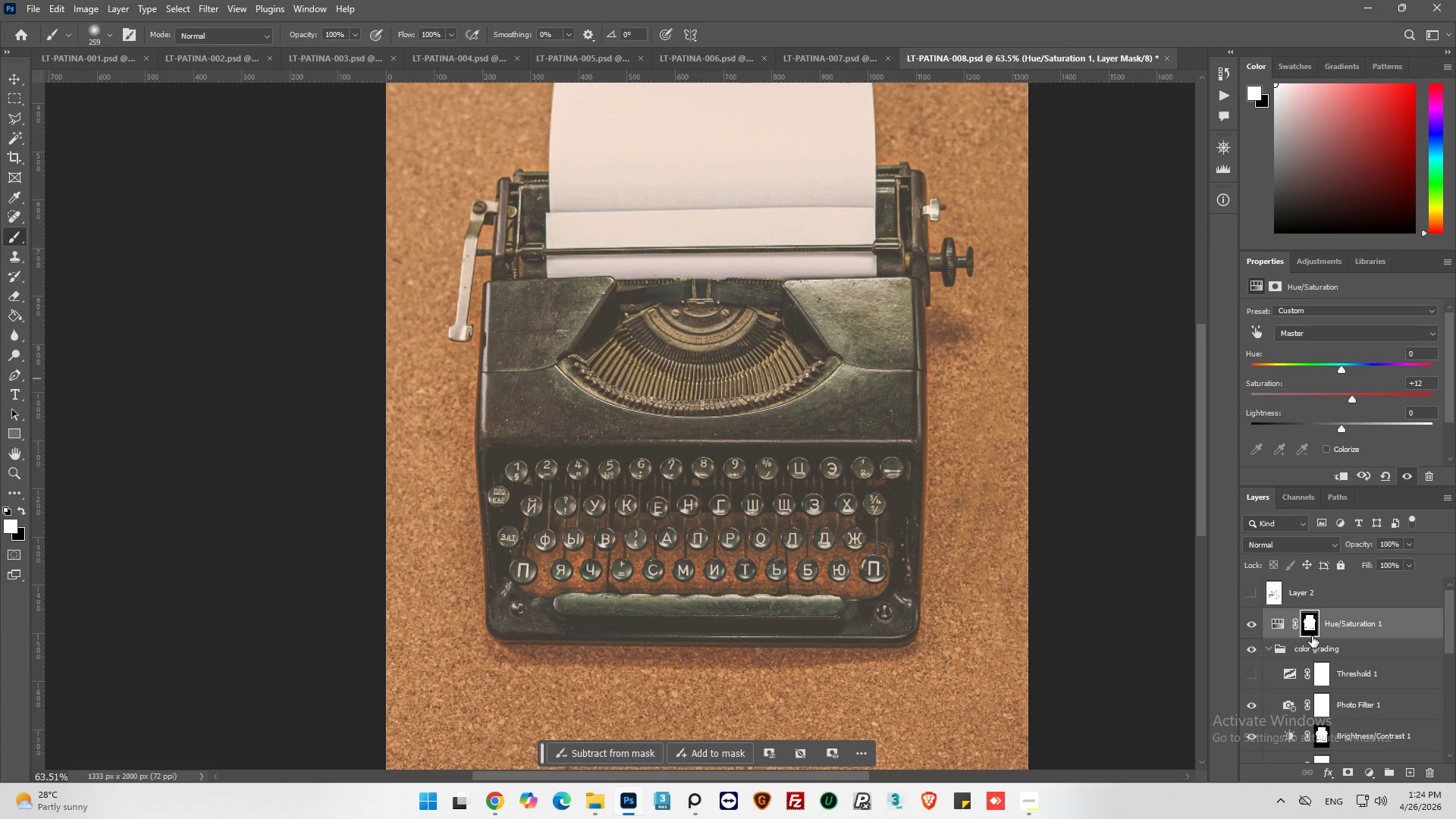 
key(Control+I)
 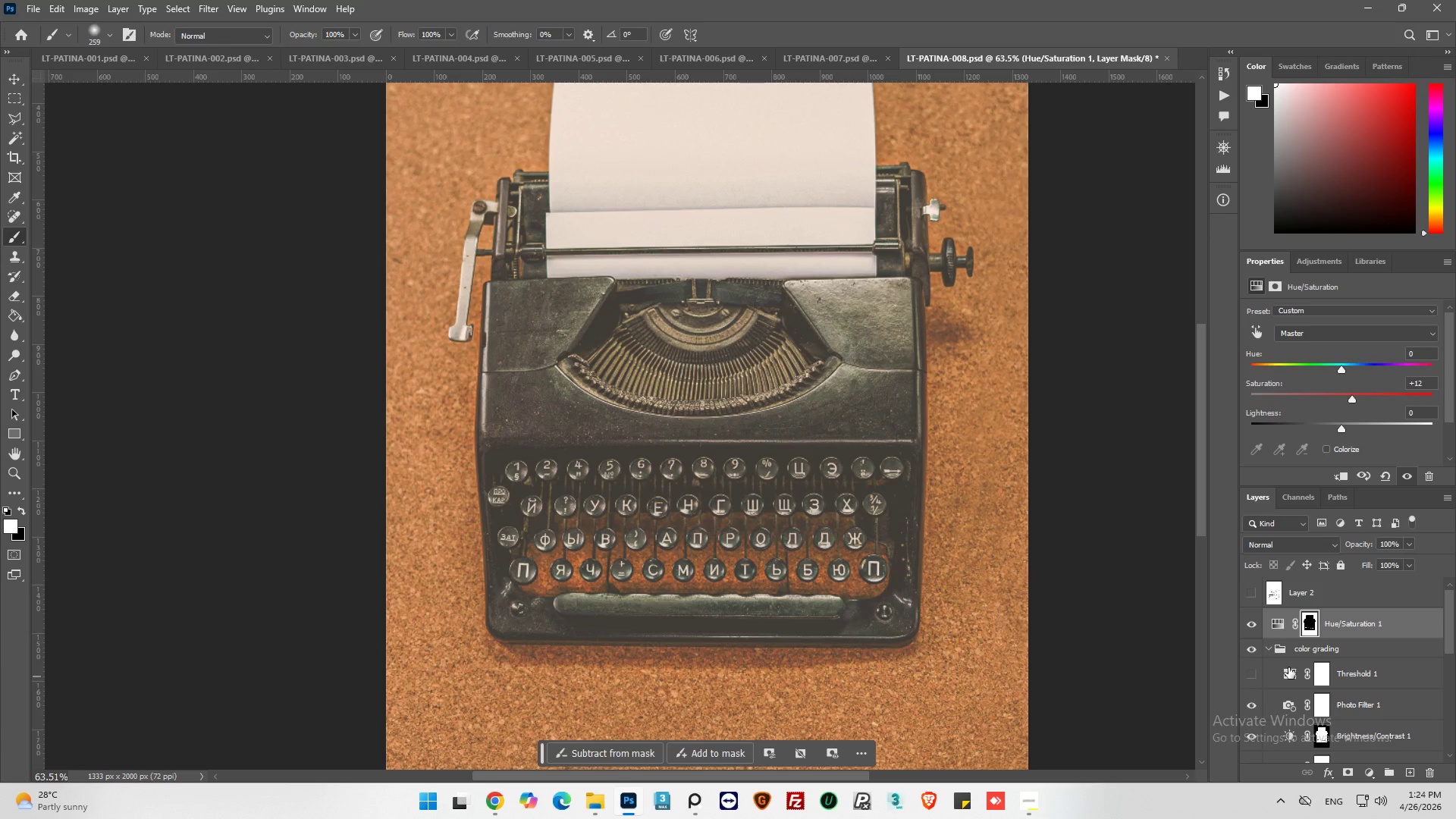 
key(Control+Z)
 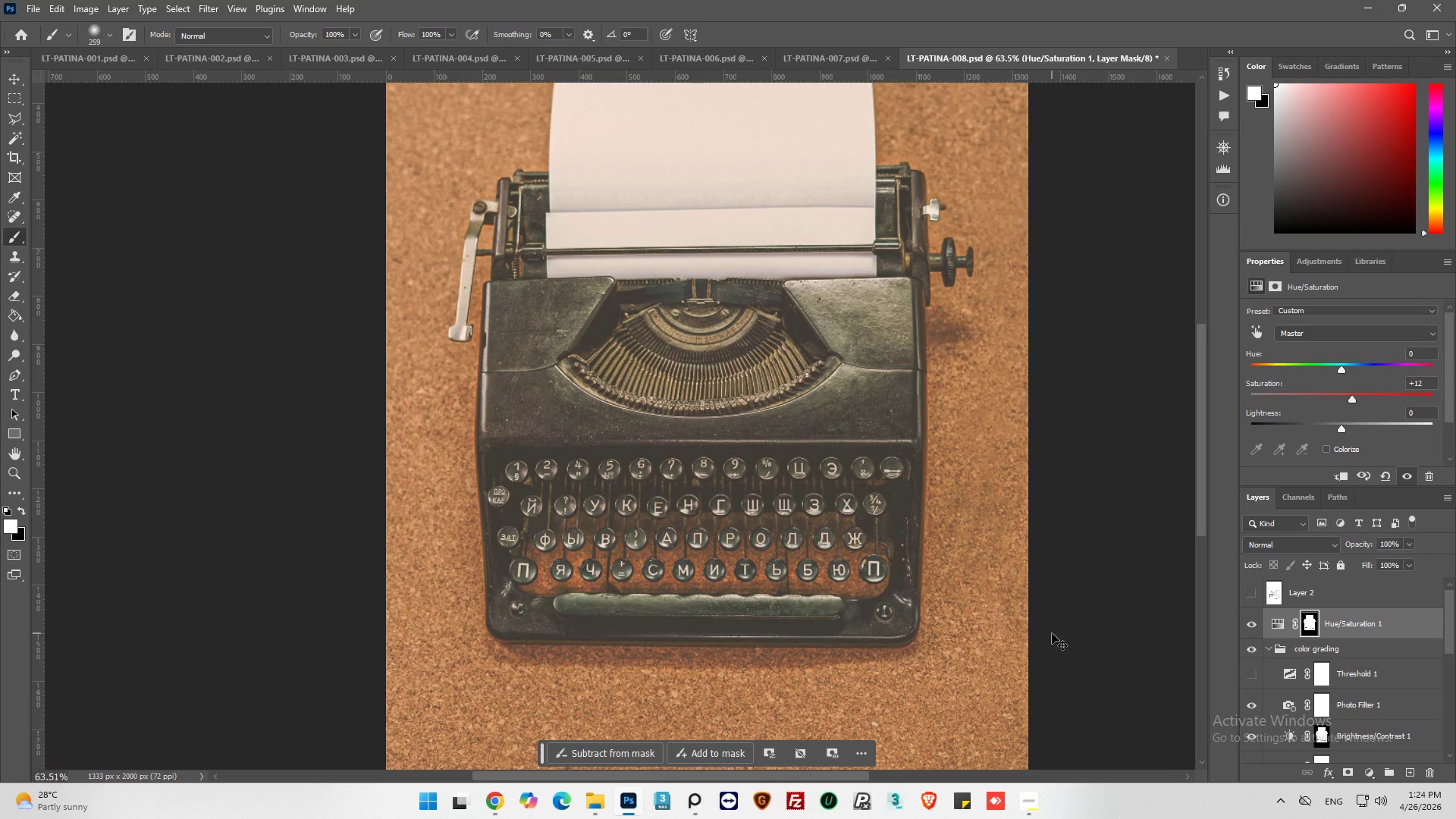 
key(Control+Shift+Z)
 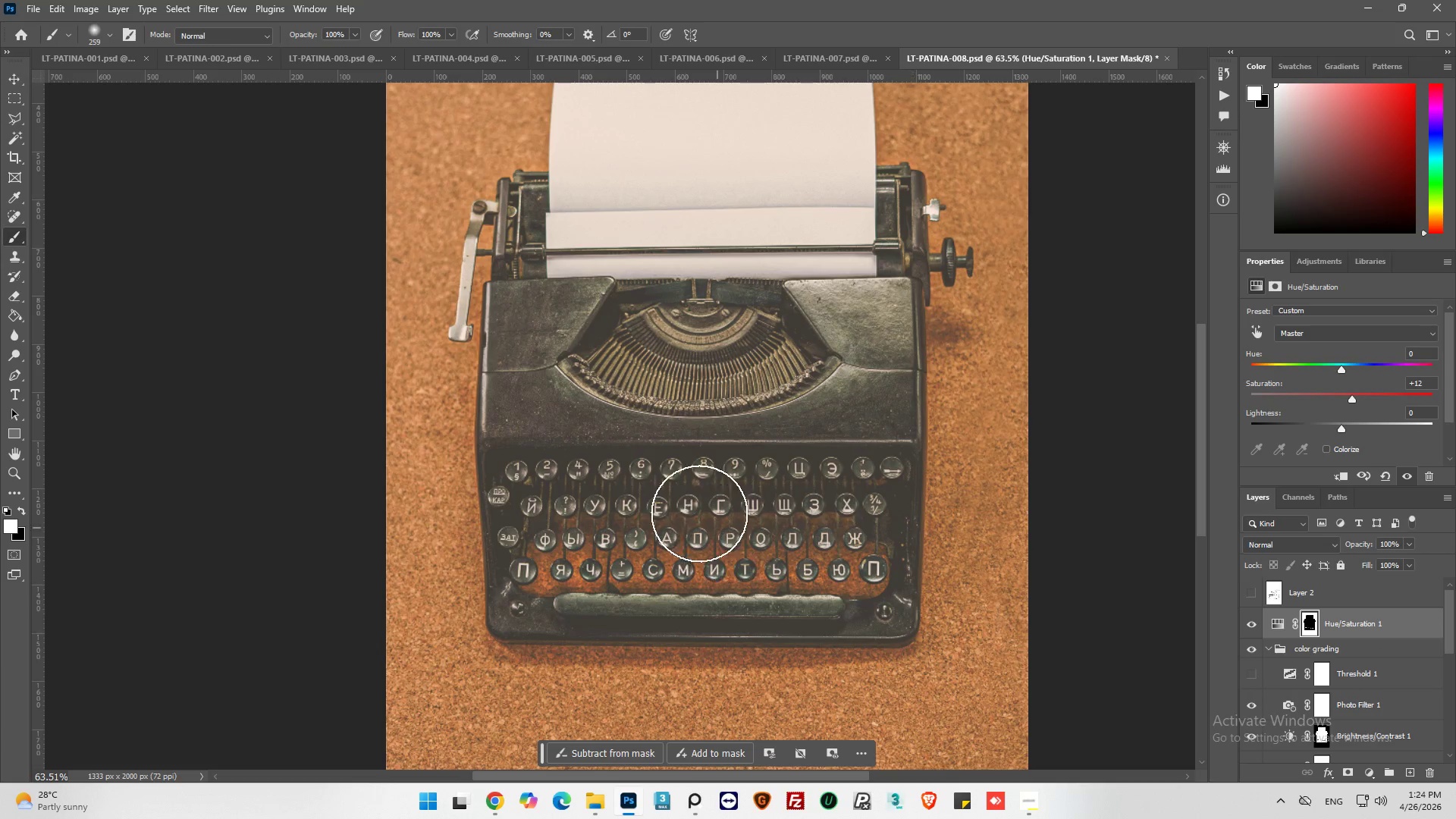 
key(Alt+AltLeft)
 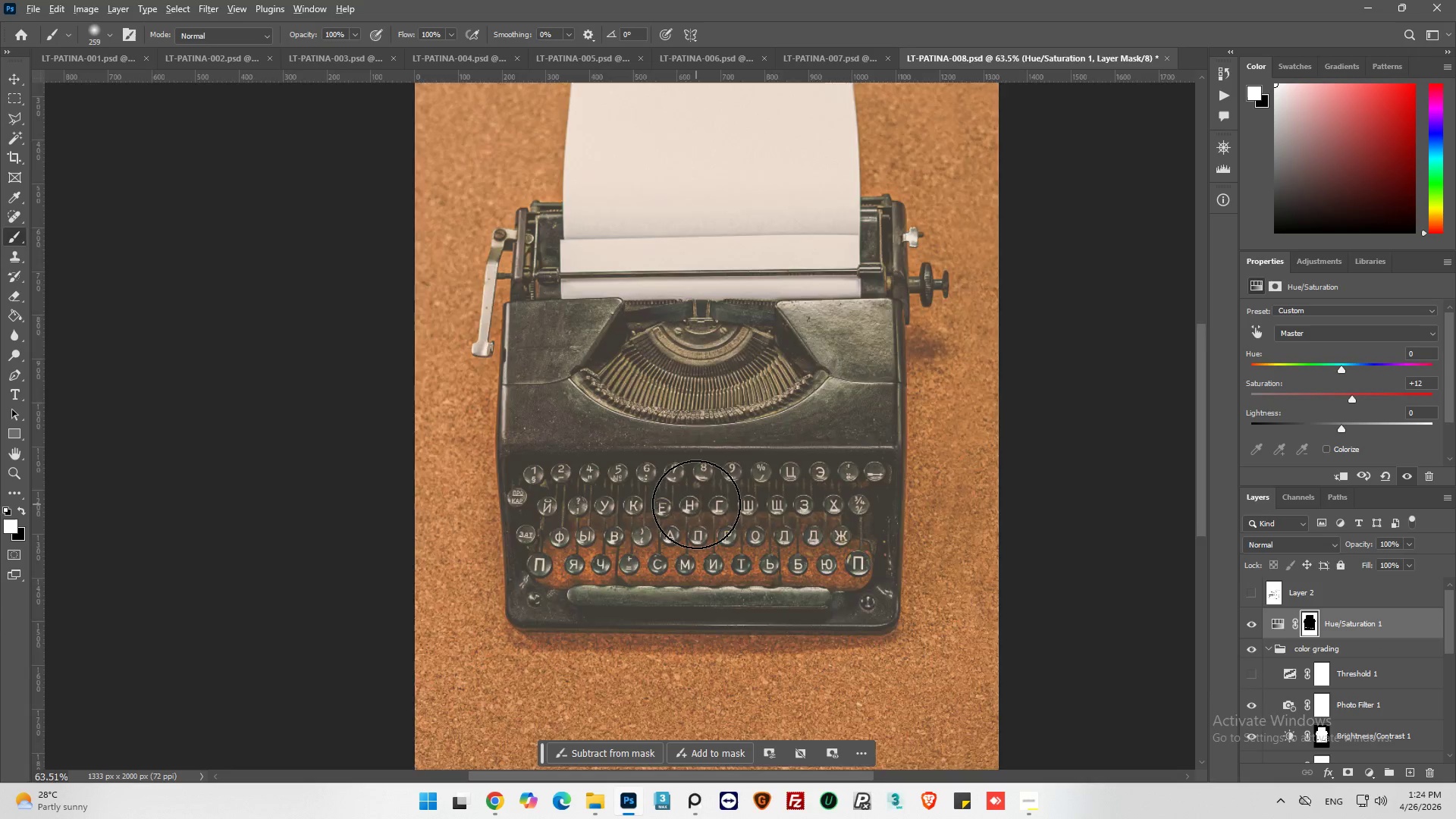 
scroll: coordinate [703, 499], scroll_direction: down, amount: 8.0
 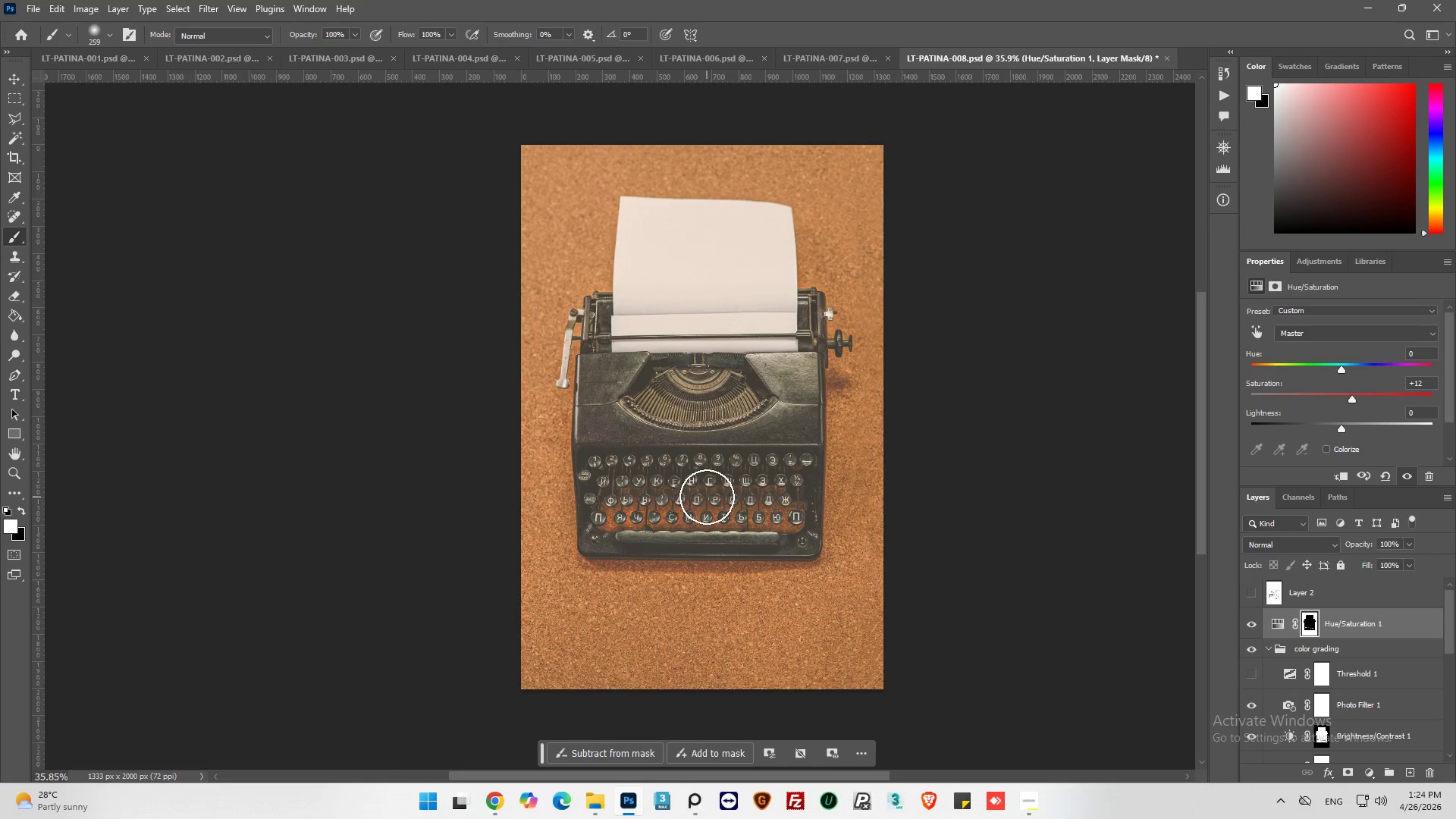 
hold_key(key=AltLeft, duration=0.8)
scroll: coordinate [705, 493], scroll_direction: up, amount: 3.0
 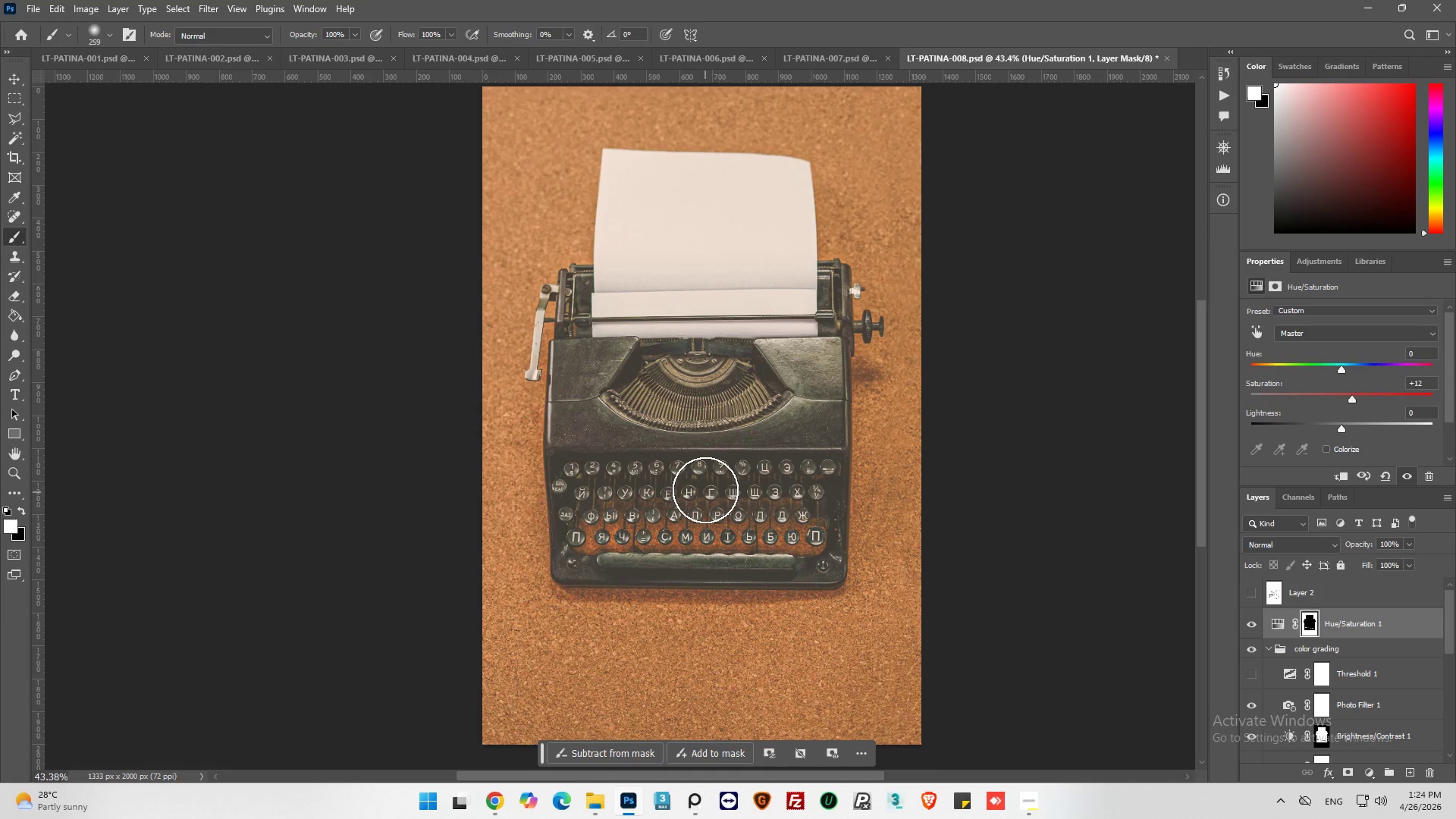 
hold_key(key=AltLeft, duration=0.48)
 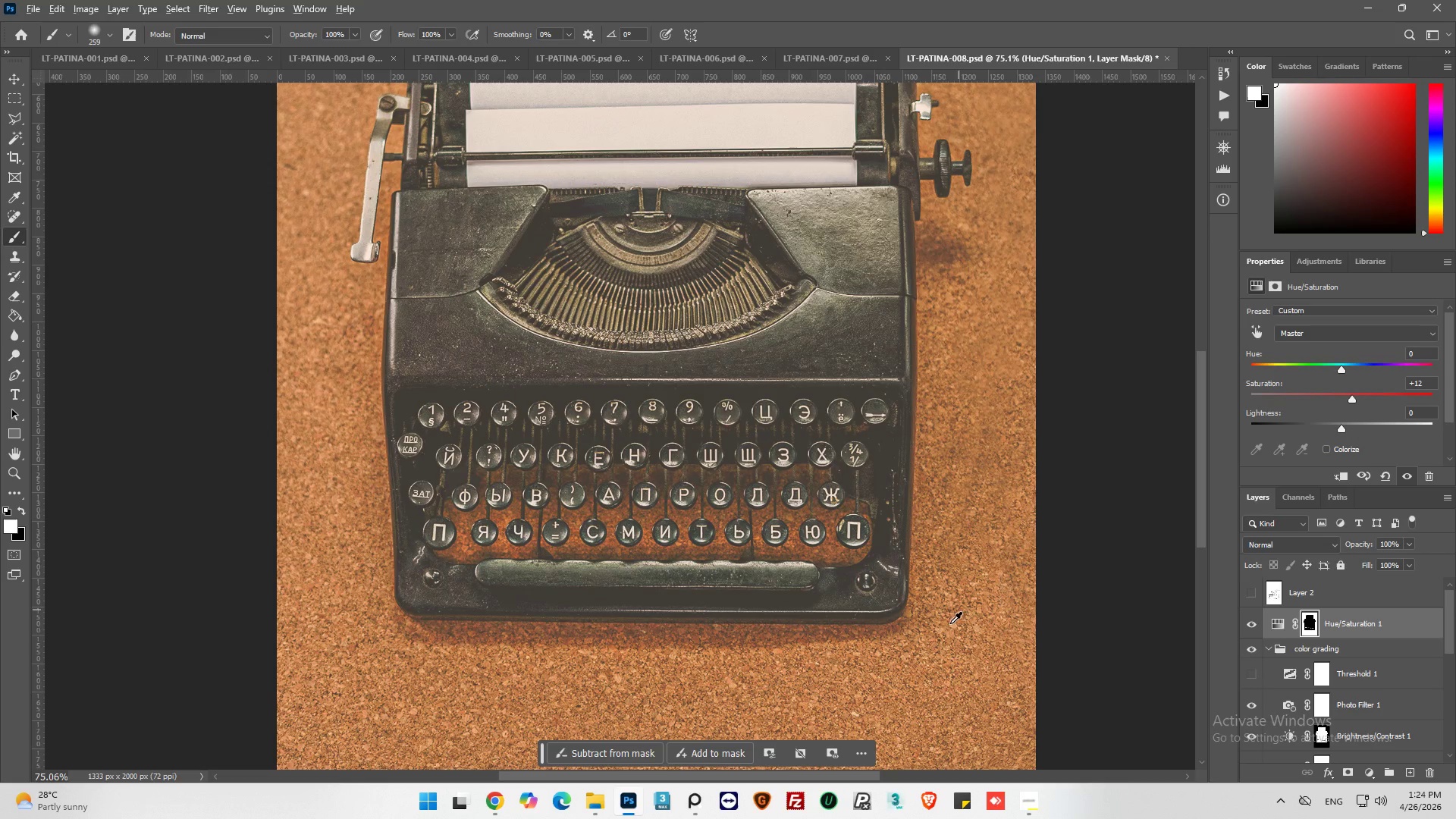 
hold_key(key=AltLeft, duration=0.58)
 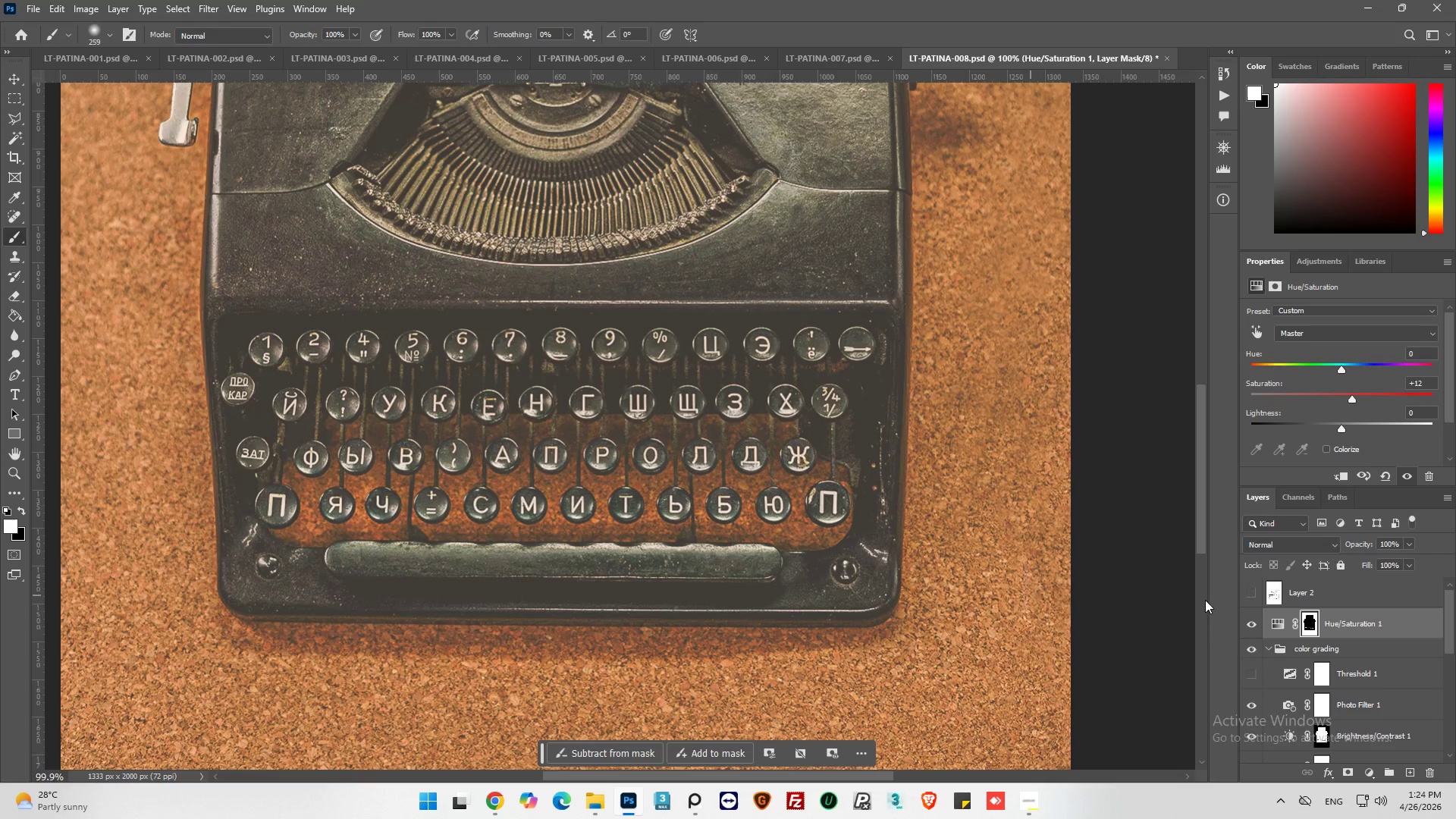 
scroll: coordinate [890, 561], scroll_direction: up, amount: 10.0
 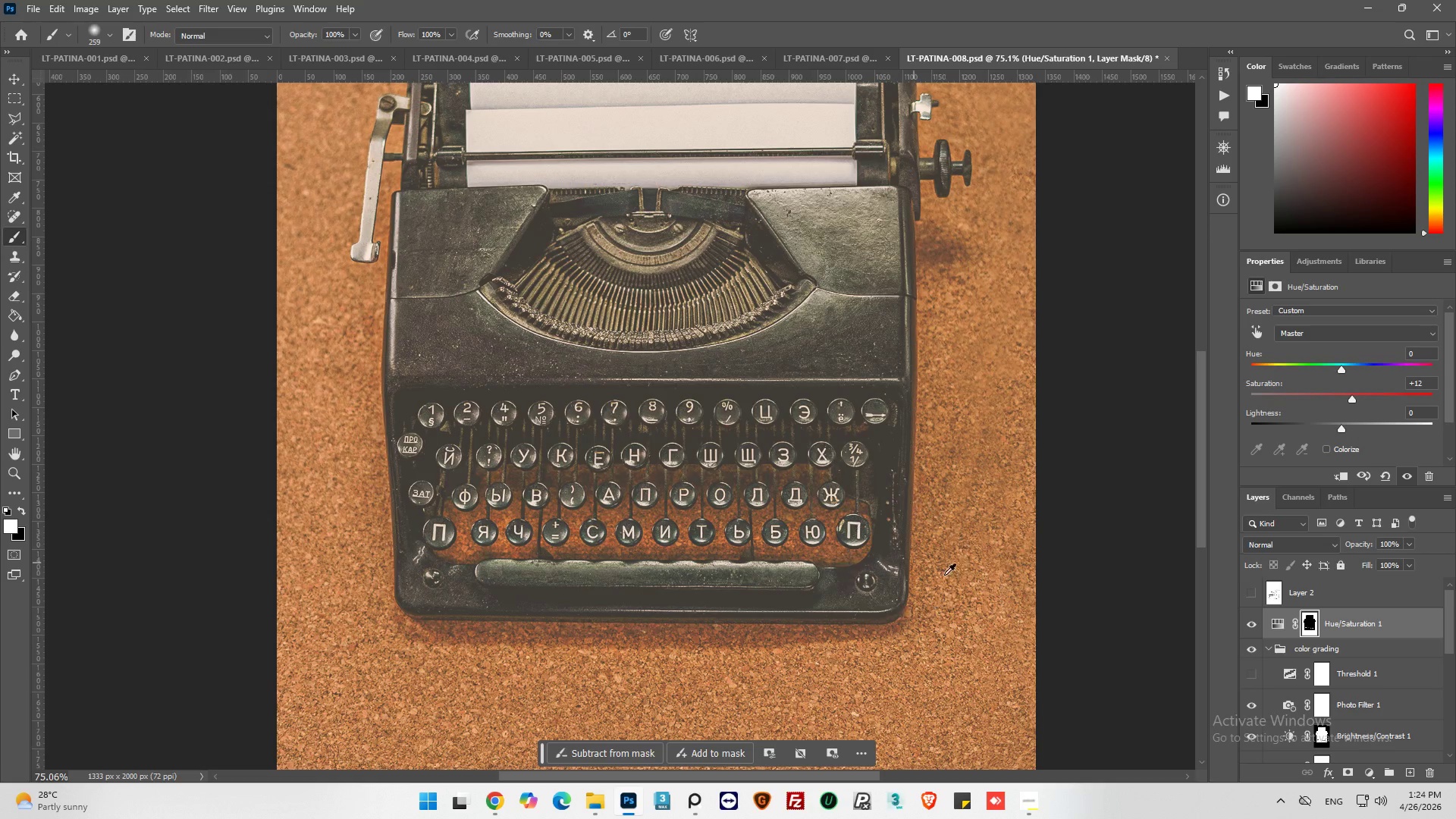 
key(Alt+AltLeft)
 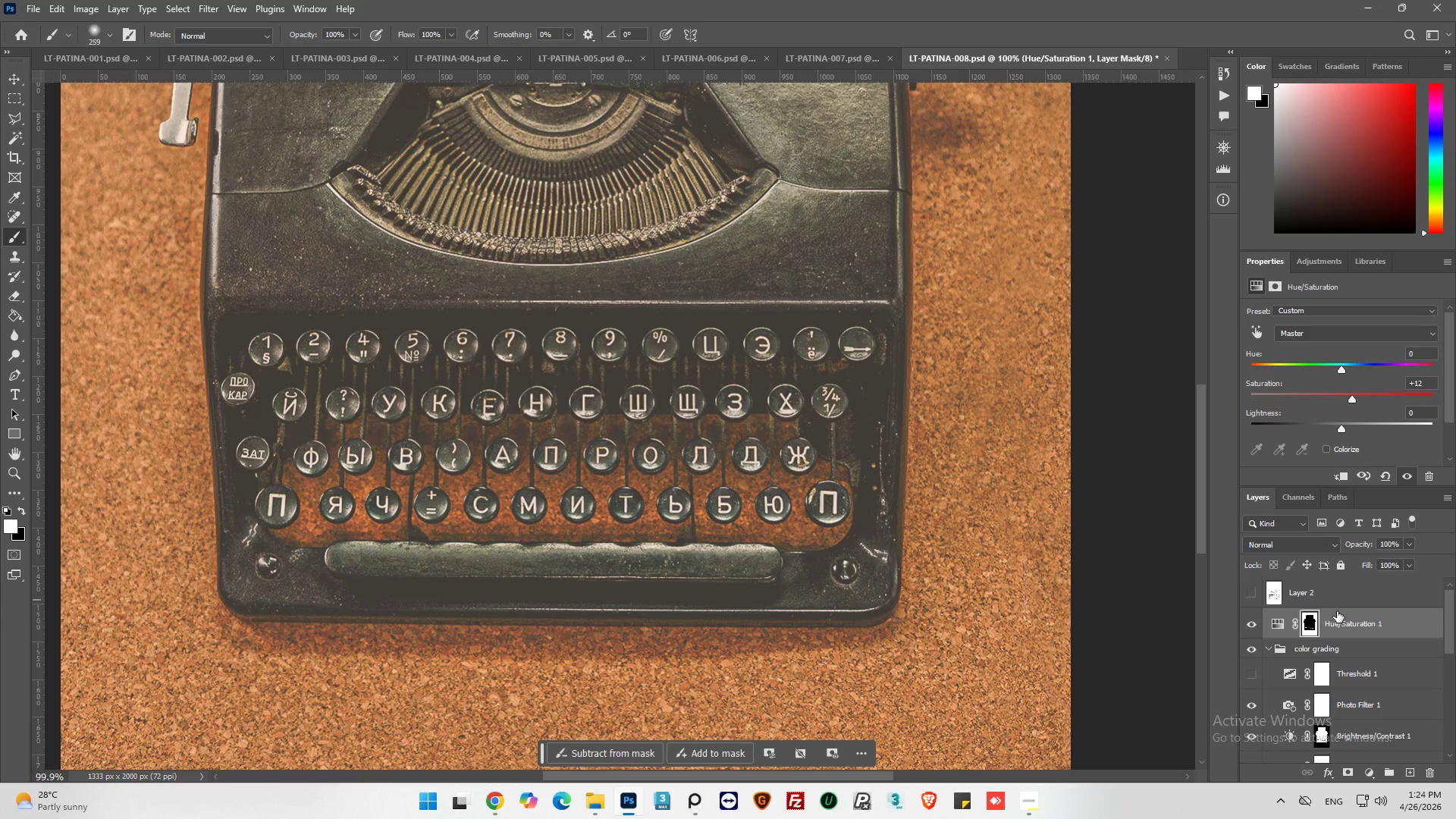 
scroll: coordinate [915, 604], scroll_direction: up, amount: 3.0
 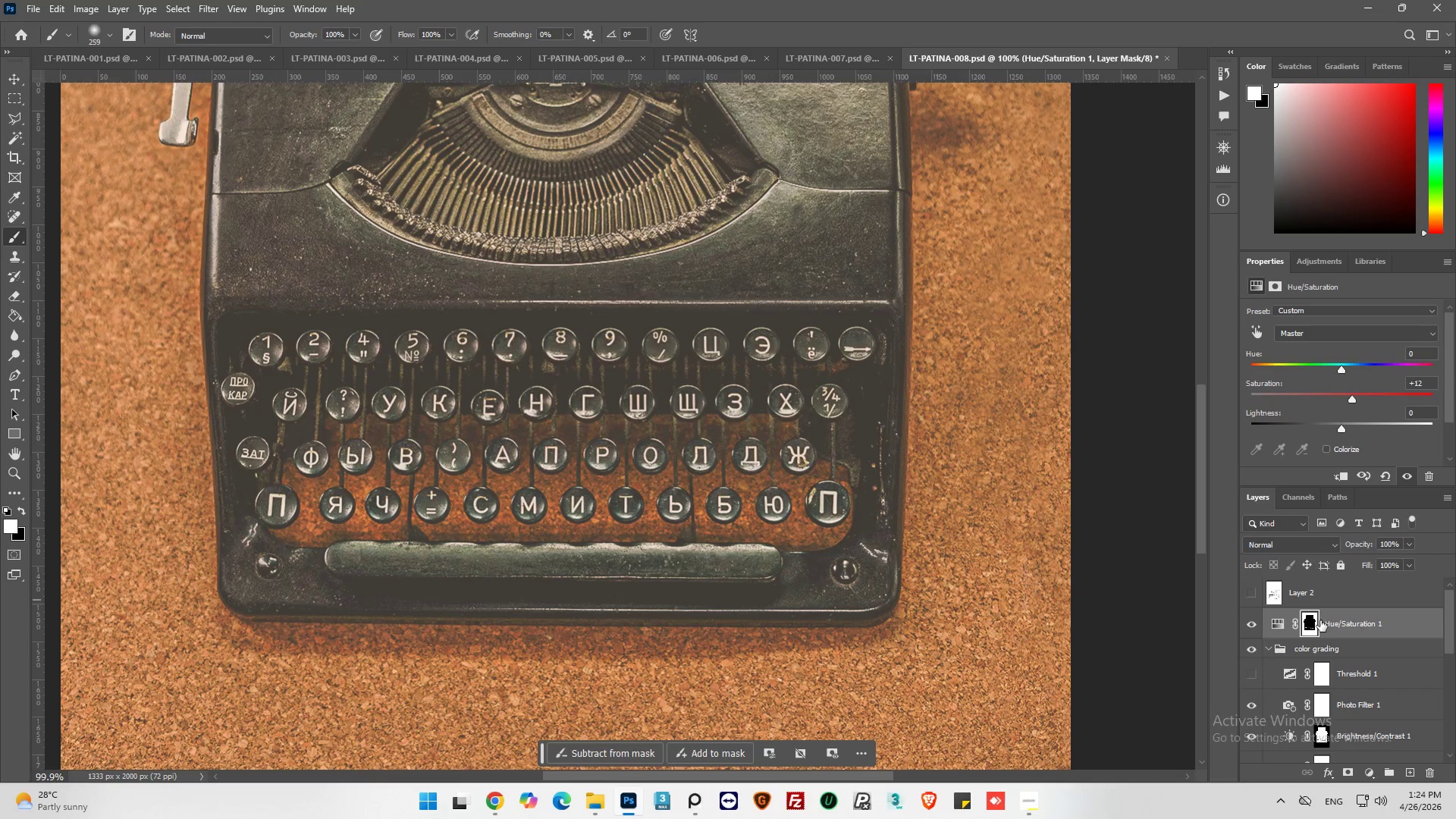 
left_click([1316, 626])
 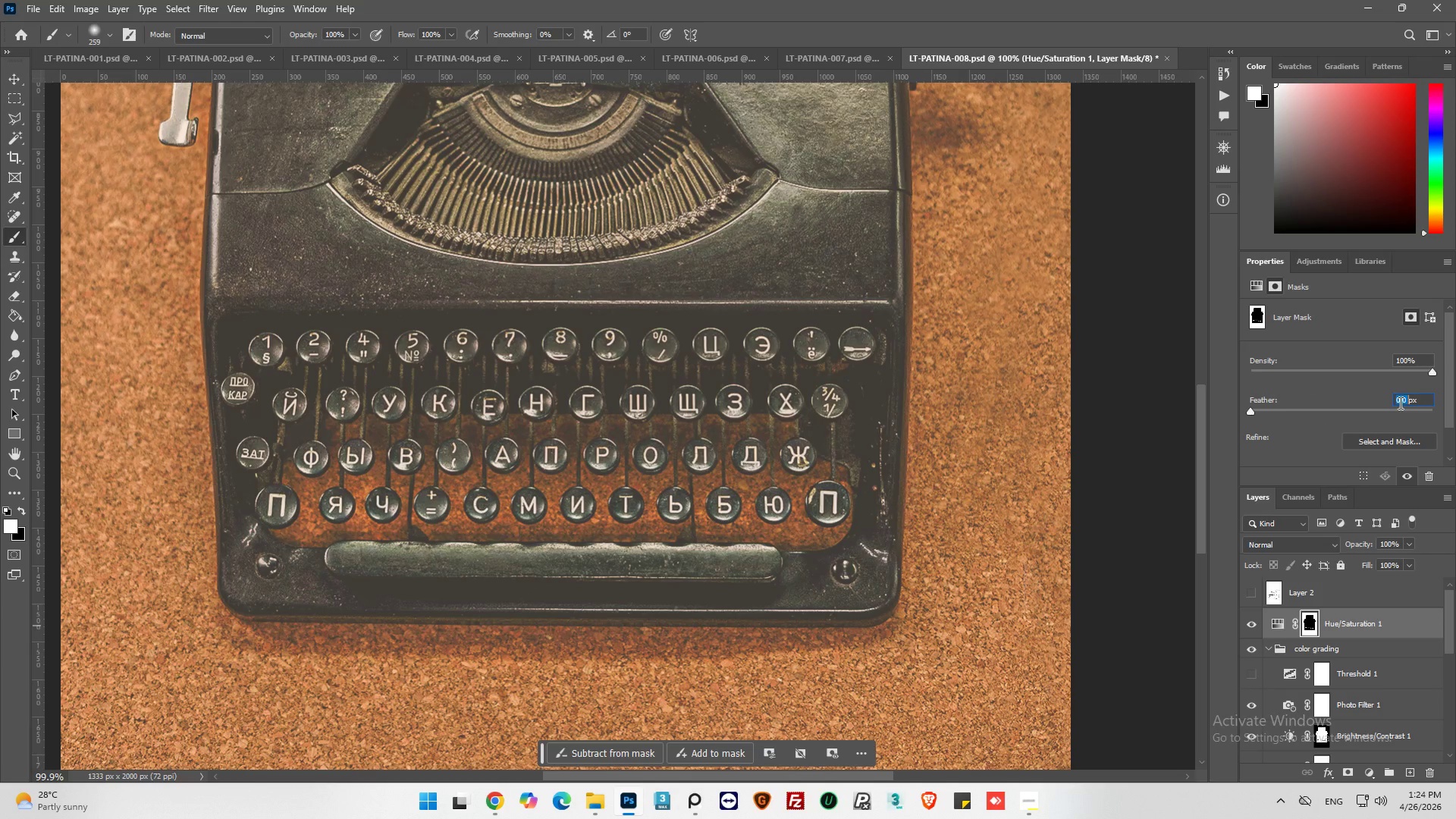 
key(1)
 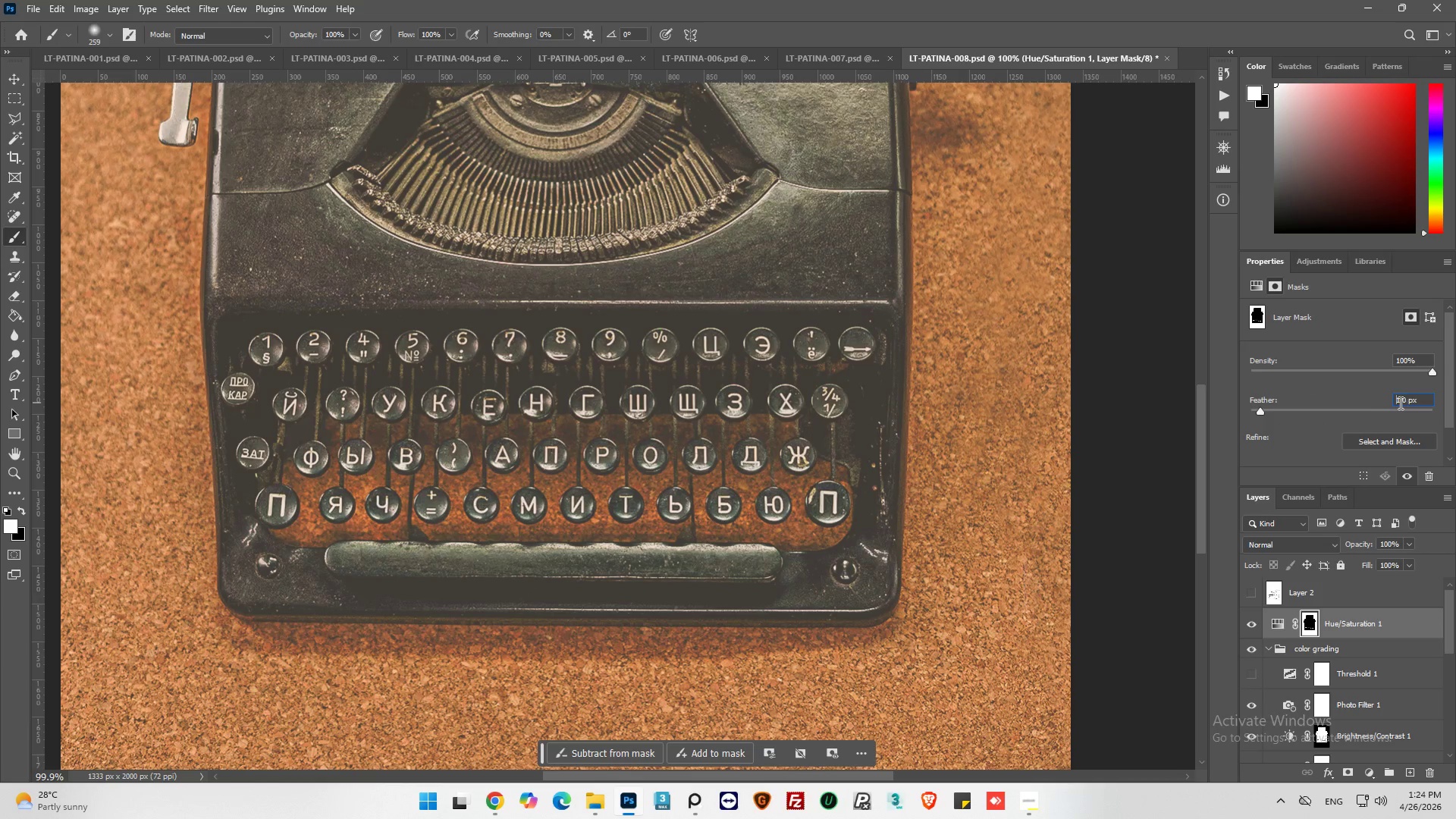 
key(Enter)
 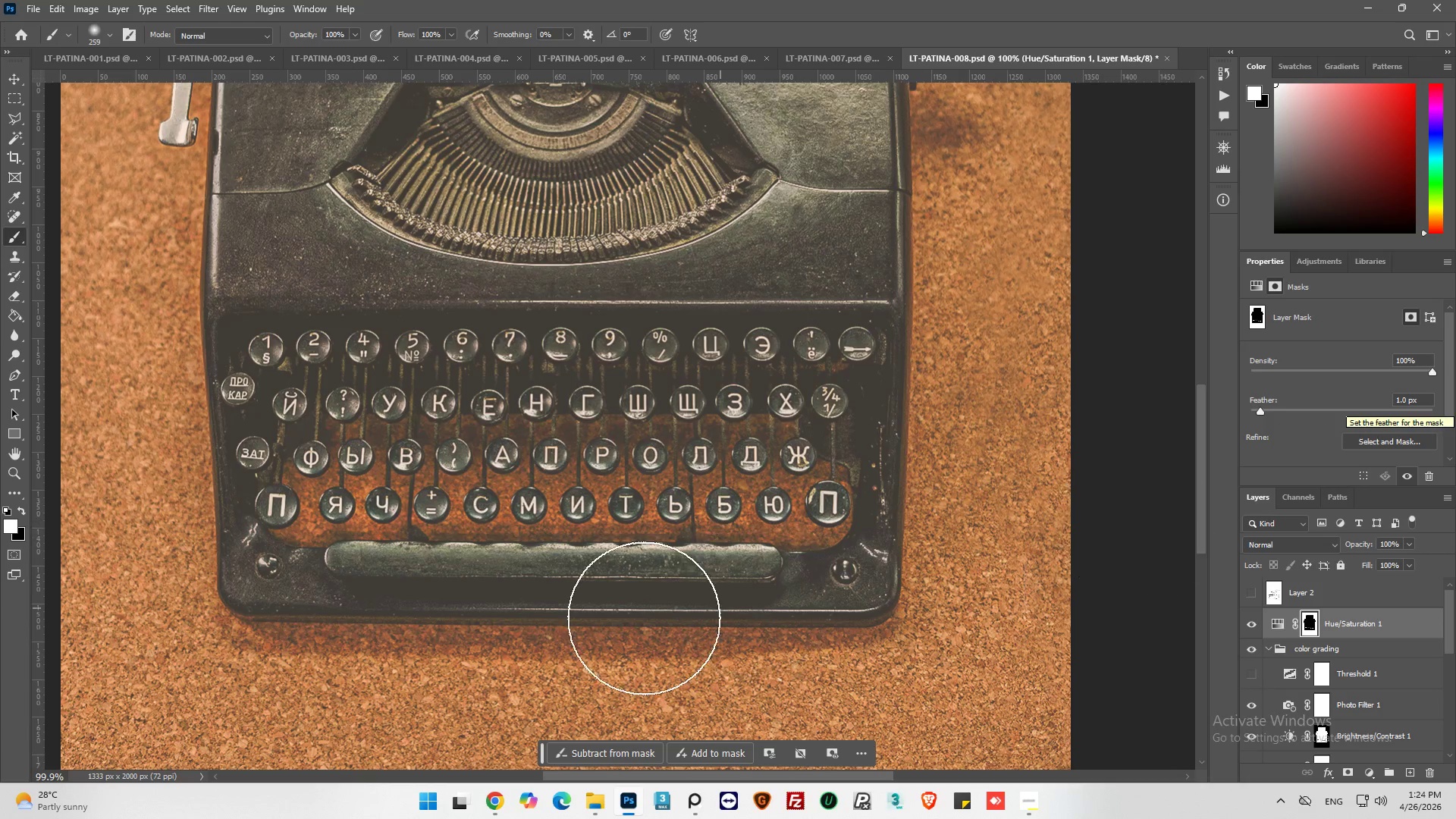 
key(Alt+AltLeft)
 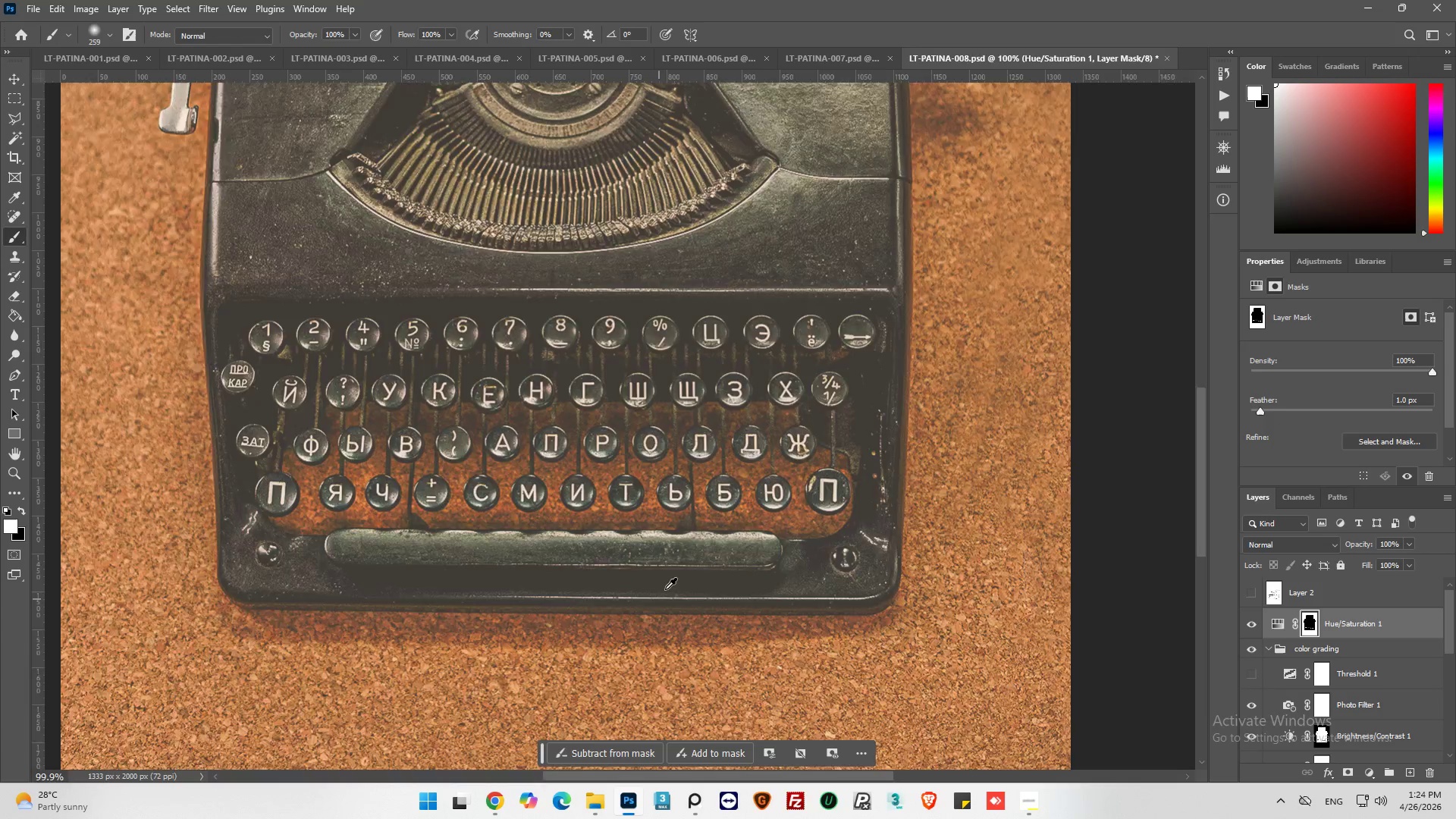 
scroll: coordinate [689, 576], scroll_direction: up, amount: 1.0
 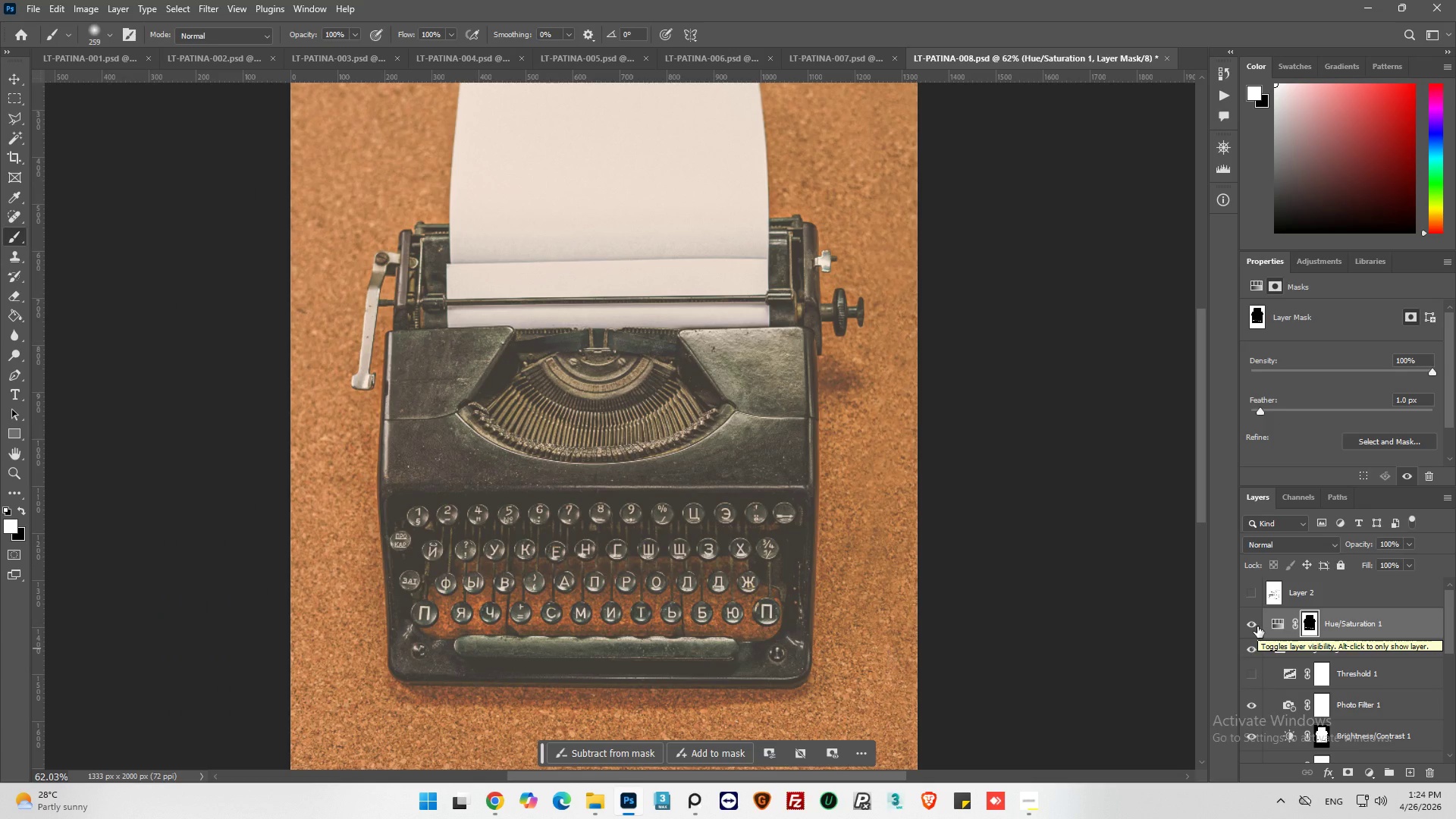 
left_click([1255, 628])
 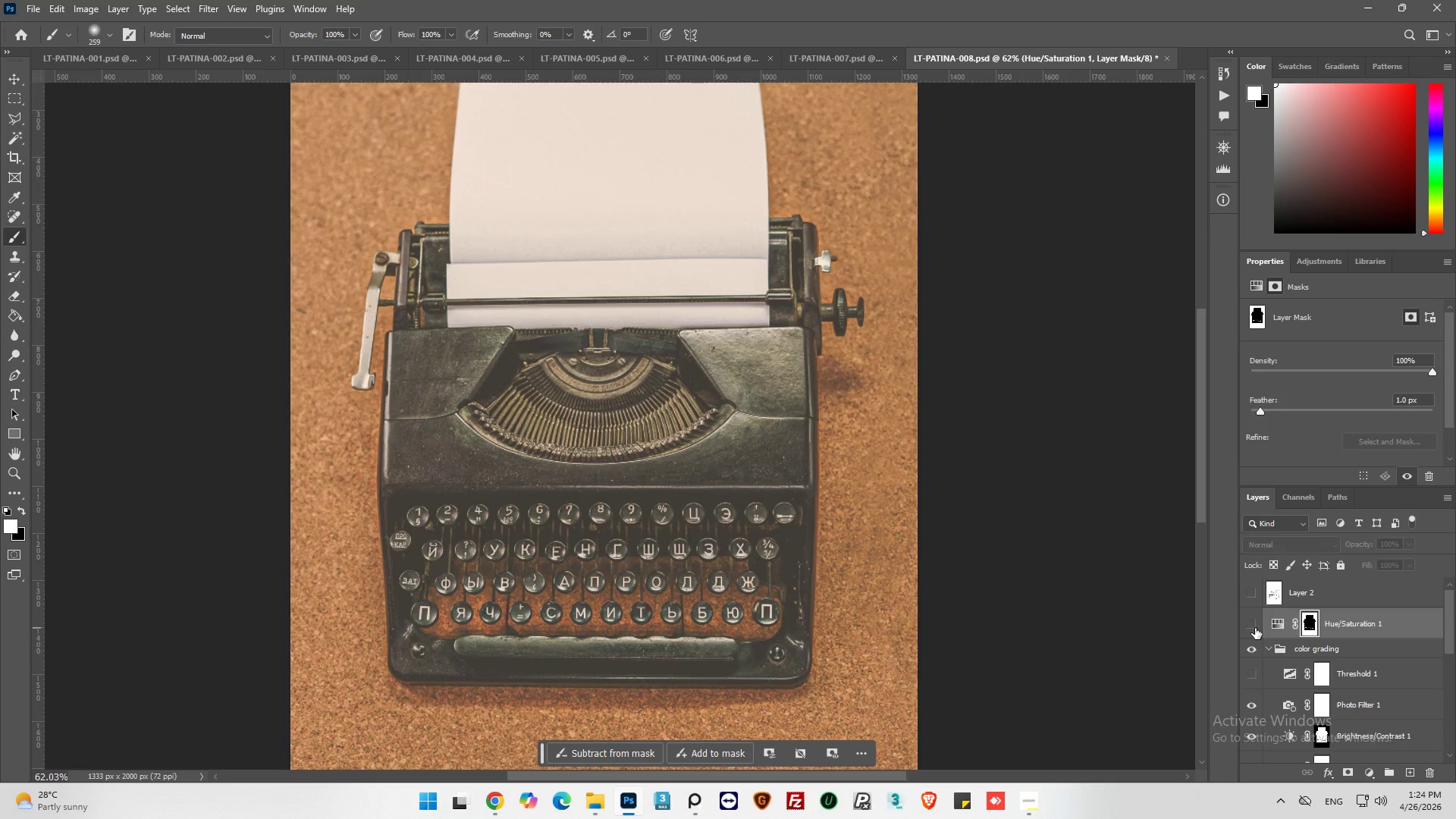 
left_click([1255, 628])
 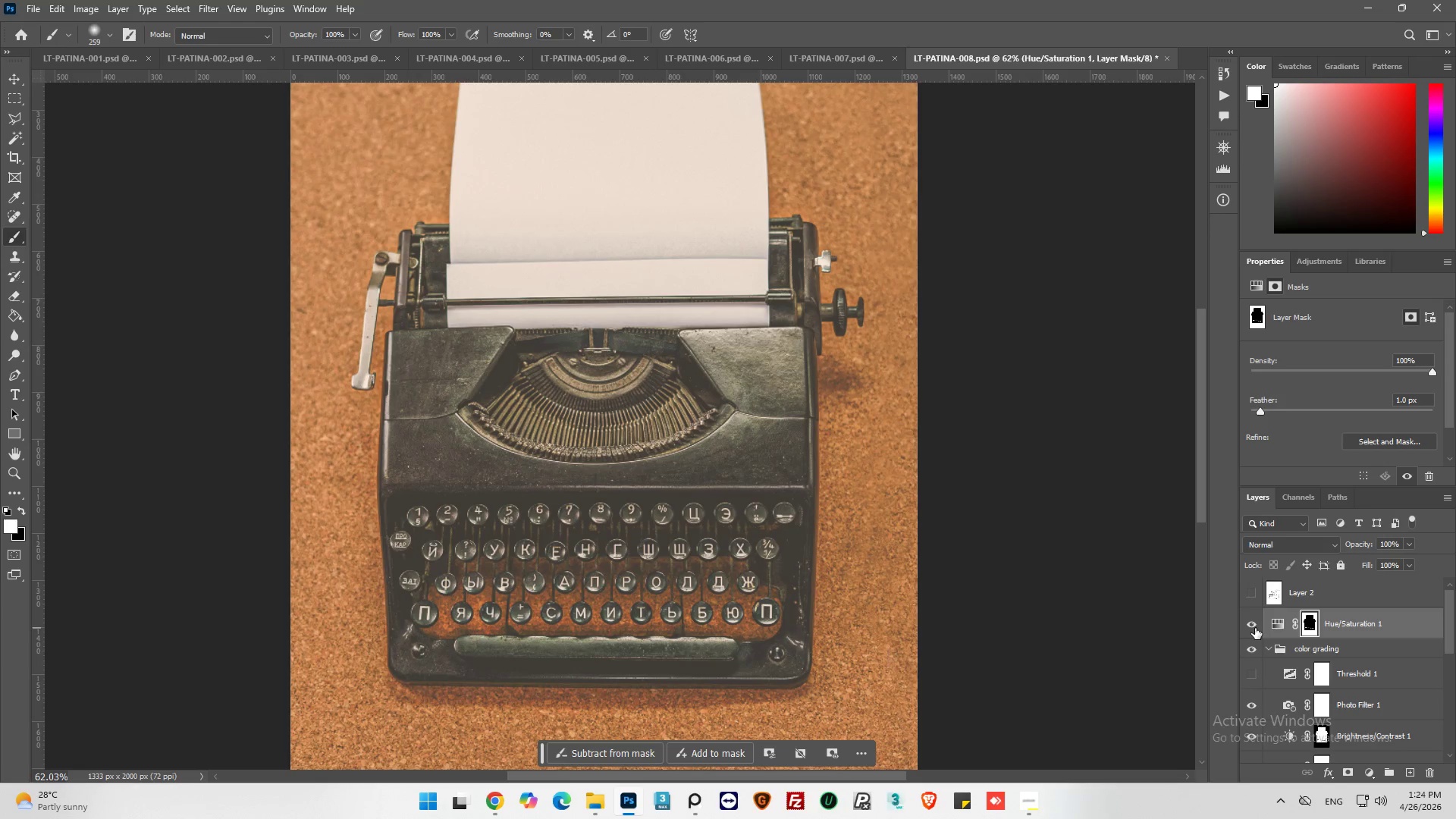 
left_click([1255, 628])
 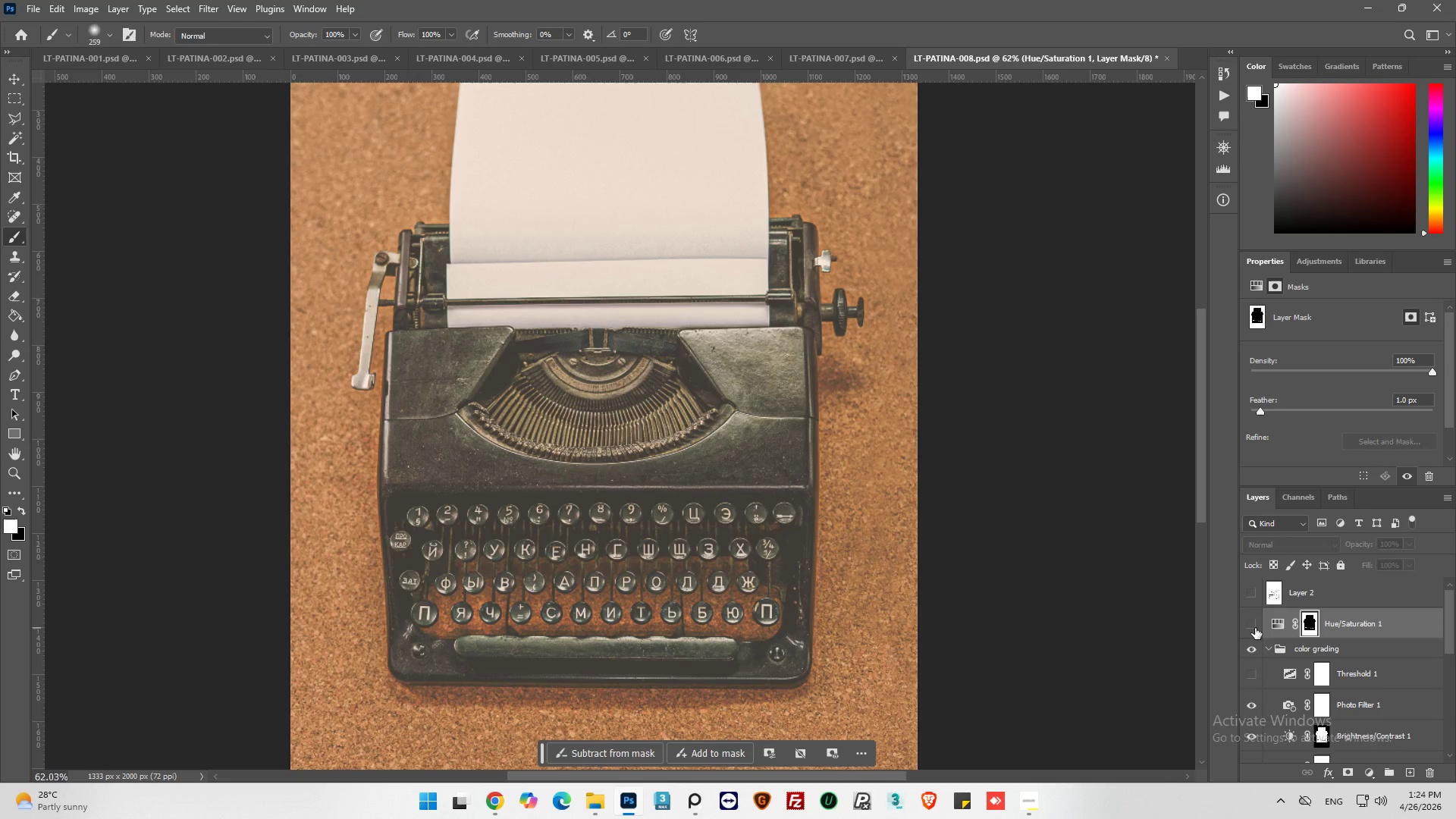 
left_click([1255, 628])
 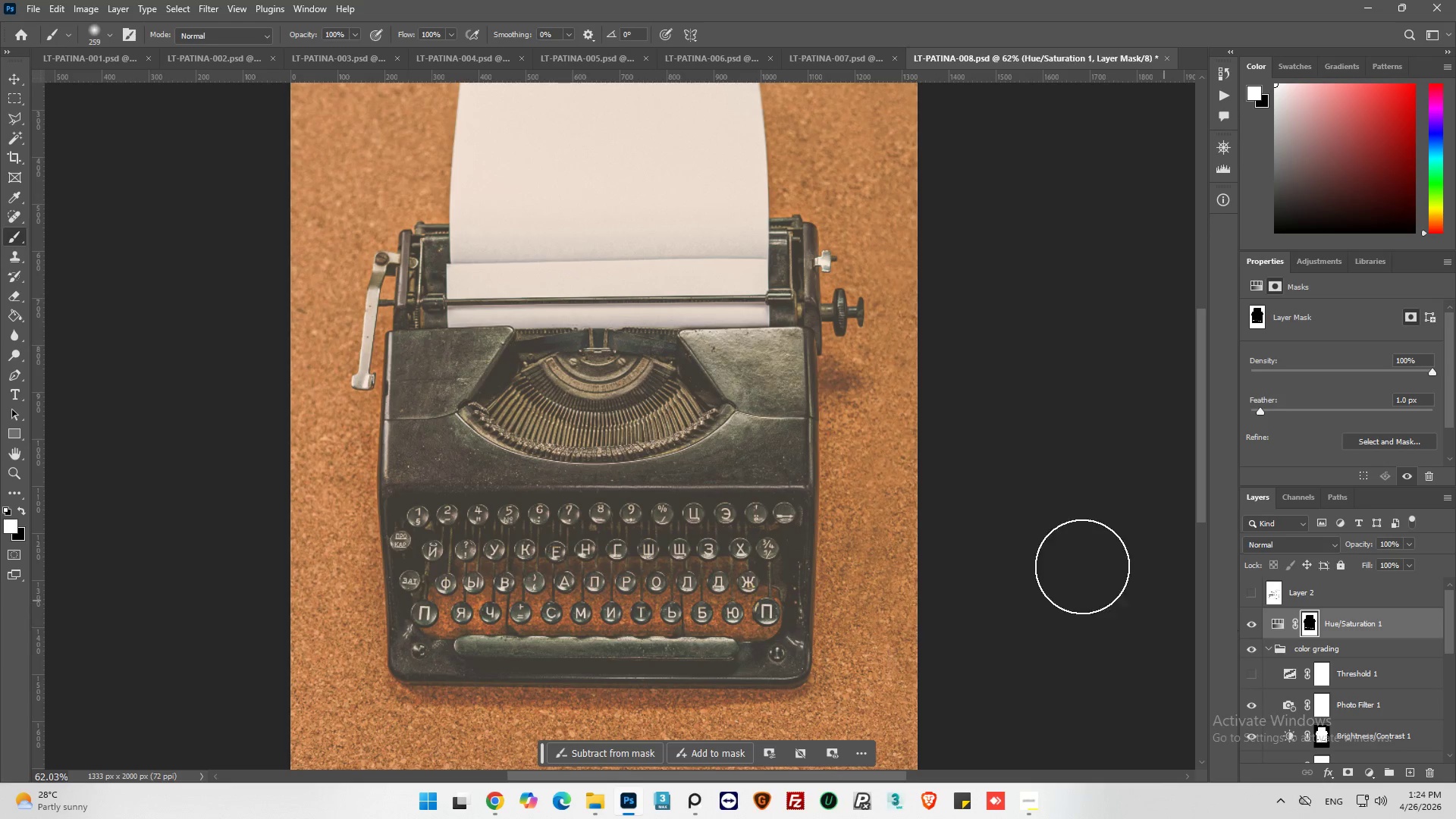 
key(Alt+AltLeft)
 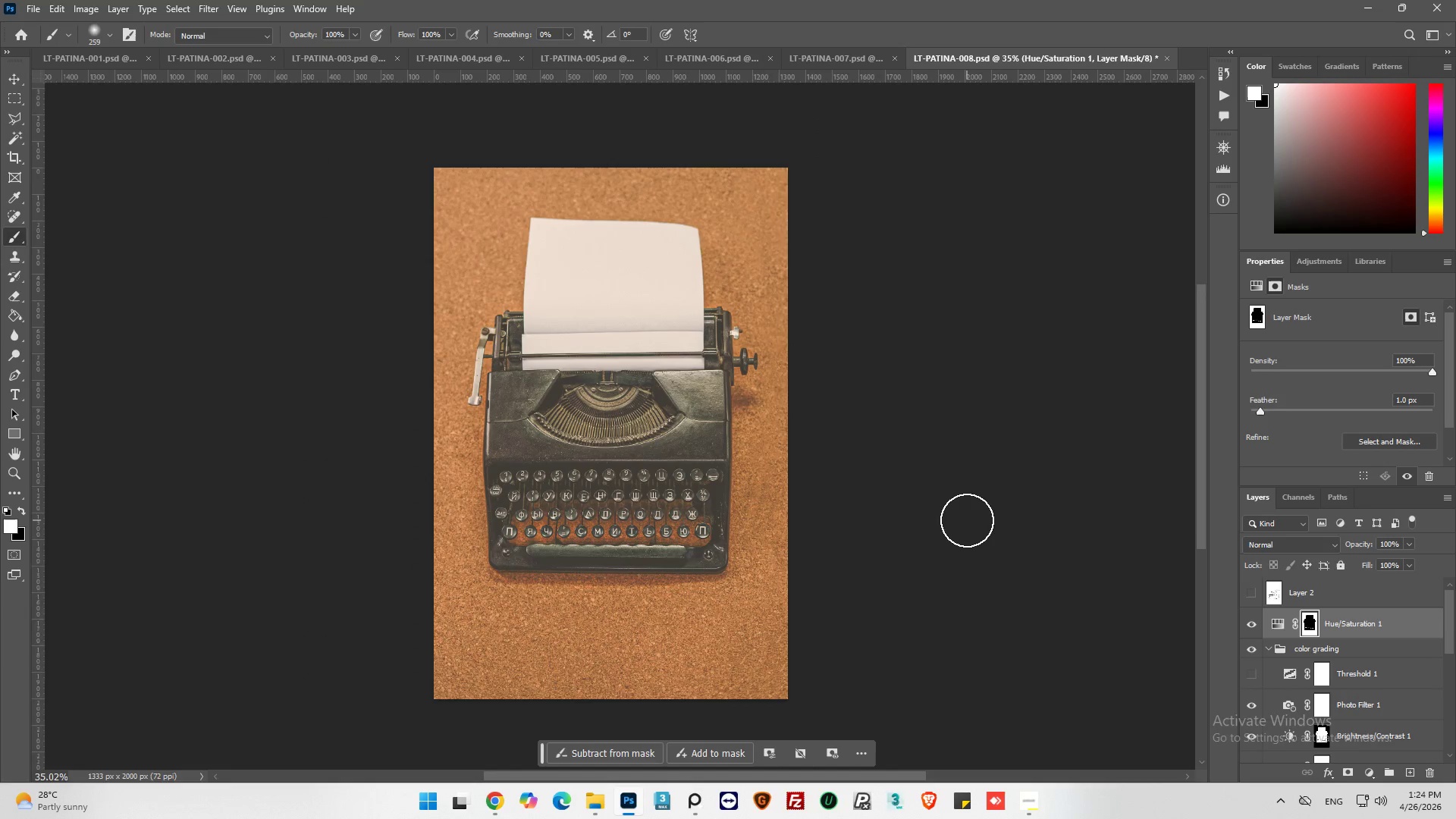 
scroll: coordinate [967, 520], scroll_direction: down, amount: 11.0
 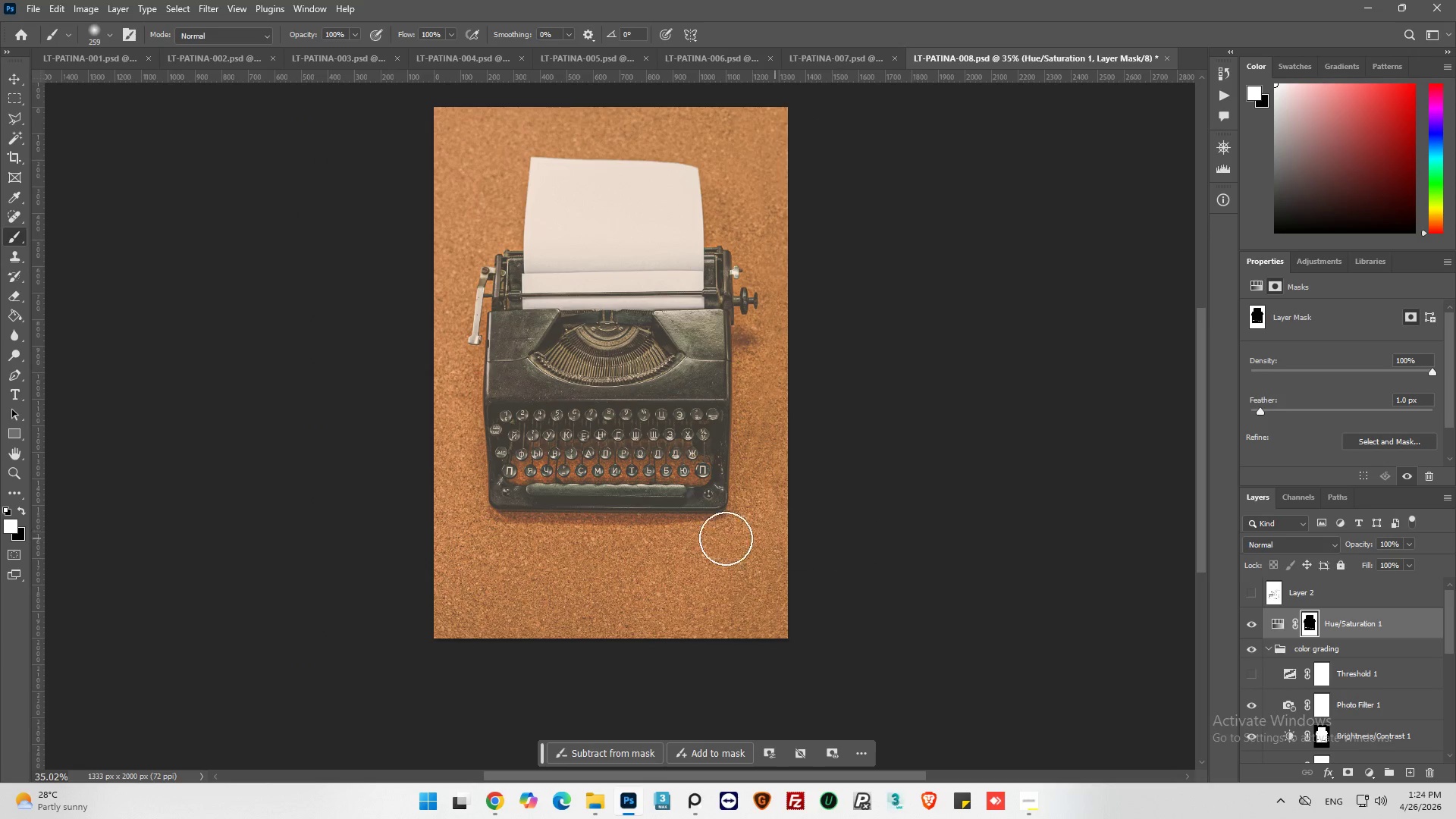 
hold_key(key=AltLeft, duration=0.52)
 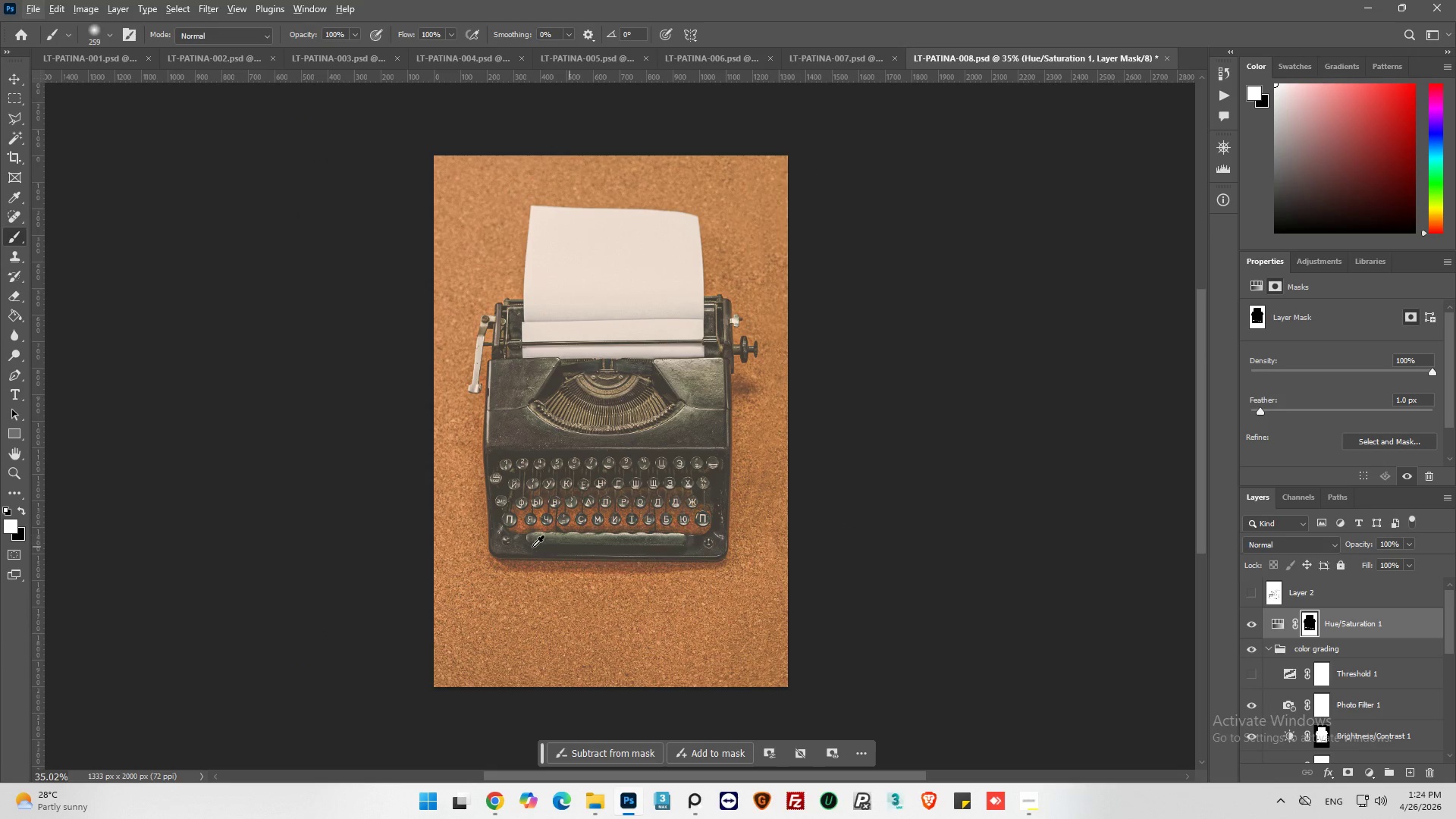 
scroll: coordinate [677, 536], scroll_direction: up, amount: 4.0
 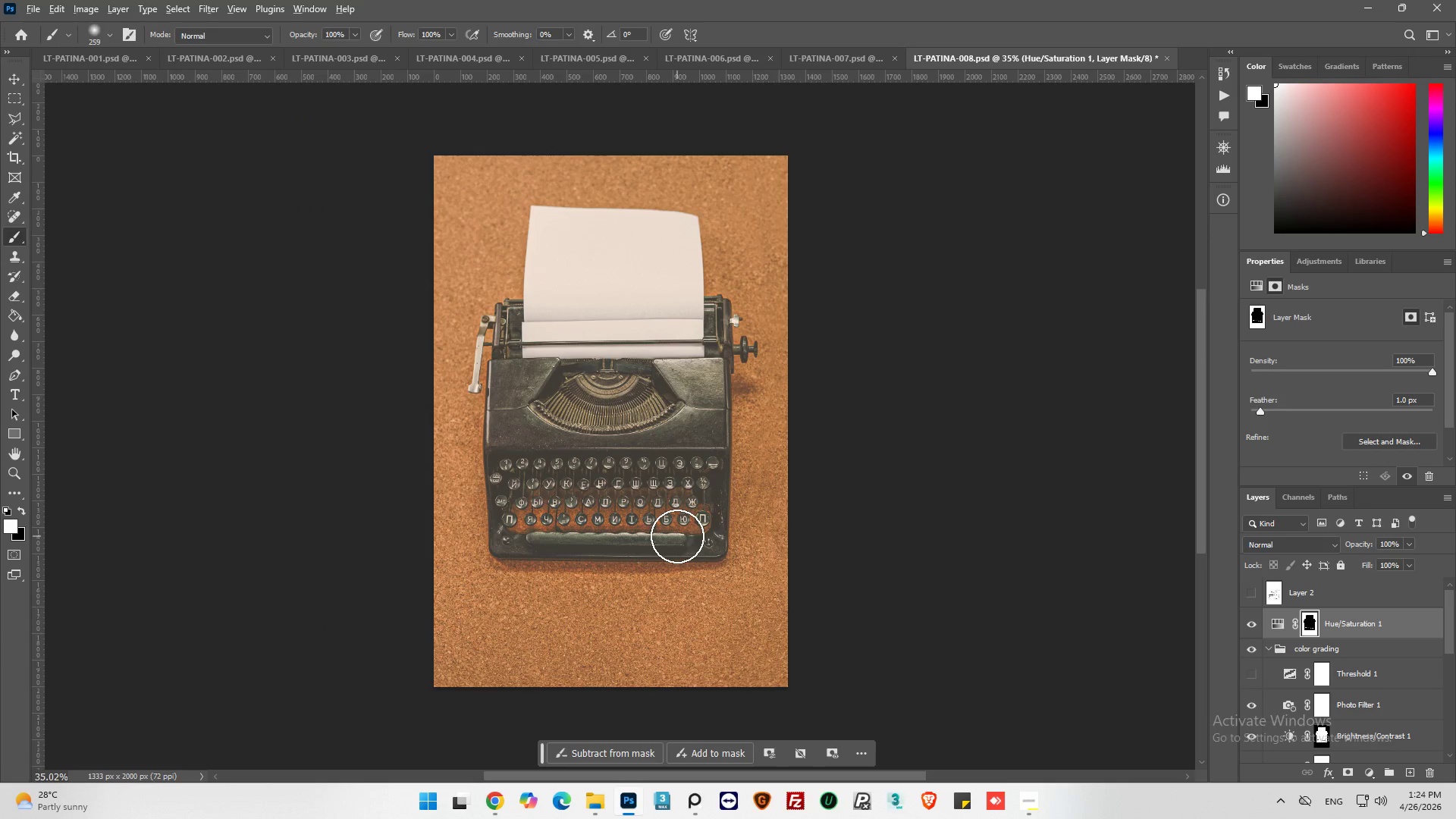 
hold_key(key=AltLeft, duration=0.38)
scroll: coordinate [526, 547], scroll_direction: up, amount: 2.0
 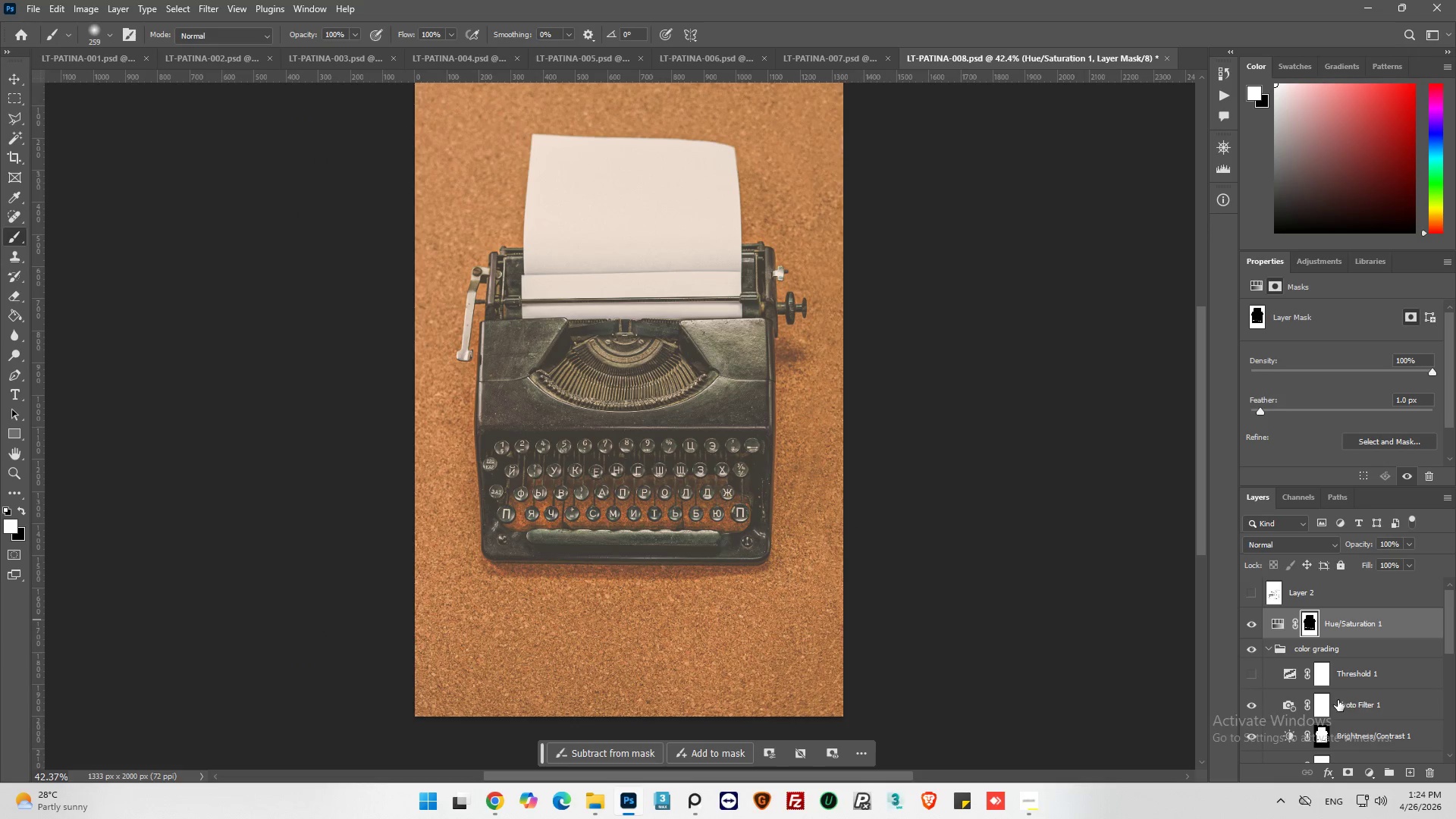 
scroll: coordinate [1324, 701], scroll_direction: down, amount: 6.0
 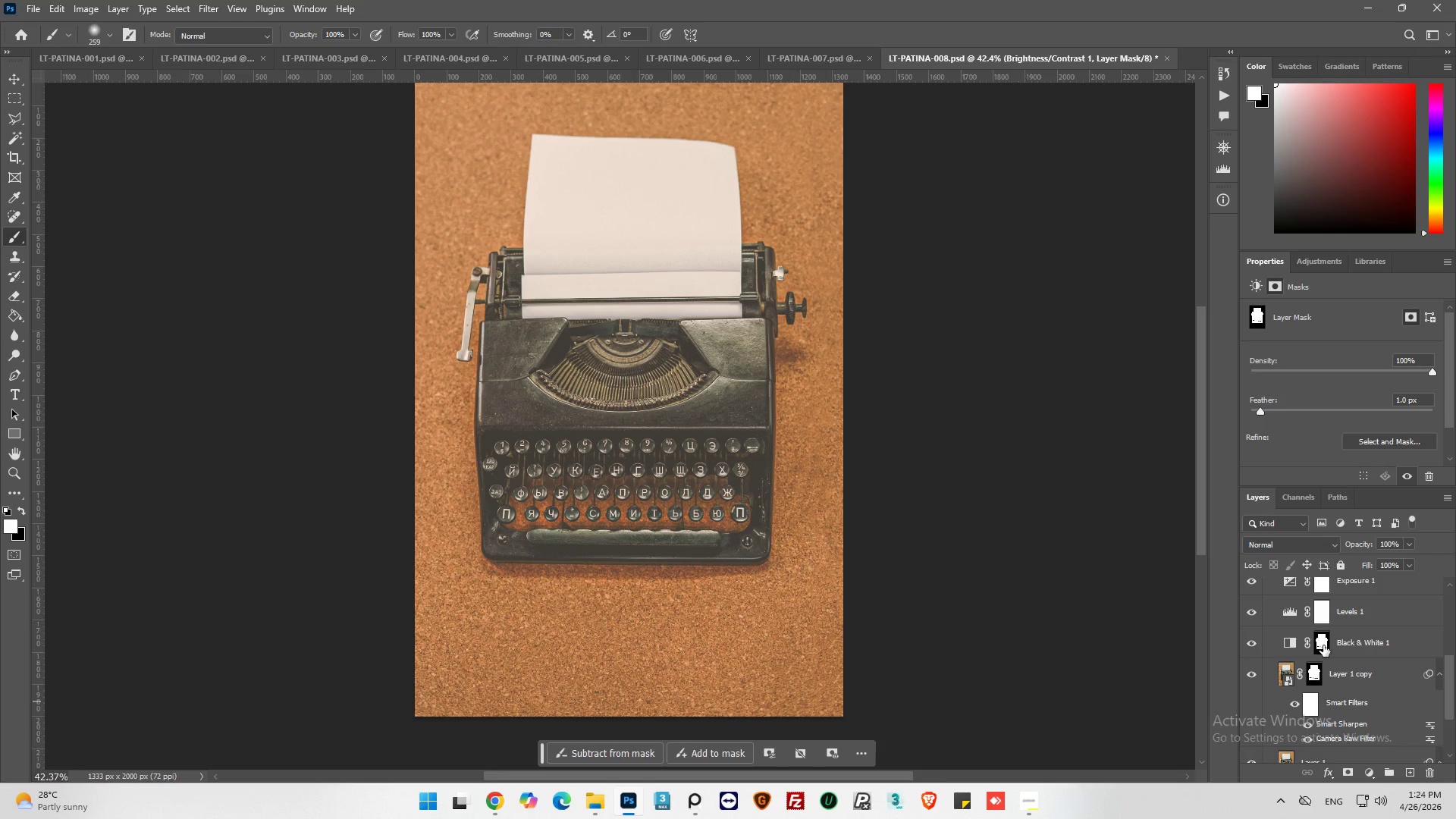 
left_click([1326, 646])
 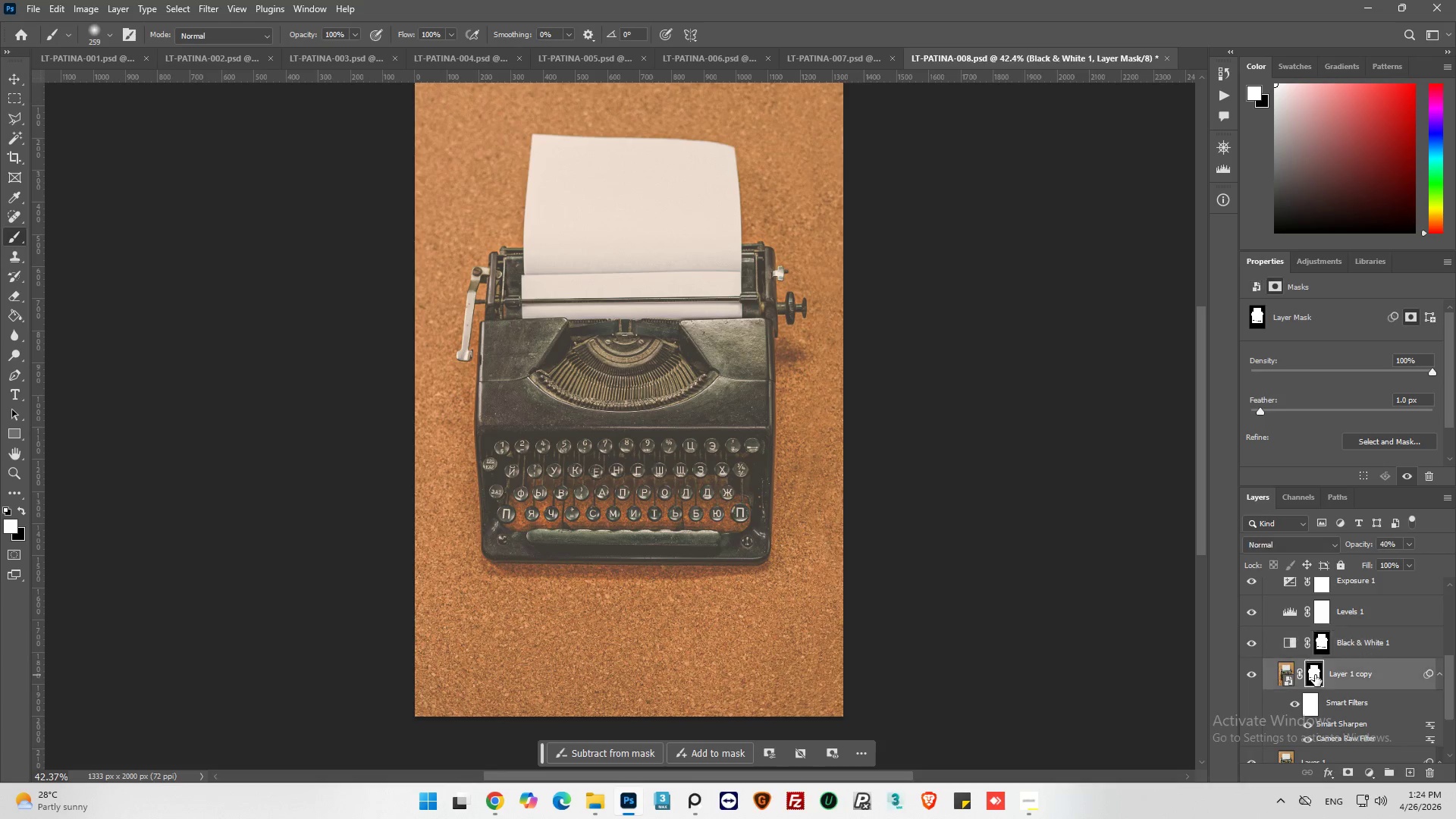 
scroll: coordinate [1315, 676], scroll_direction: down, amount: 3.0
 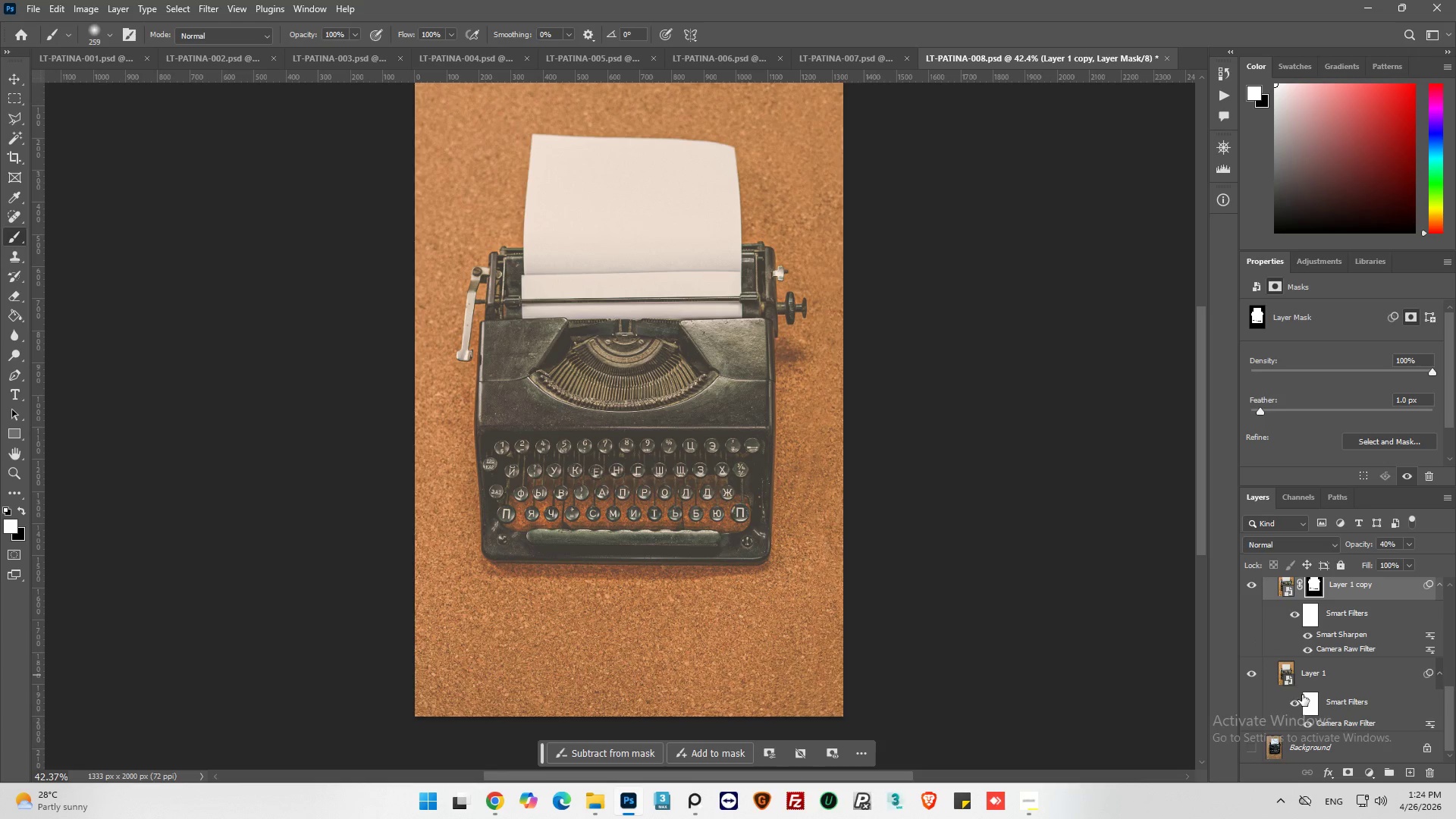 
scroll: coordinate [1303, 695], scroll_direction: up, amount: 1.0
 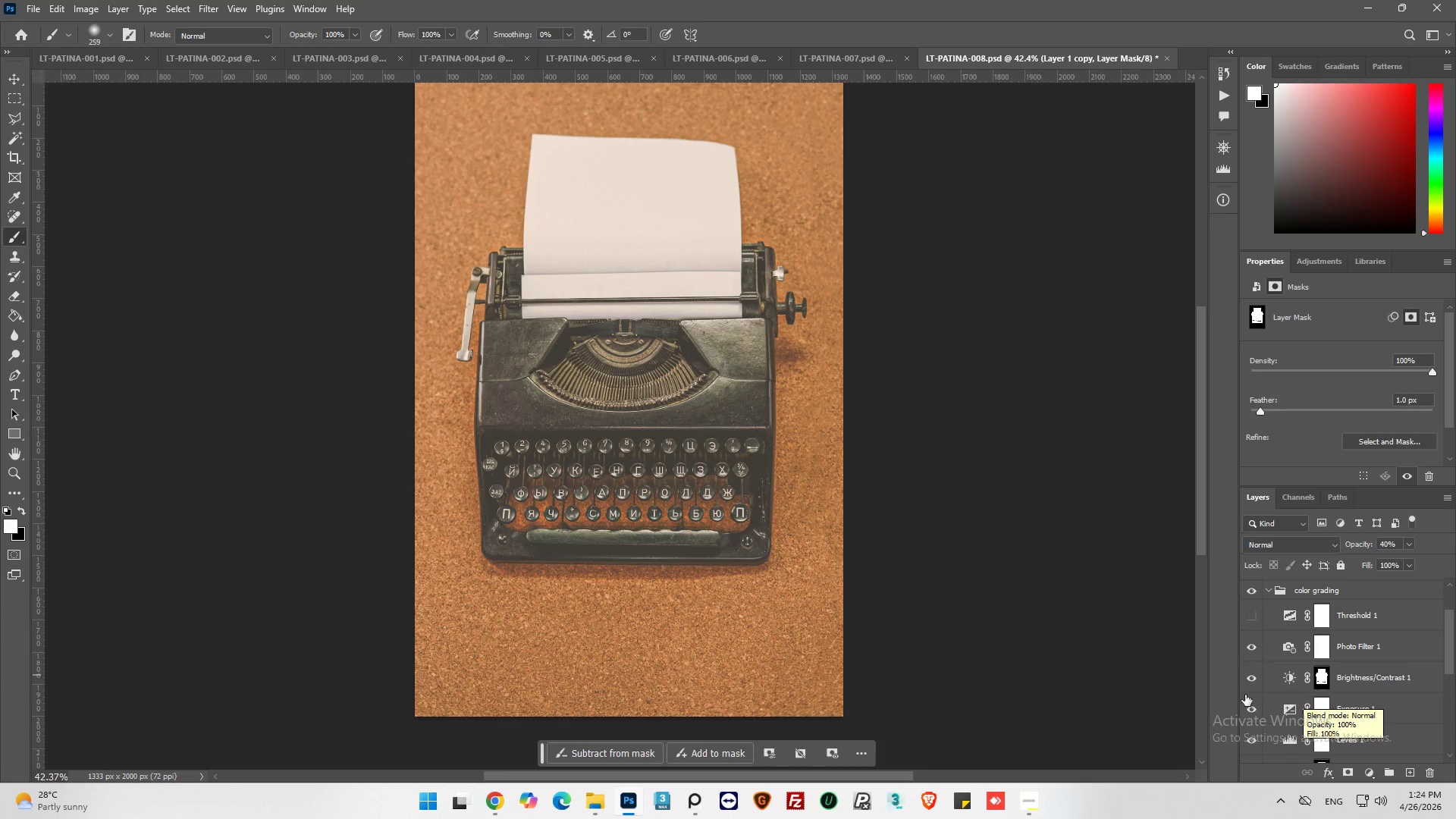 
key(Control+S)
 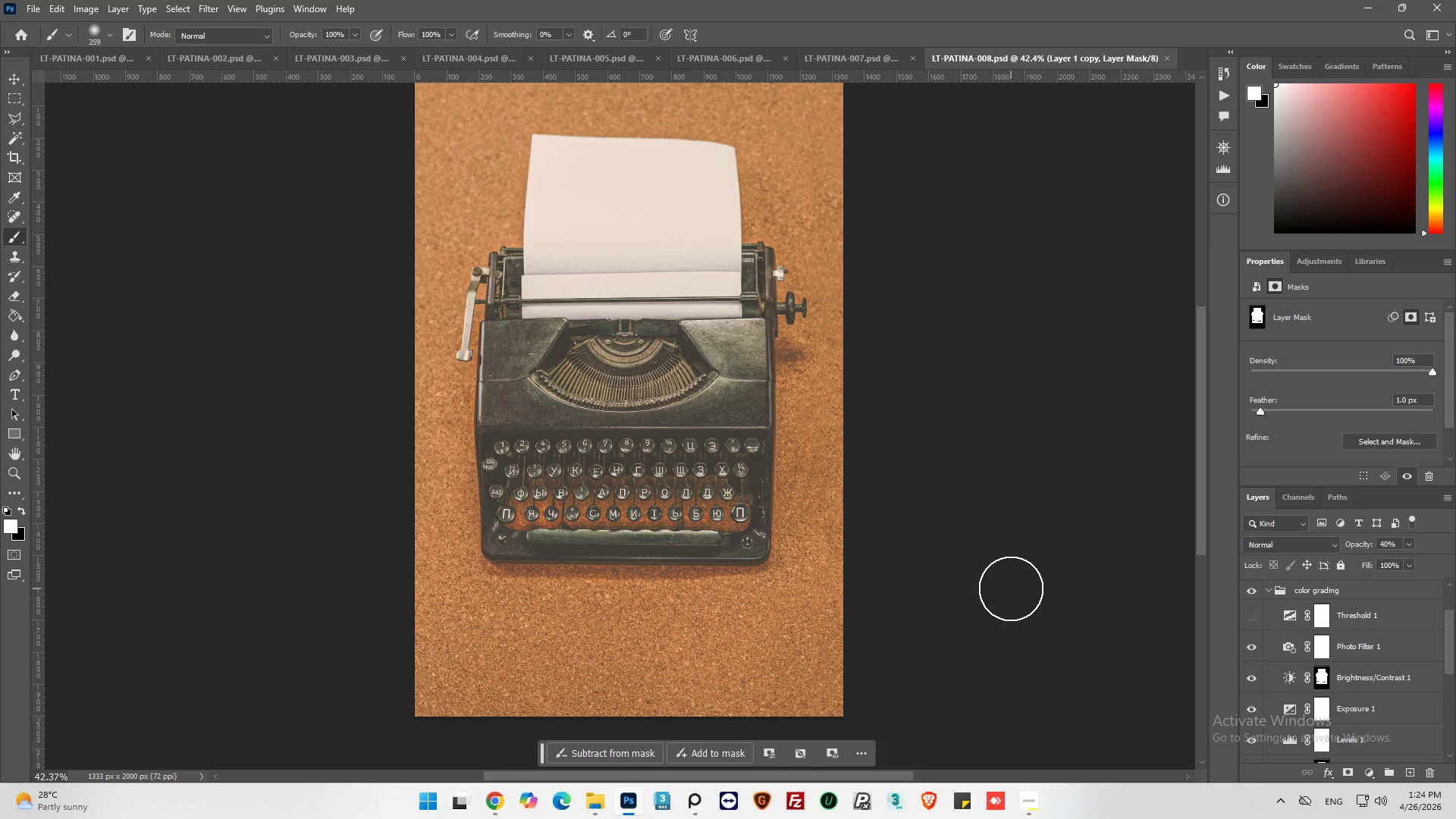 
key(Alt+AltLeft)
 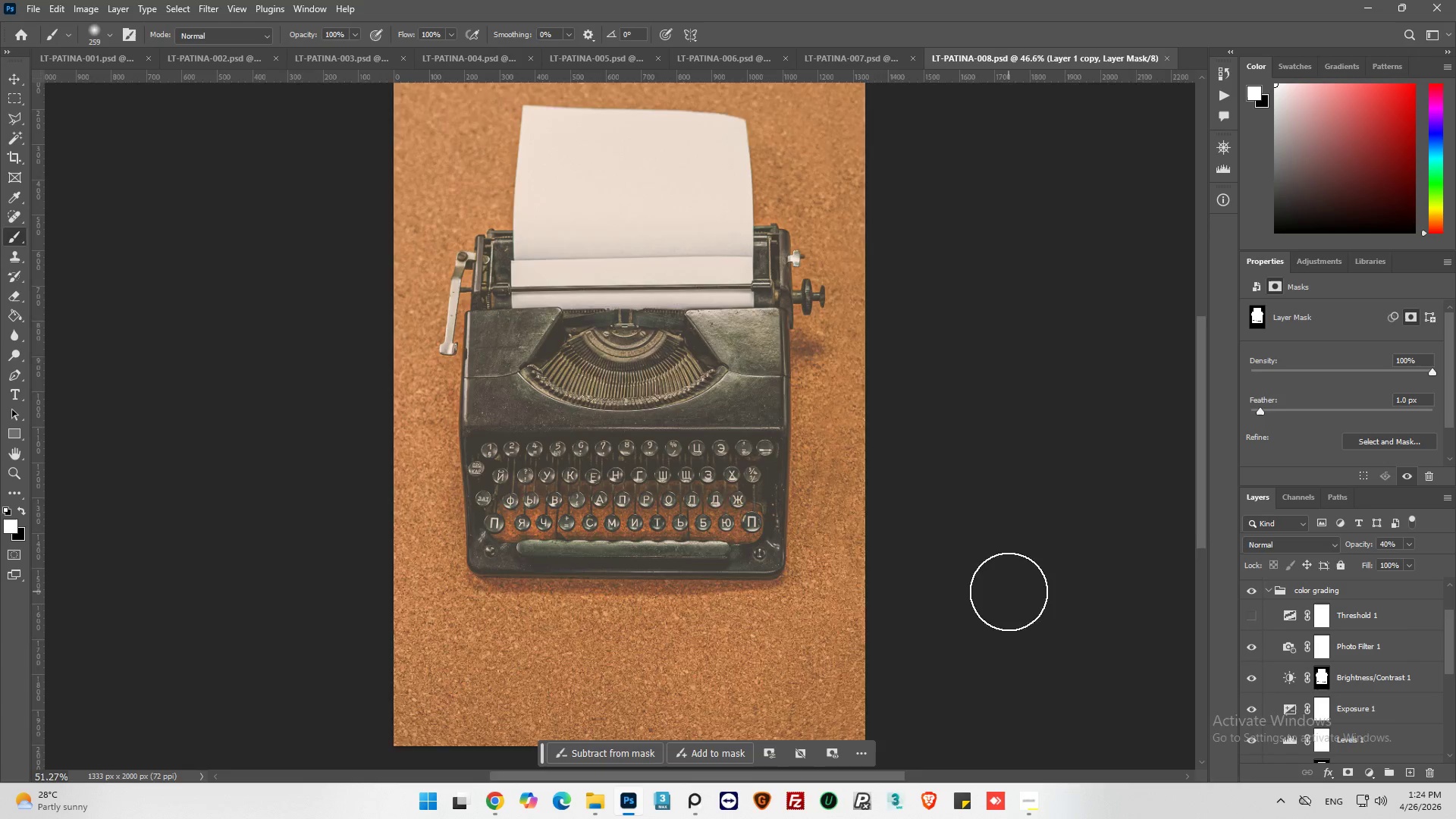 
hold_key(key=AltLeft, duration=0.67)
 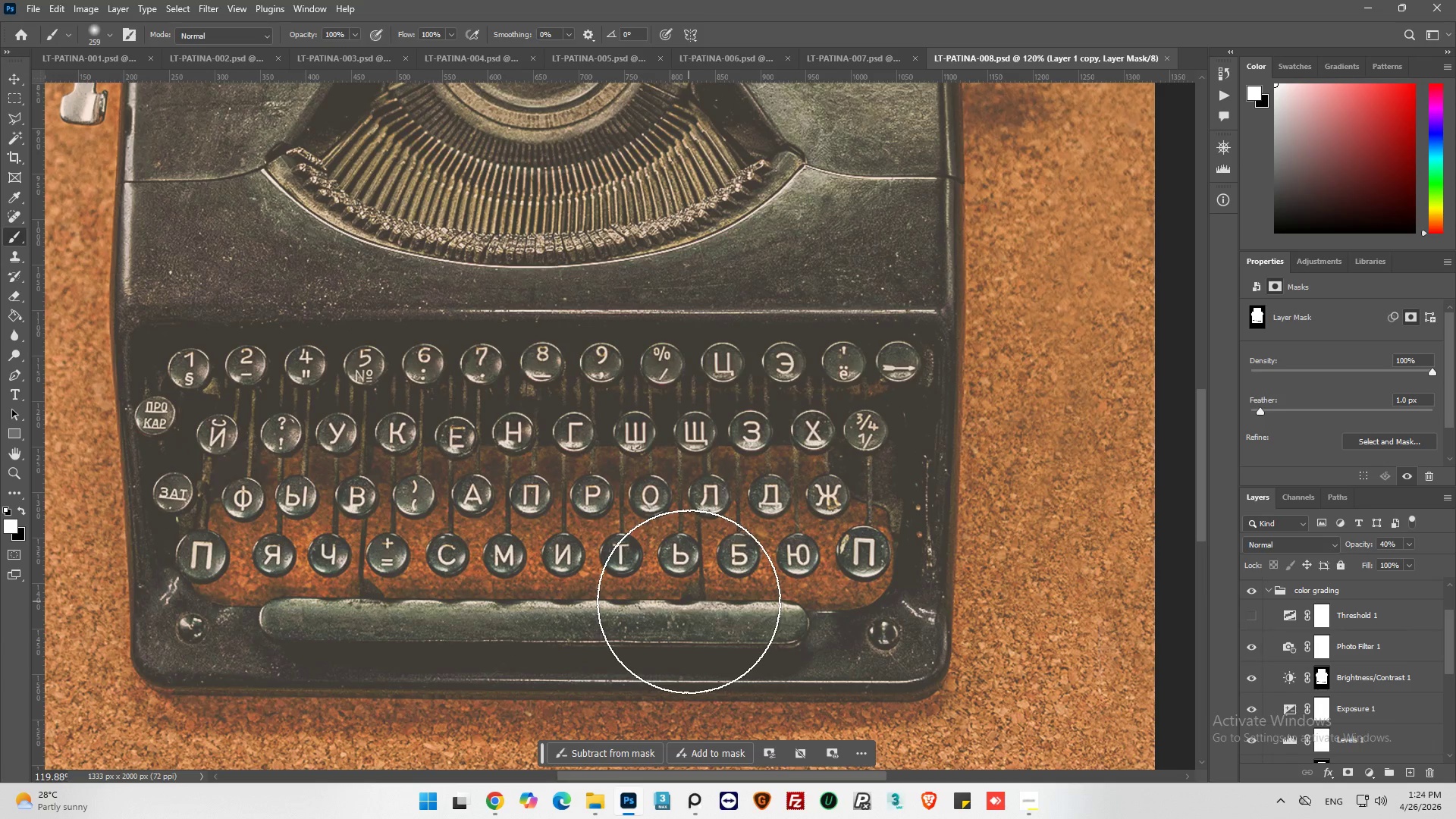 
scroll: coordinate [684, 603], scroll_direction: up, amount: 14.0
 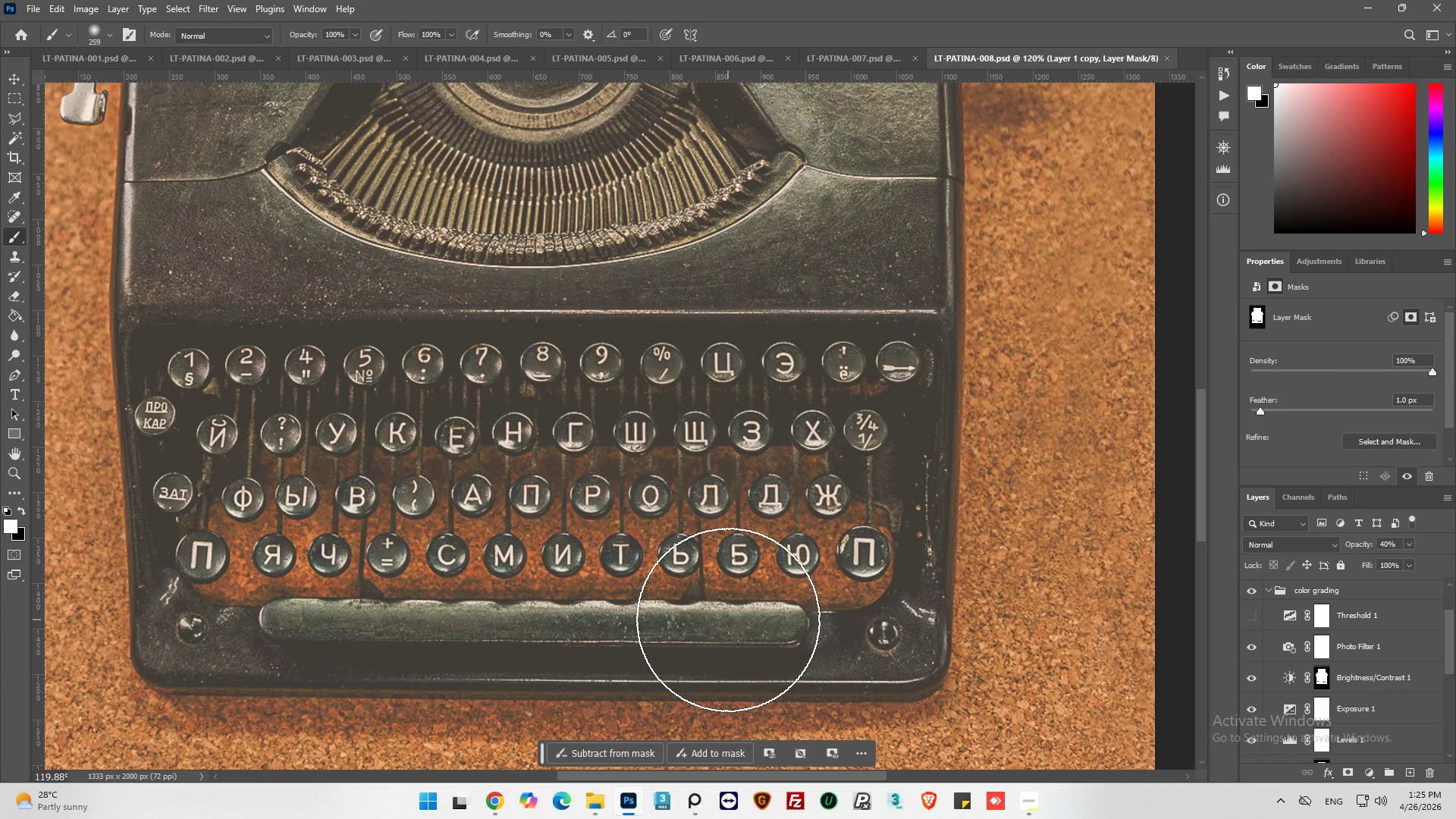 
hold_key(key=AltLeft, duration=0.36)
 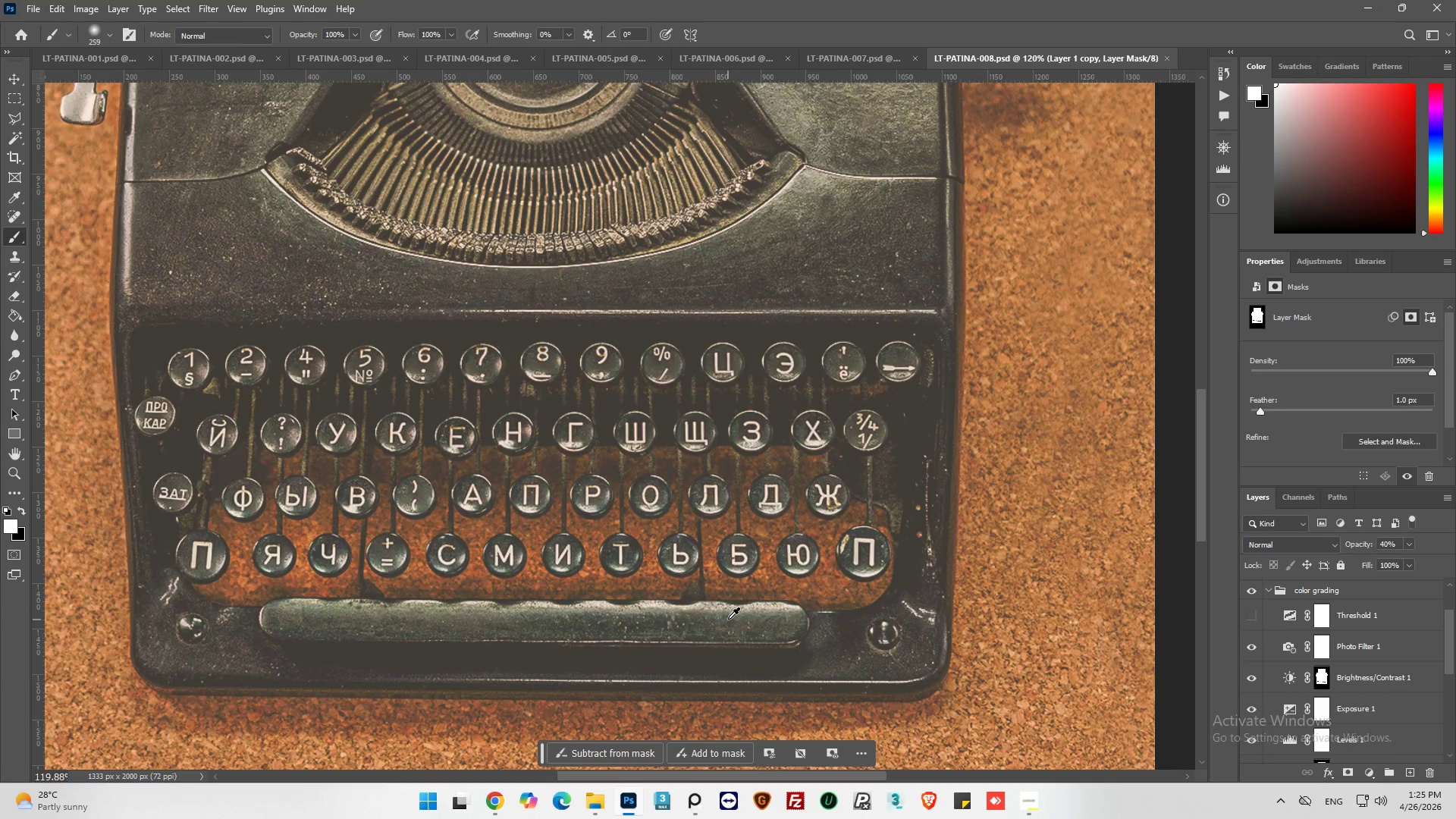 
hold_key(key=AltLeft, duration=0.31)
scroll: coordinate [728, 612], scroll_direction: down, amount: 1.0
 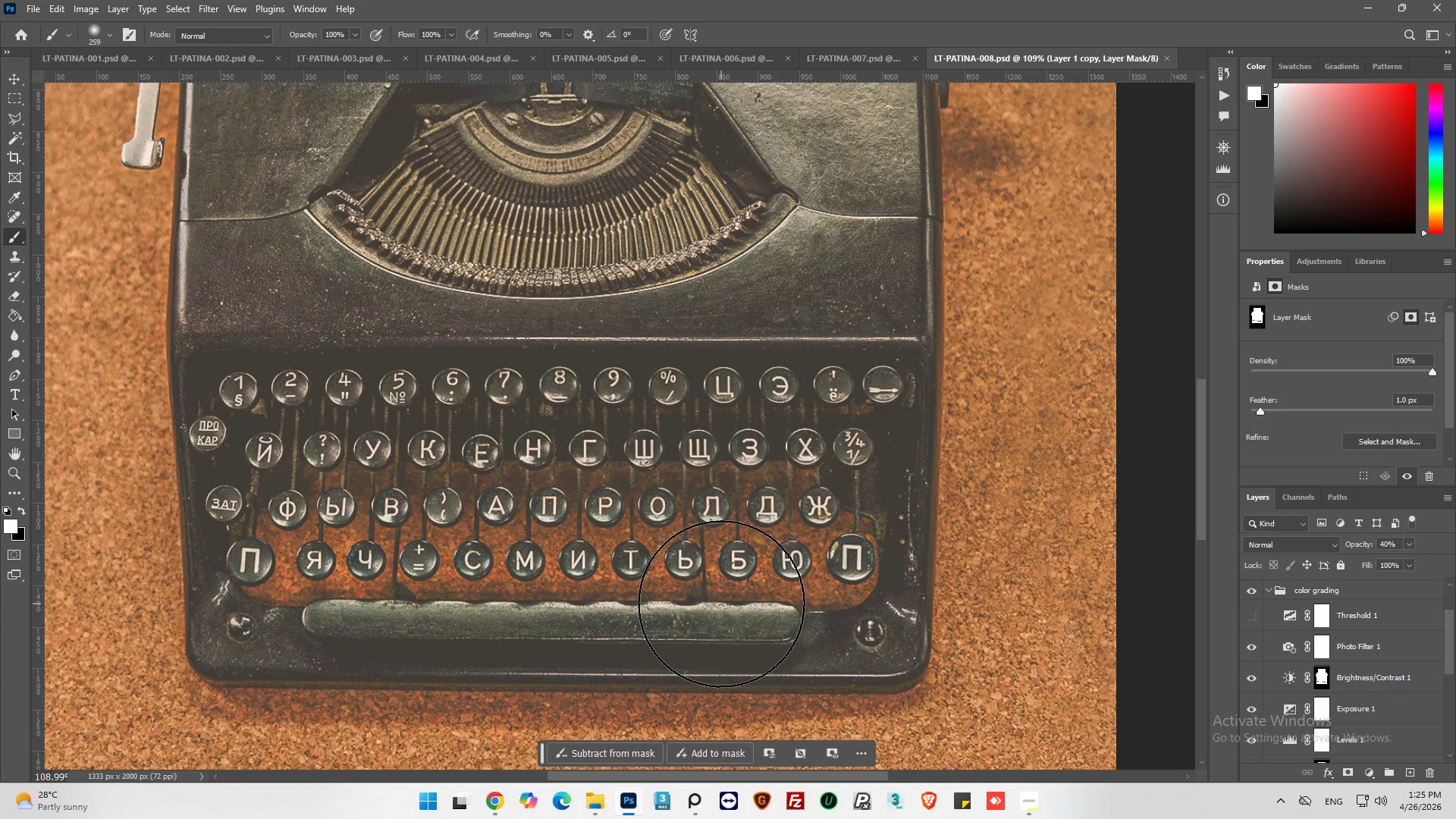 
wait(10.05)
 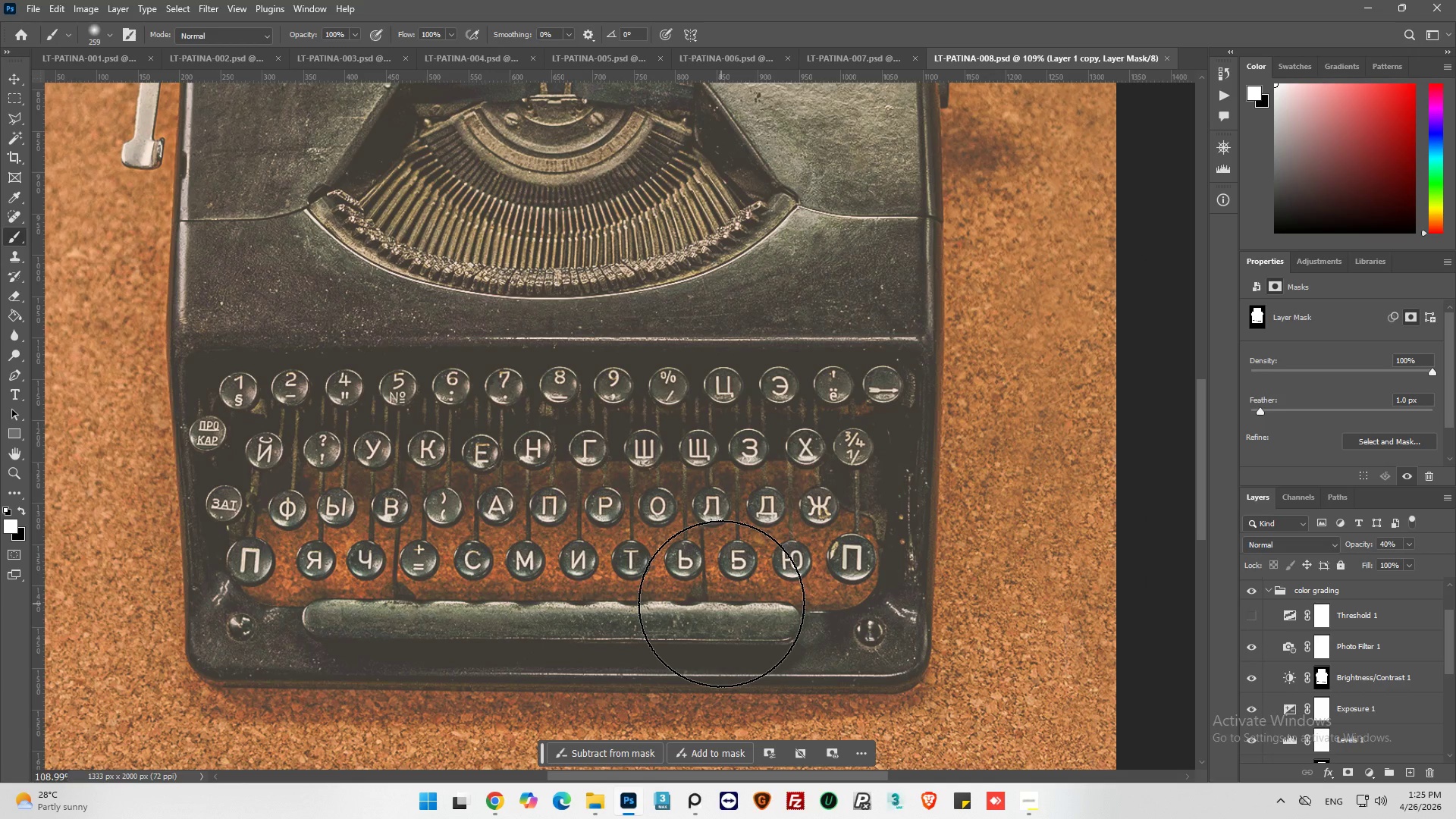 
hold_key(key=AltLeft, duration=0.33)
hold_key(key=AltLeft, duration=0.34)
scroll: coordinate [790, 443], scroll_direction: up, amount: 9.0
 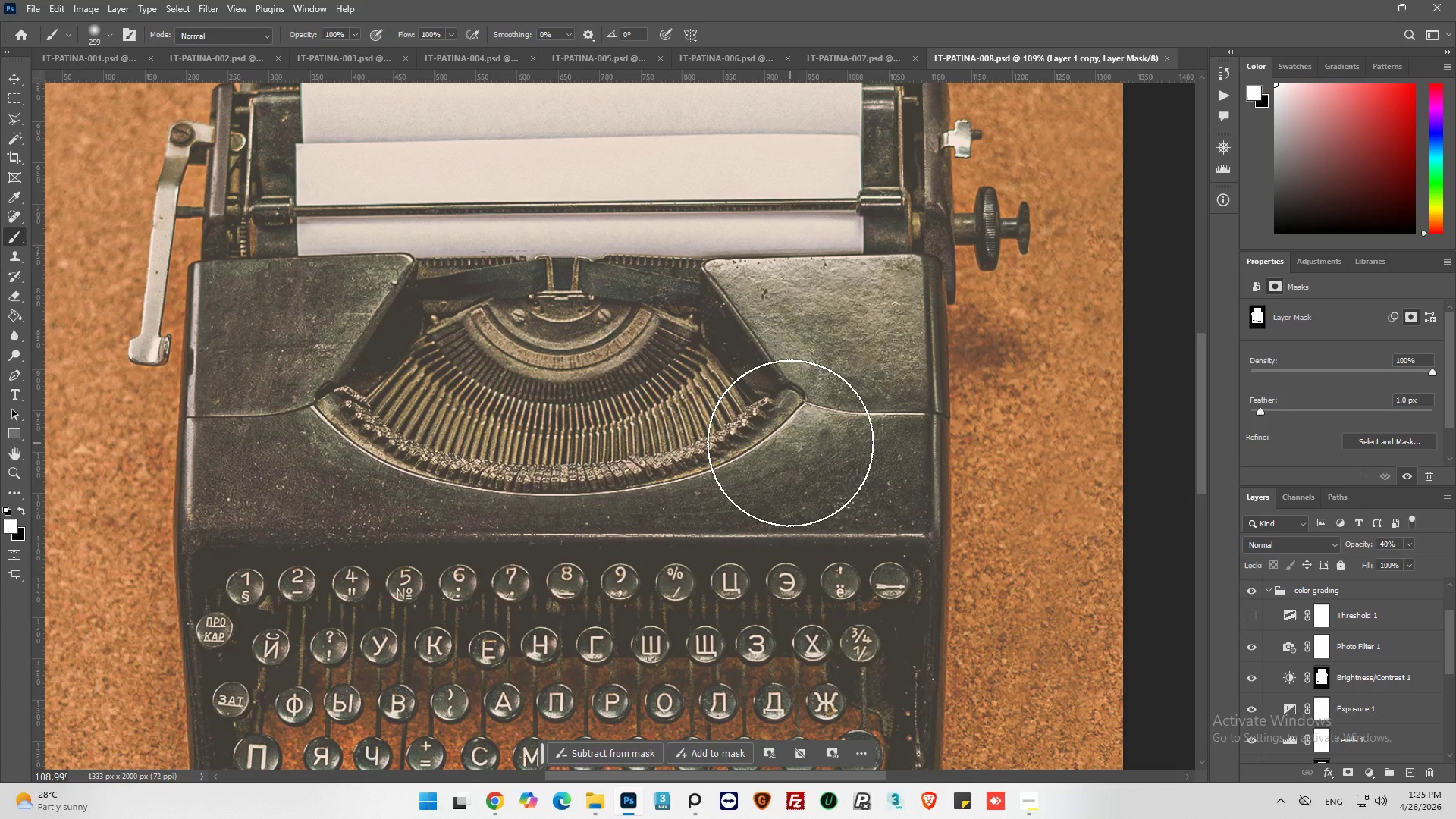 
hold_key(key=AltLeft, duration=0.92)
 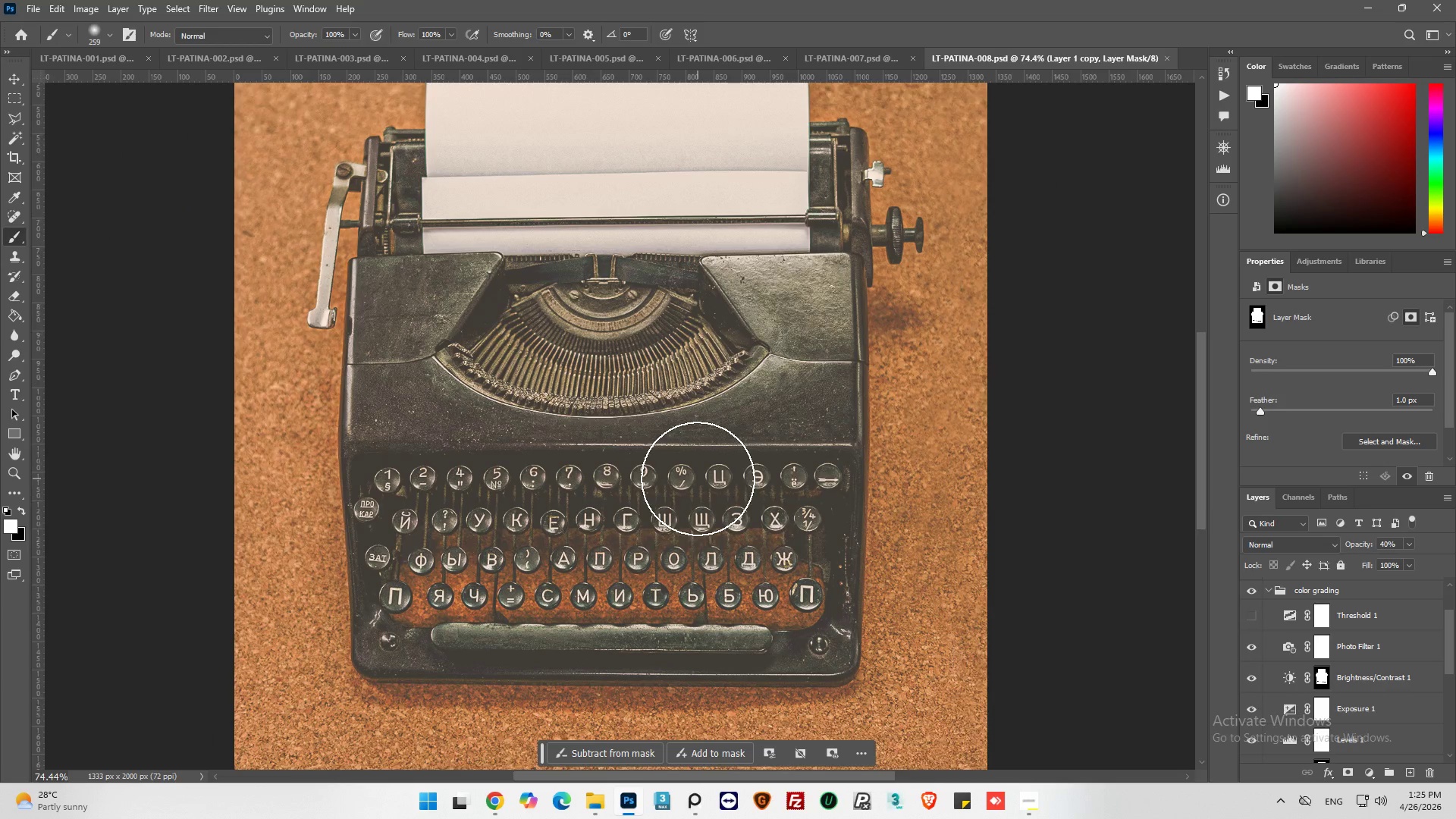 
key(Alt+AltLeft)
 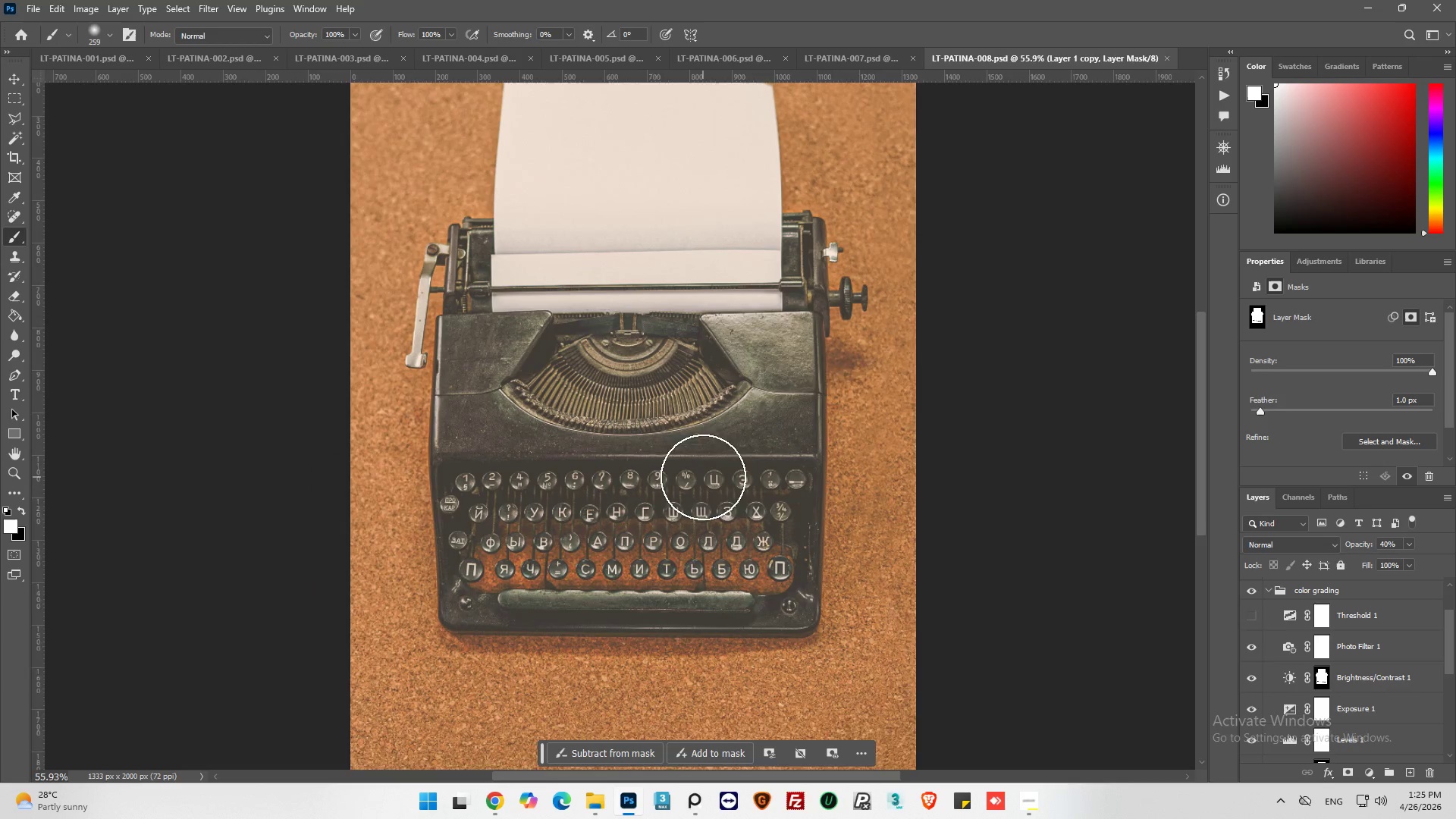 
hold_key(key=AltLeft, duration=0.31)
 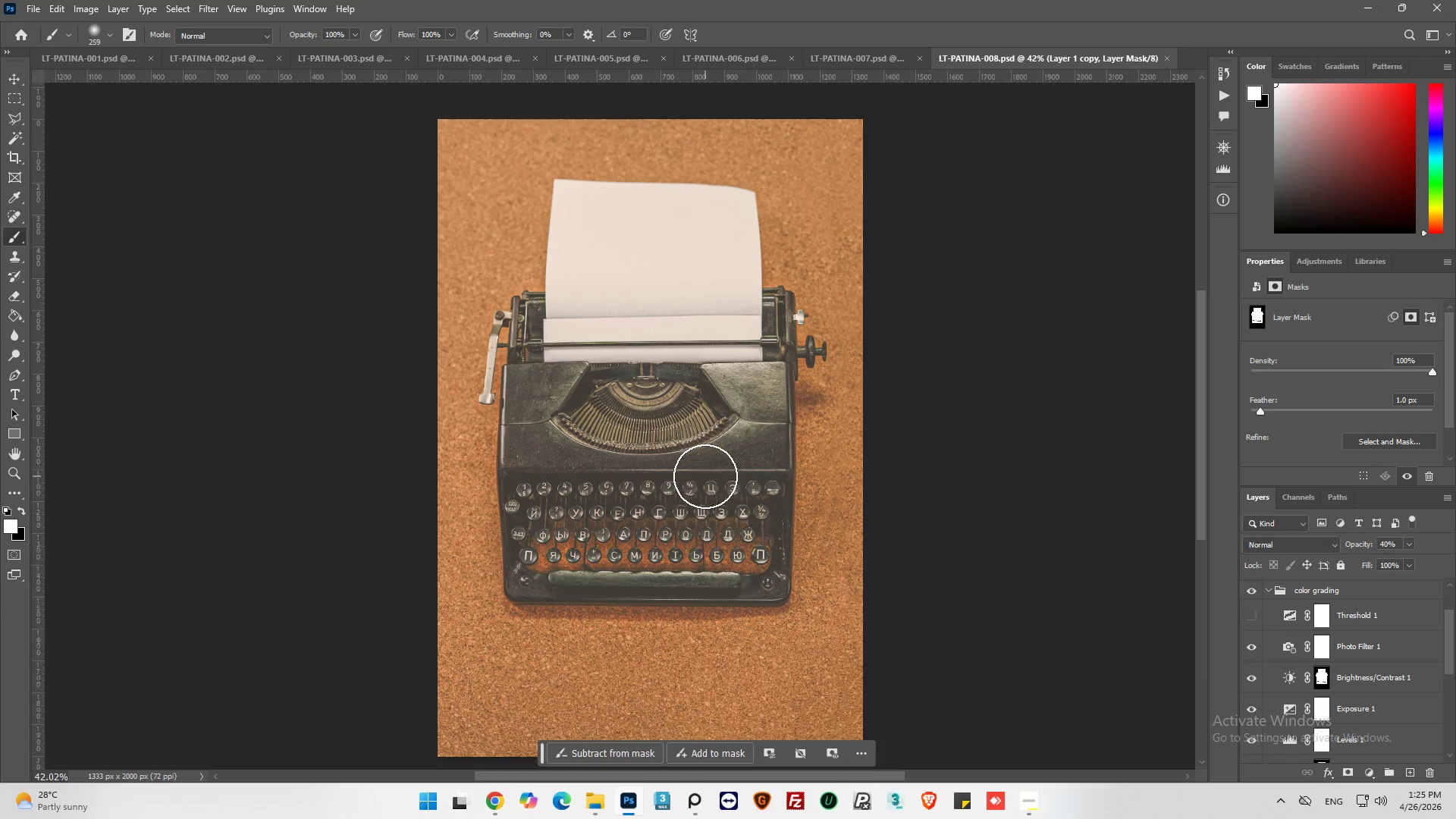 
key(Alt+AltLeft)
 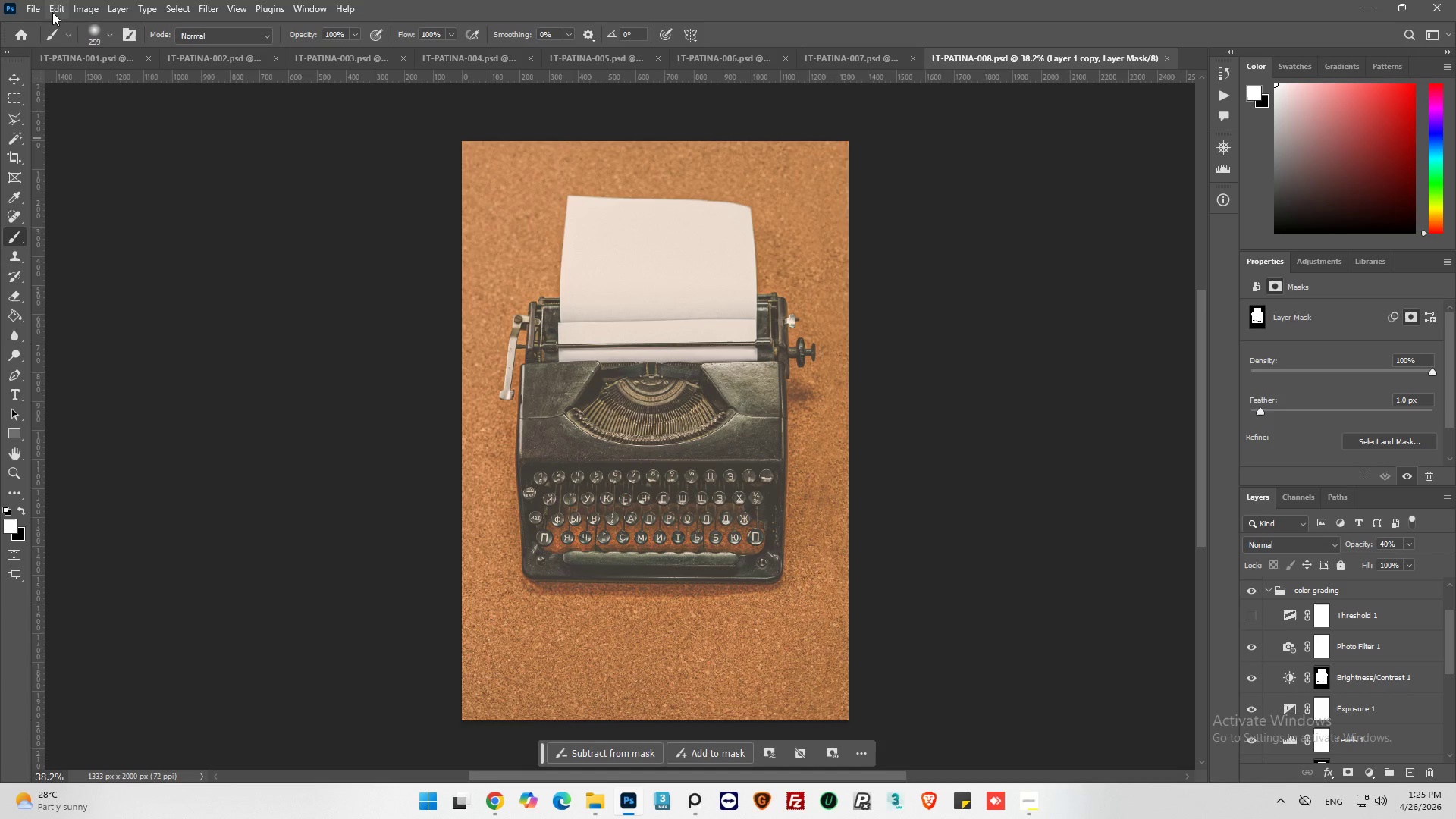 
scroll: coordinate [705, 476], scroll_direction: down, amount: 16.0
 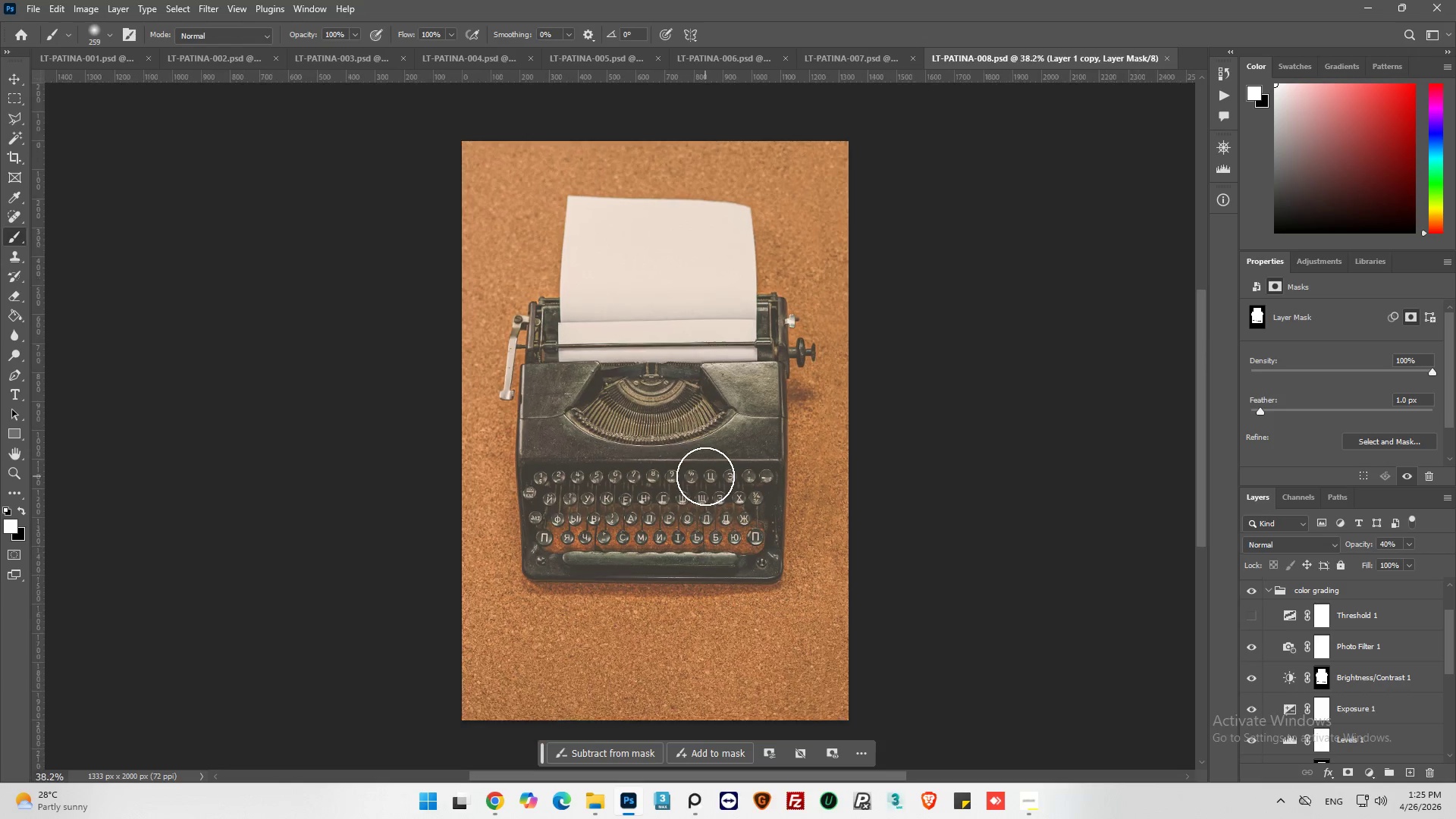 
left_click([34, 8])
 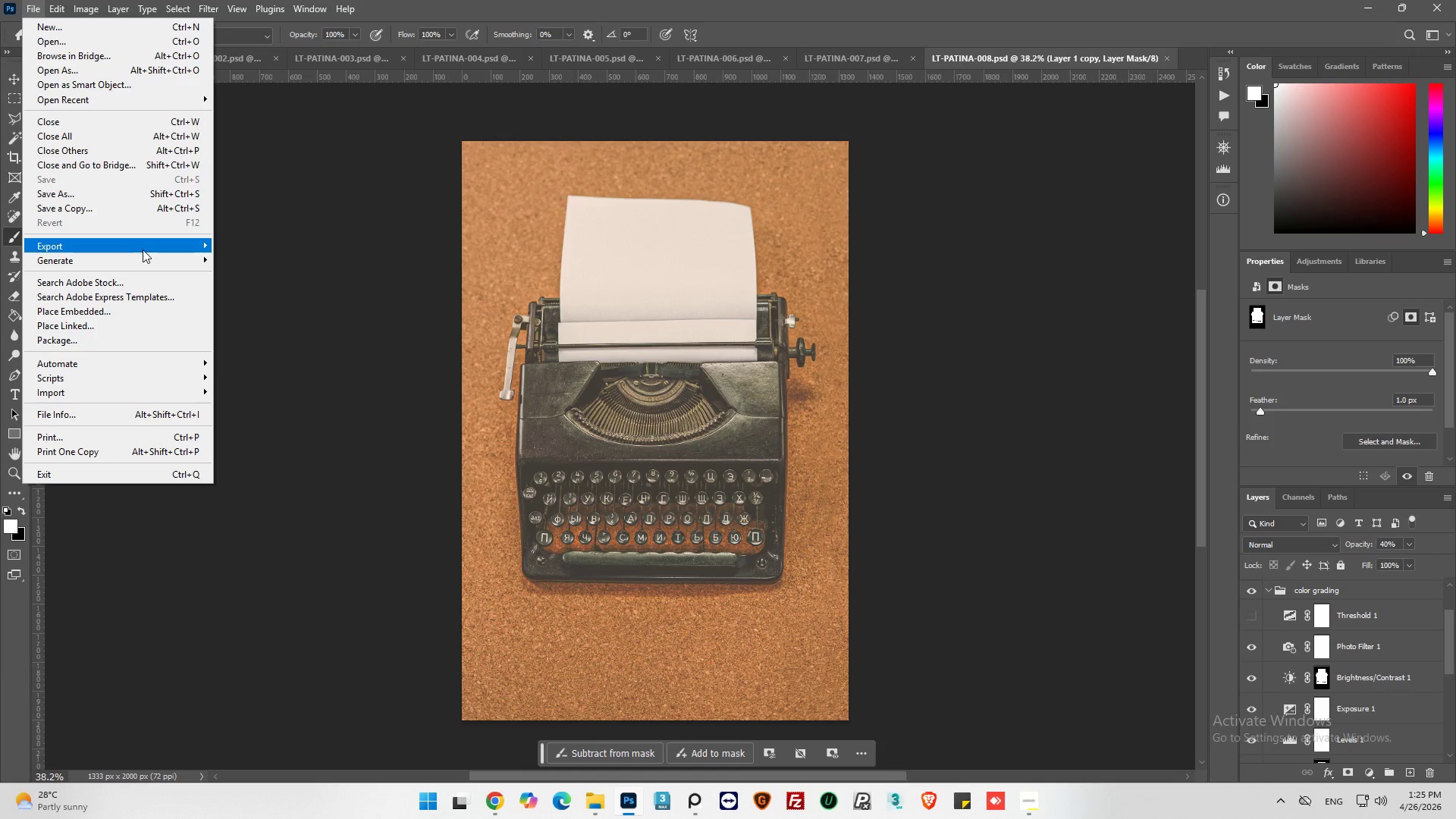 
left_click([143, 249])
 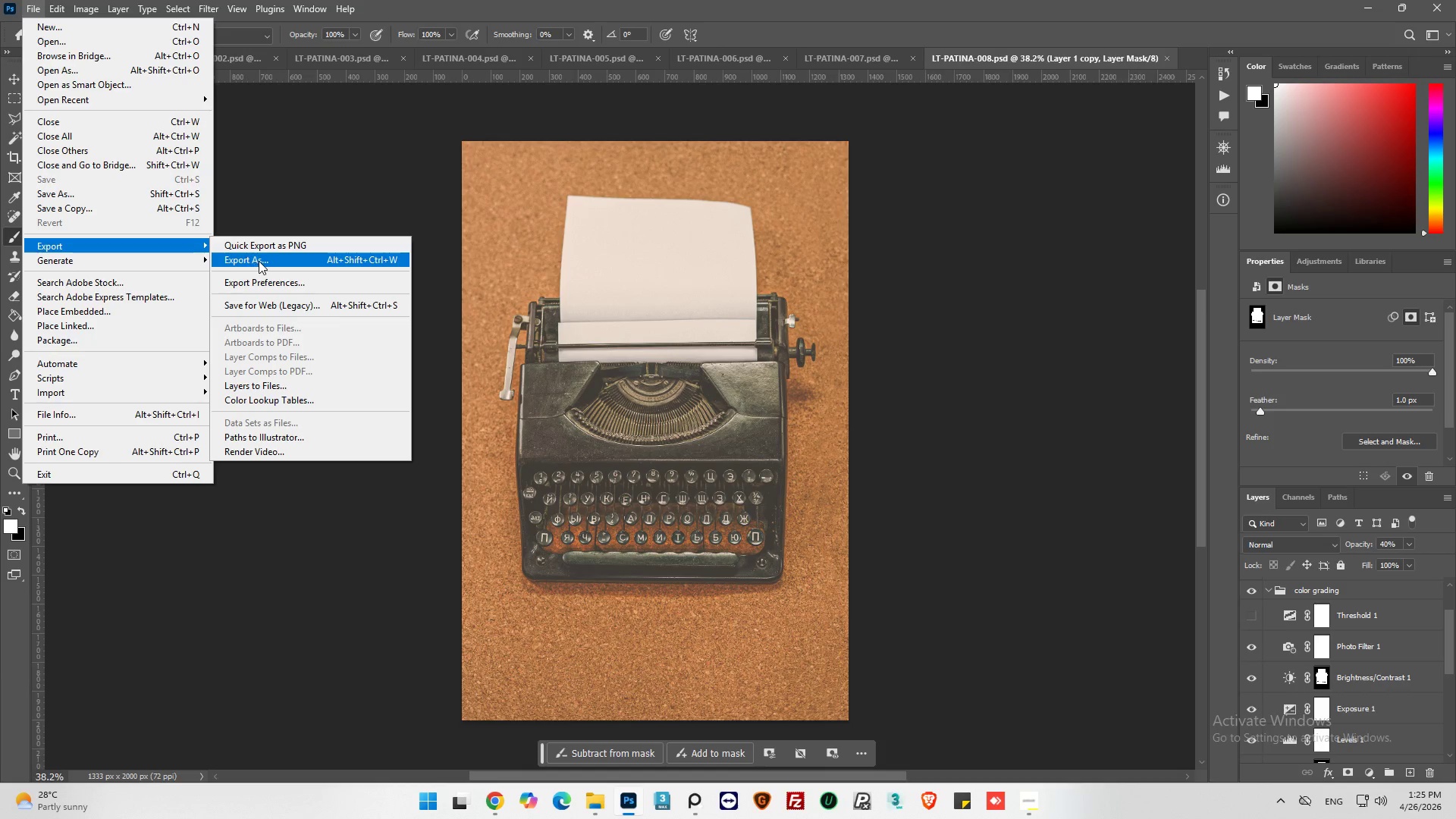 
left_click([259, 261])
 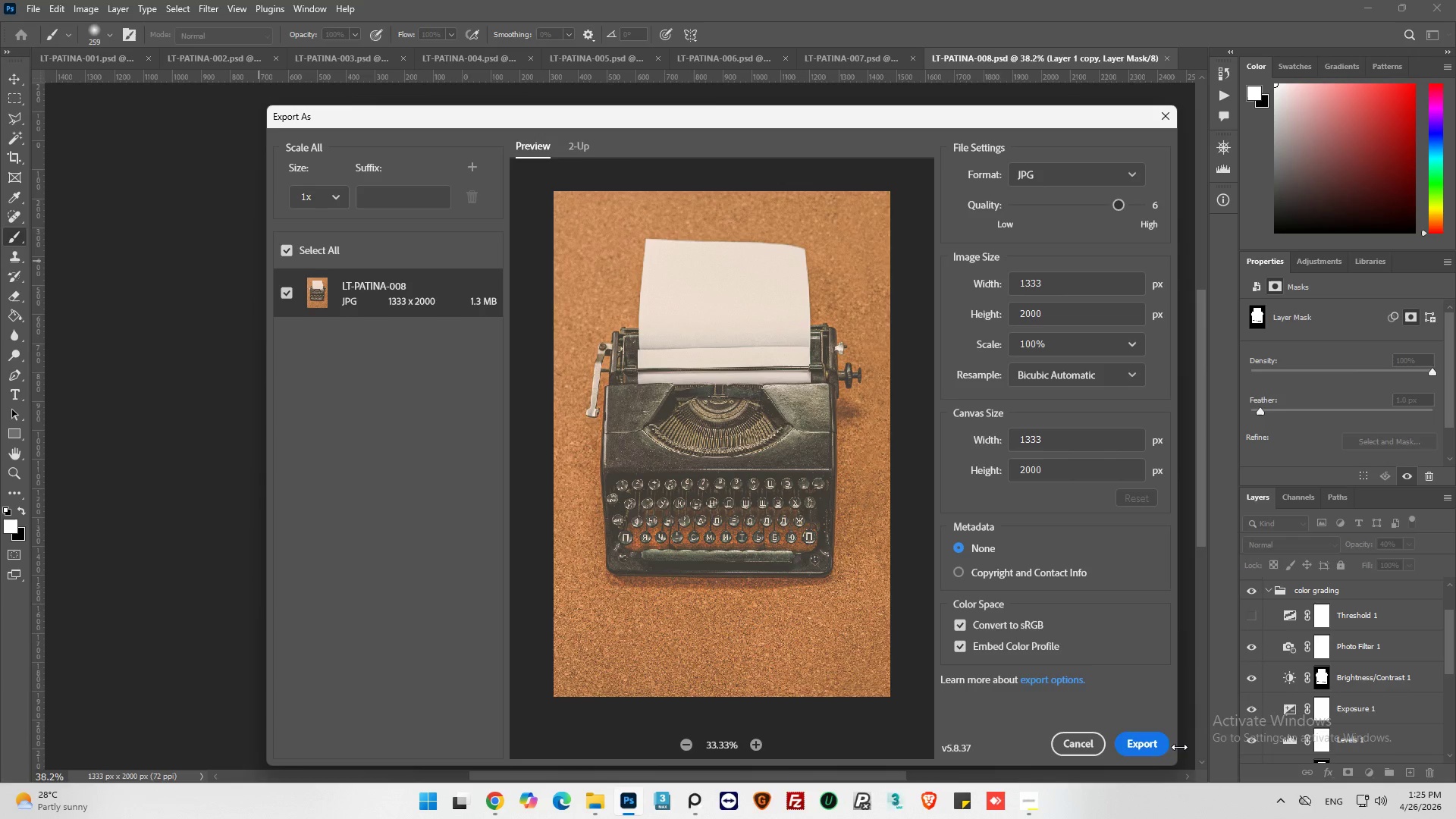 
left_click([1150, 739])
 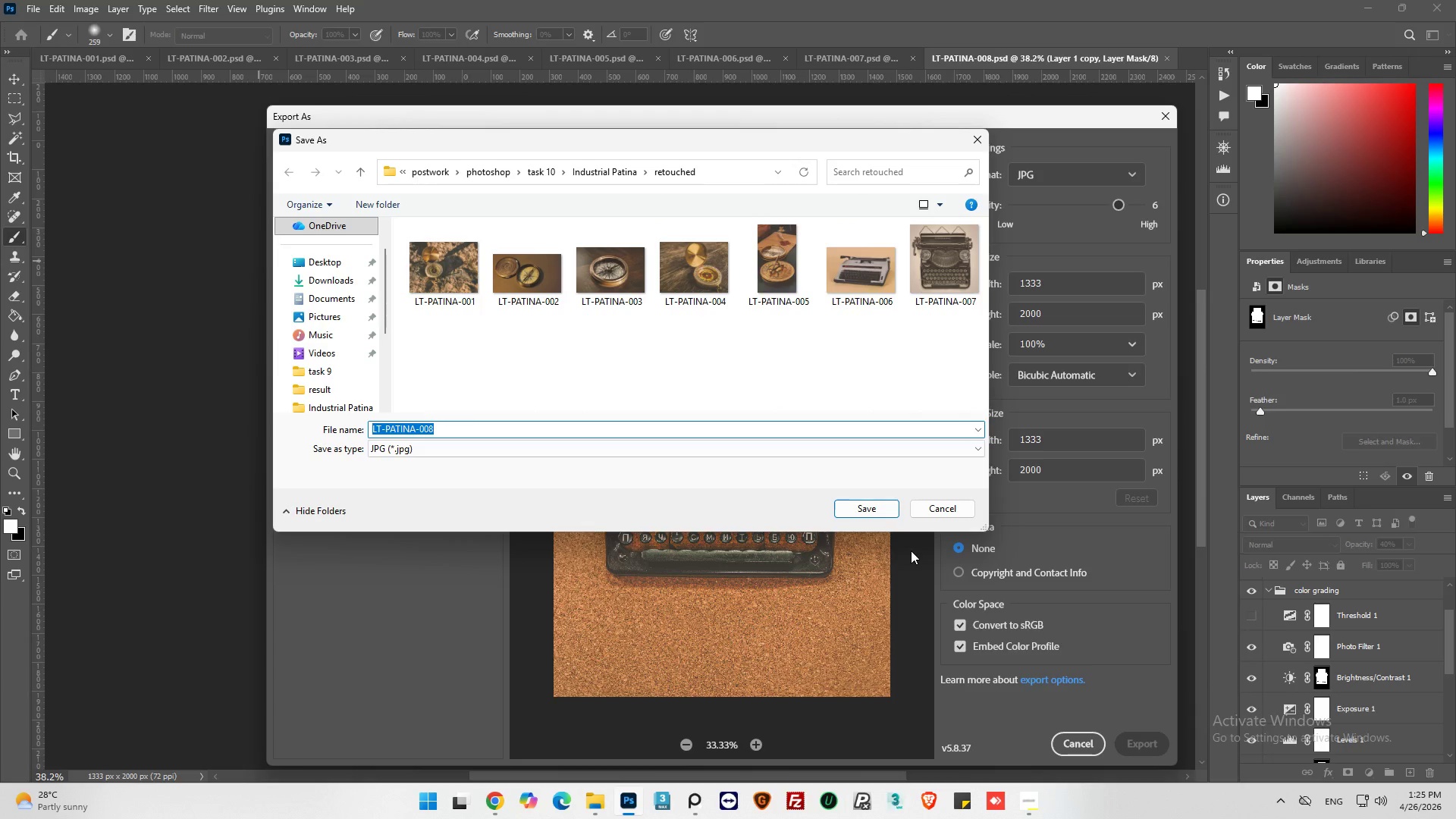 
wait(5.64)
 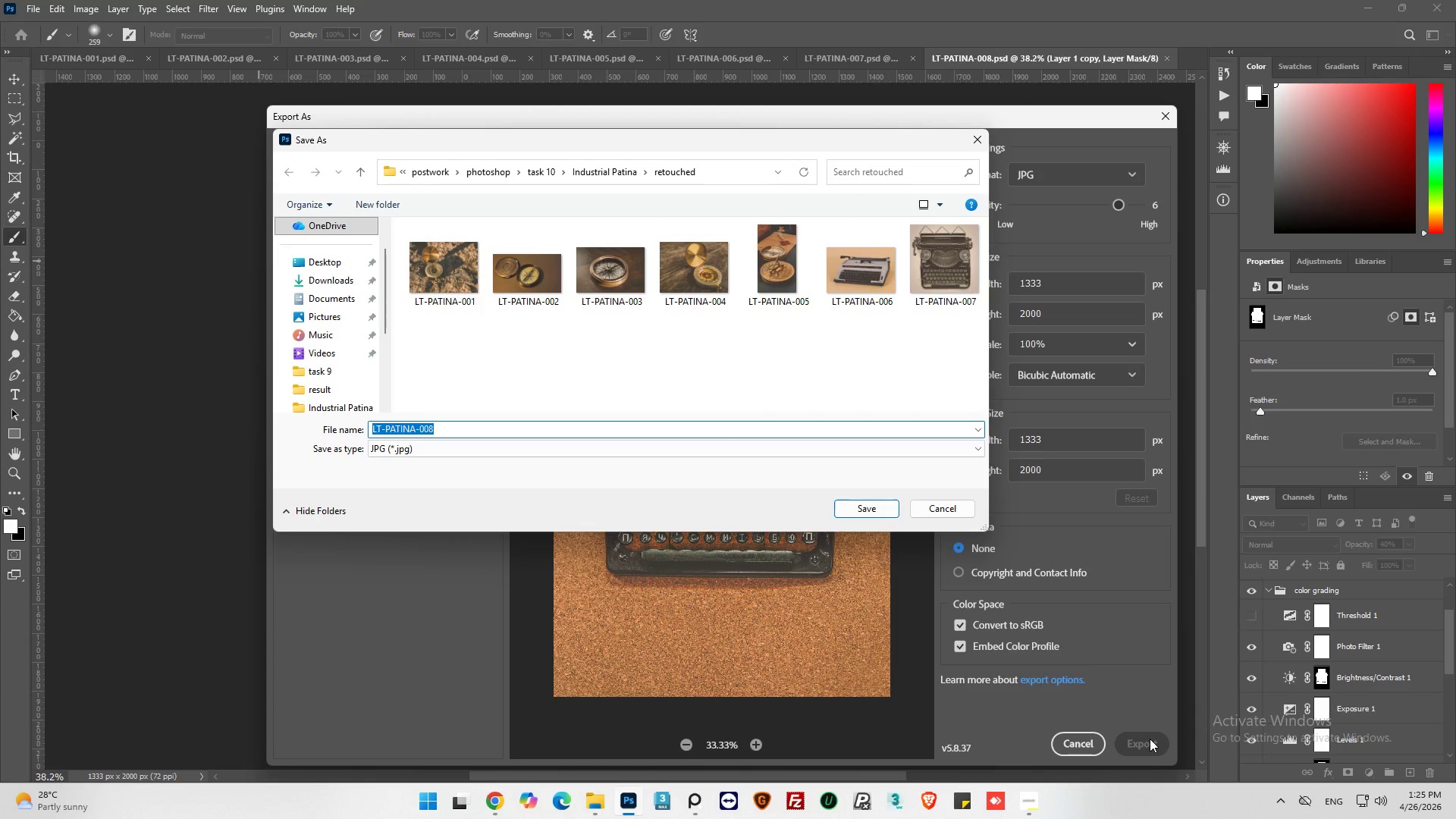 
left_click([871, 500])
 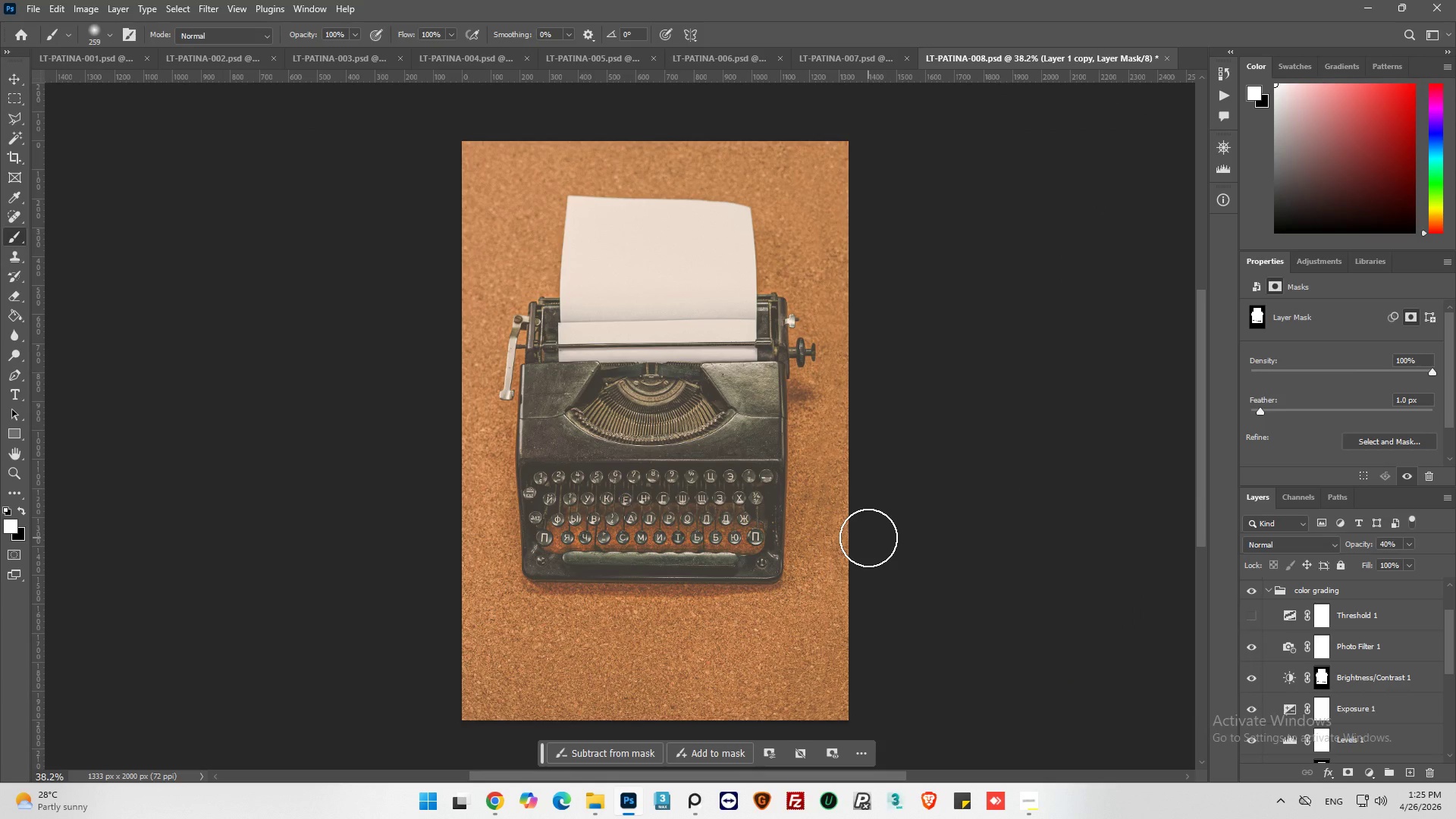 
scroll: coordinate [868, 538], scroll_direction: none, amount: 0.0
 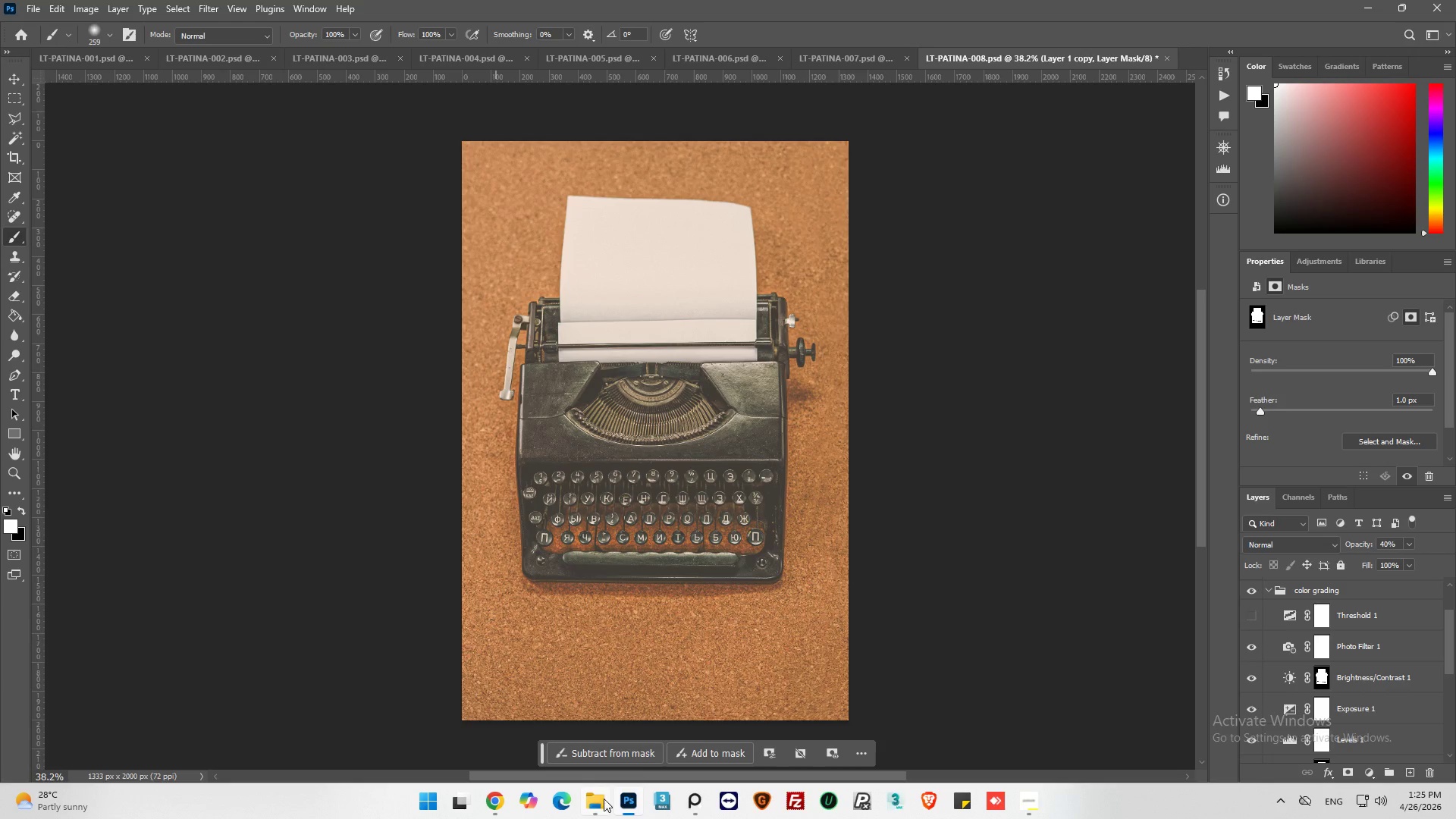 
left_click([599, 801])
 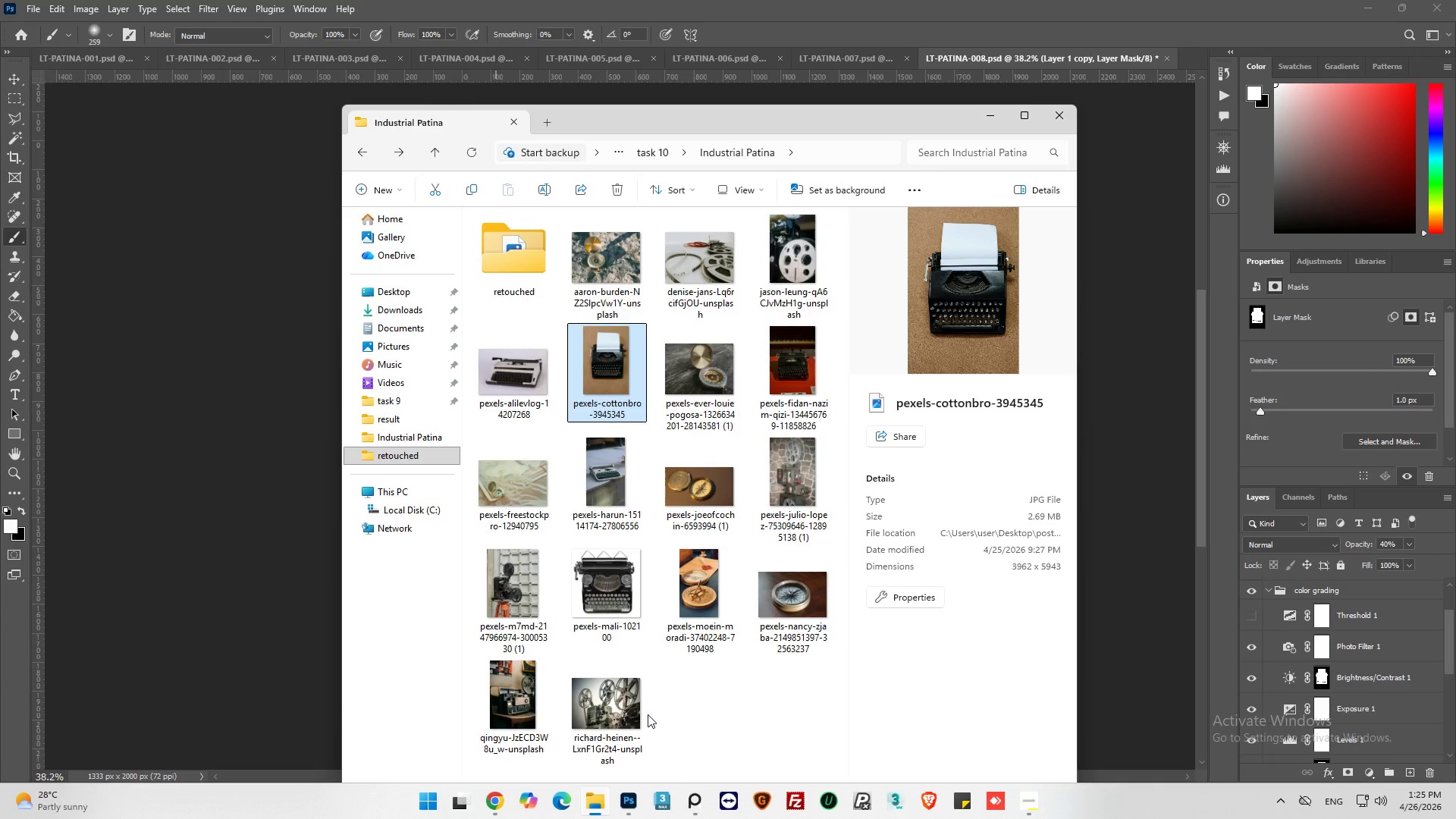 
wait(19.26)
 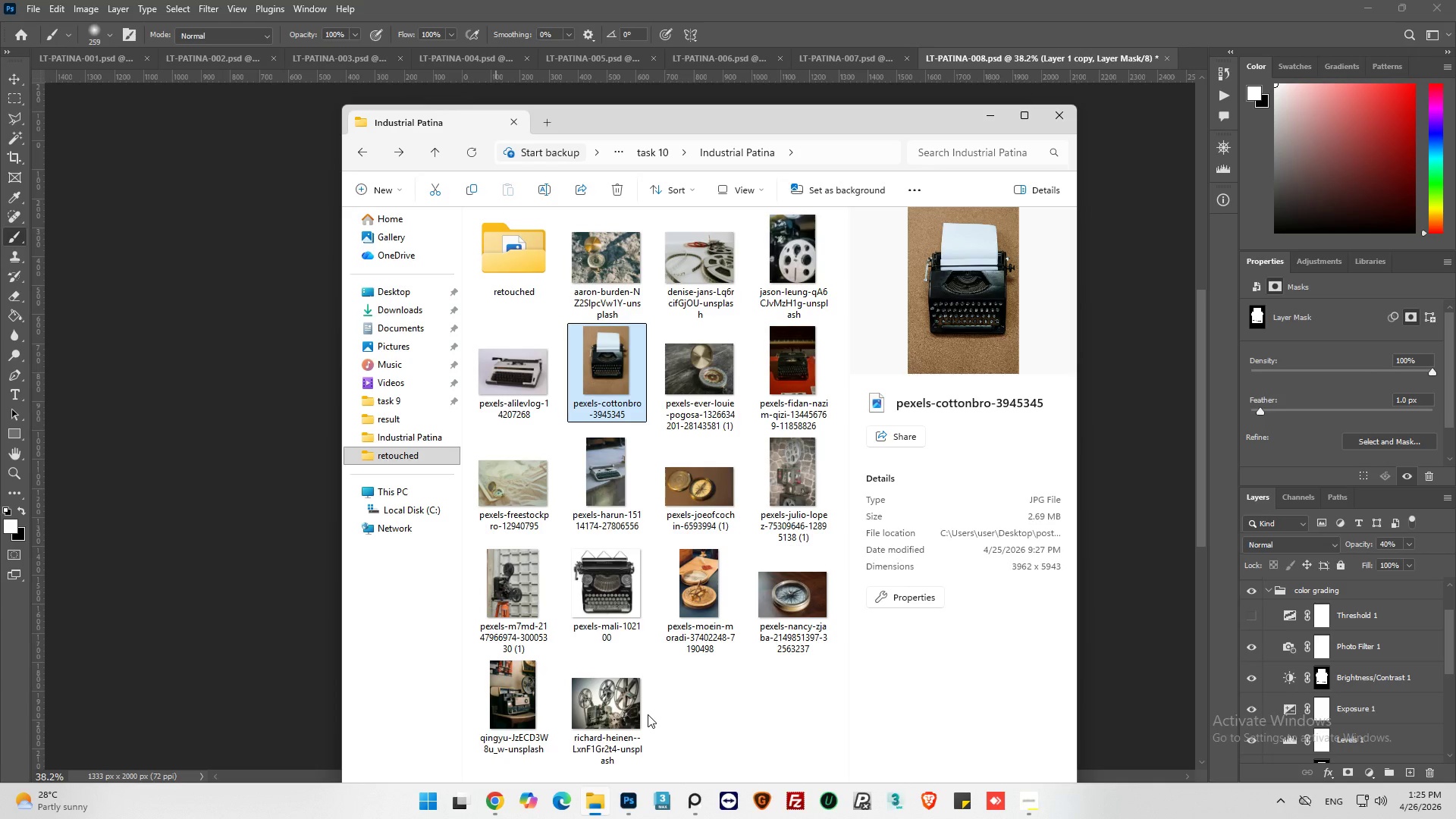 
mouse_move([710, 590])
 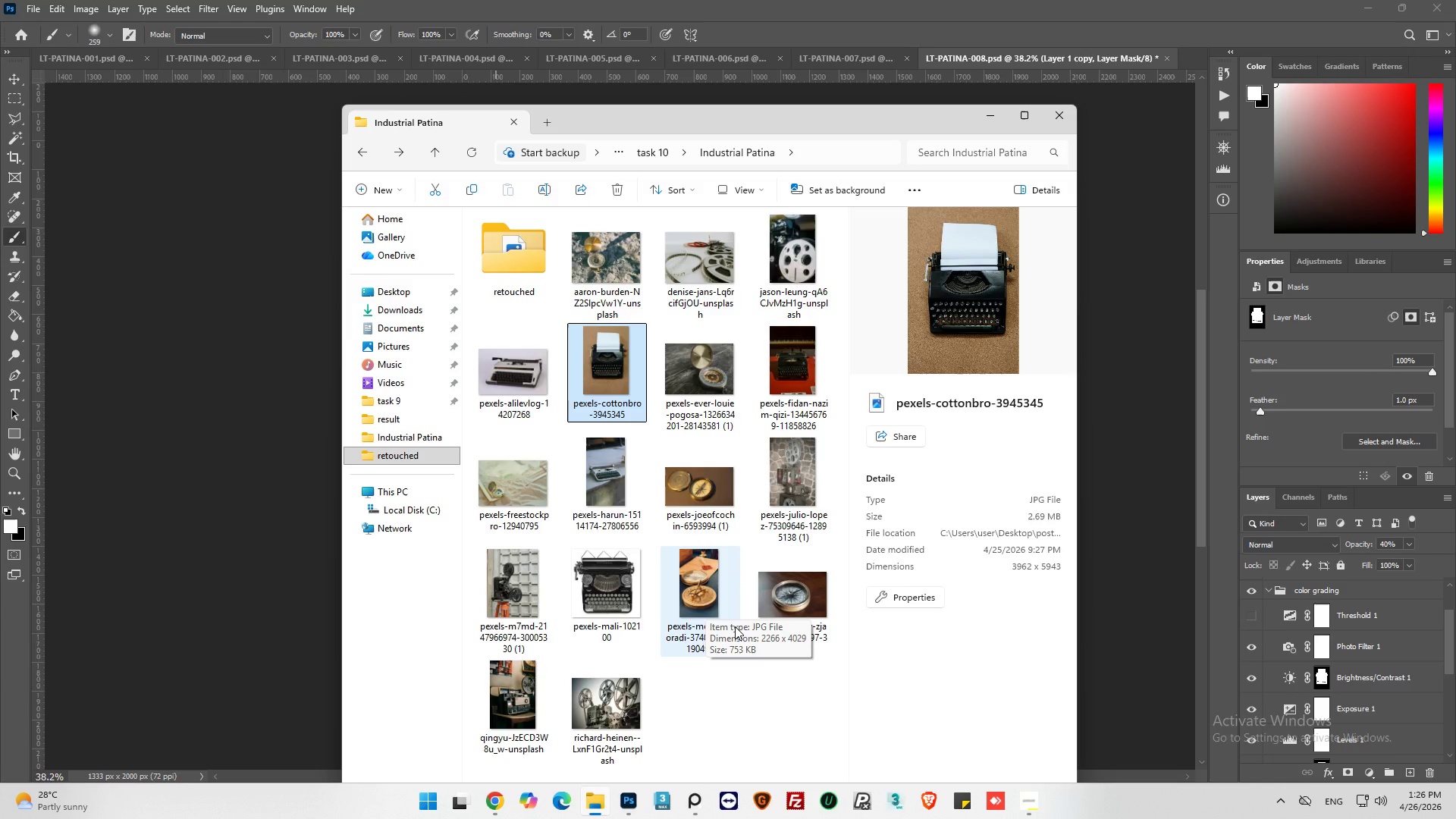 
wait(9.25)
 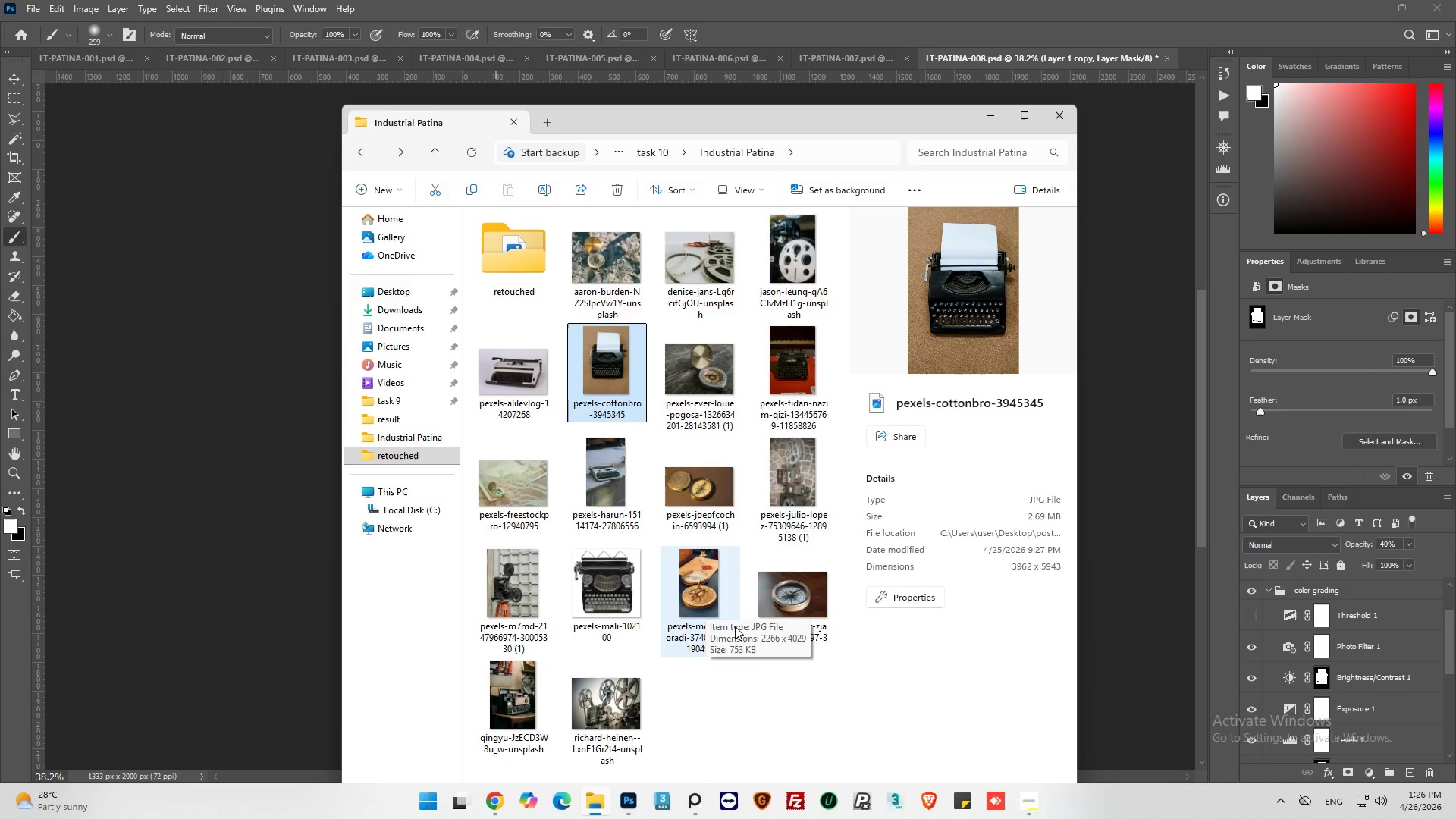 
left_click([799, 381])
 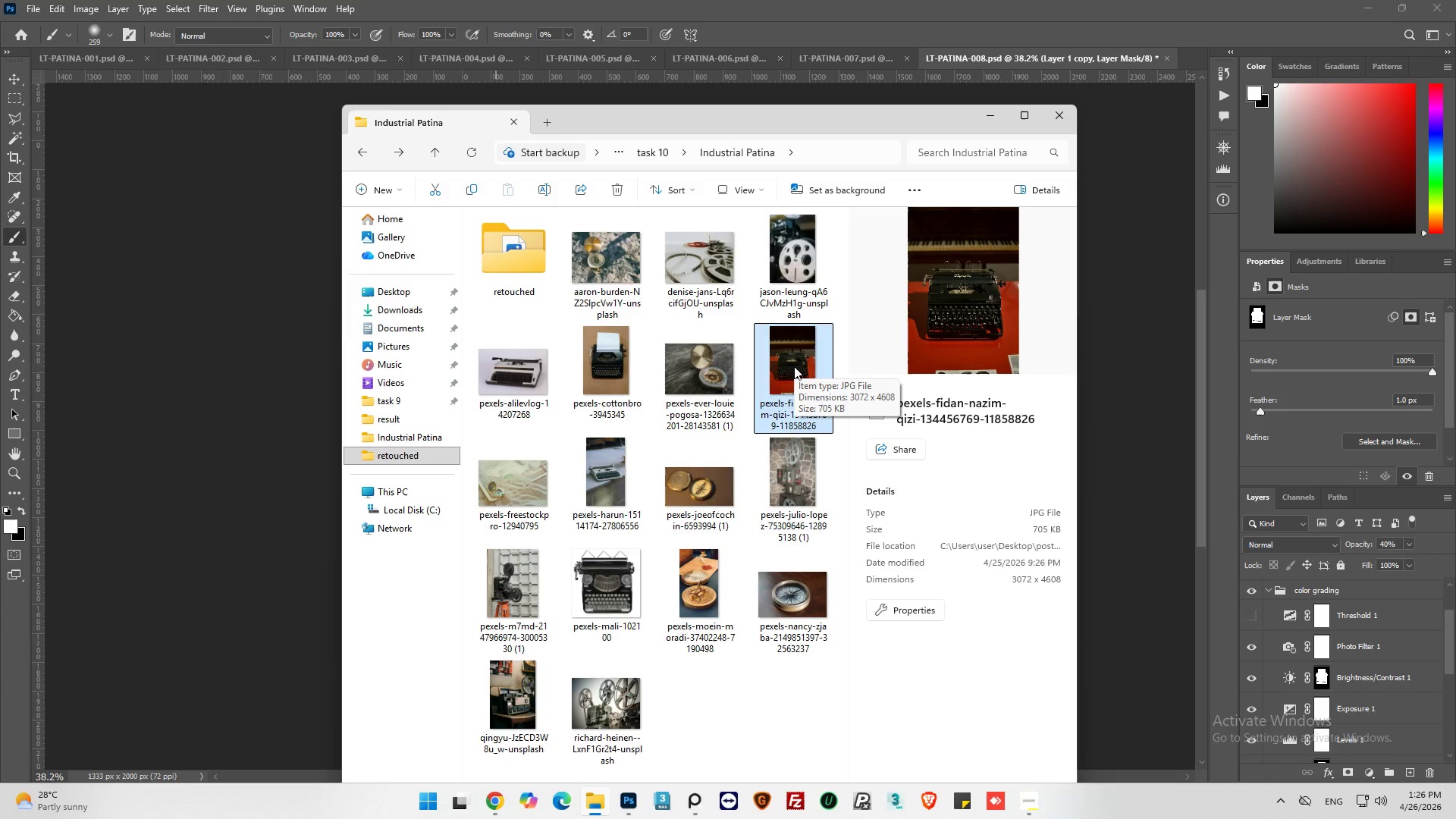 
left_click_drag(start_coordinate=[794, 366], to_coordinate=[1198, 54])
 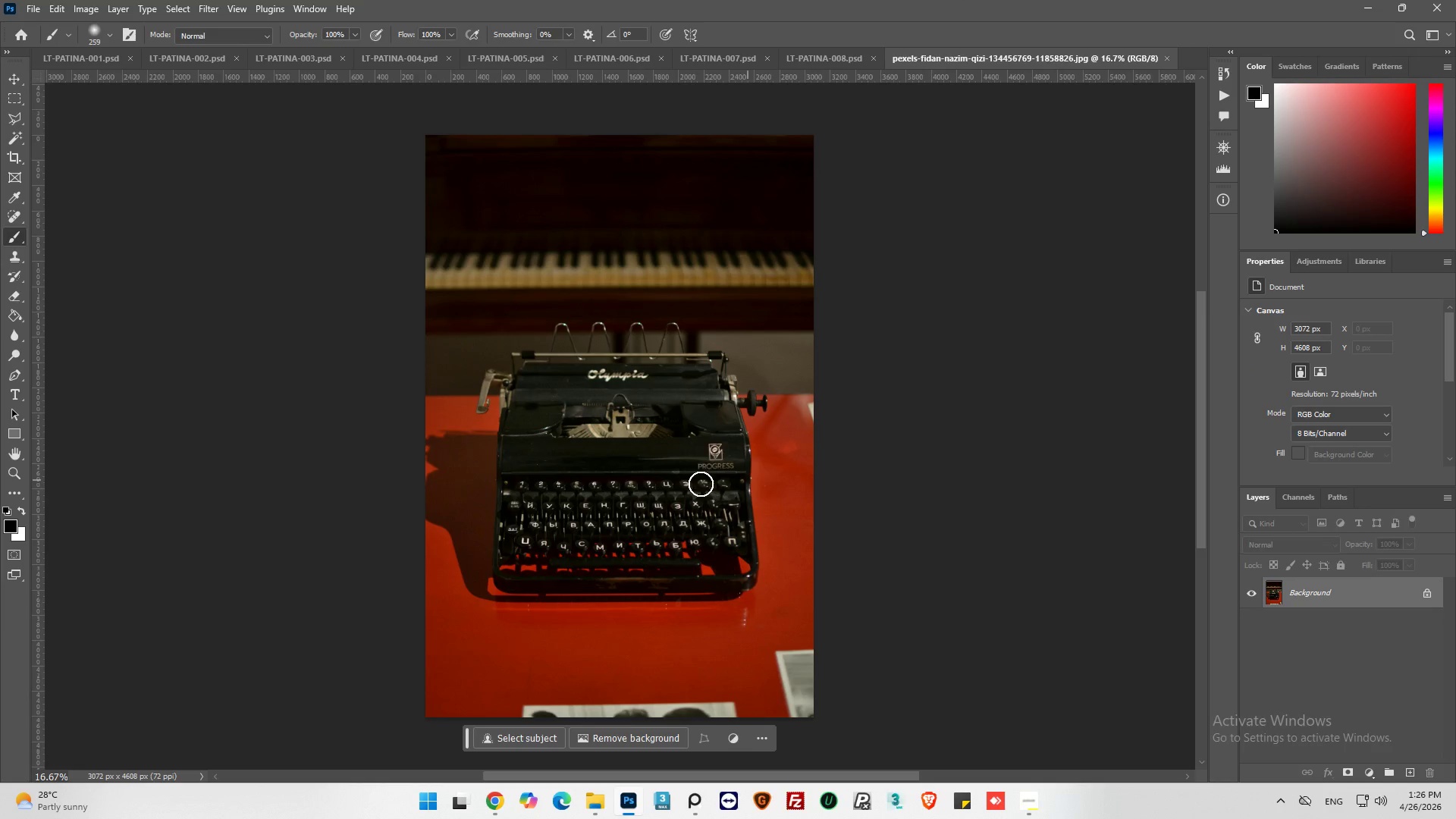 
hold_key(key=AltLeft, duration=0.72)
scroll: coordinate [585, 571], scroll_direction: up, amount: 12.0
 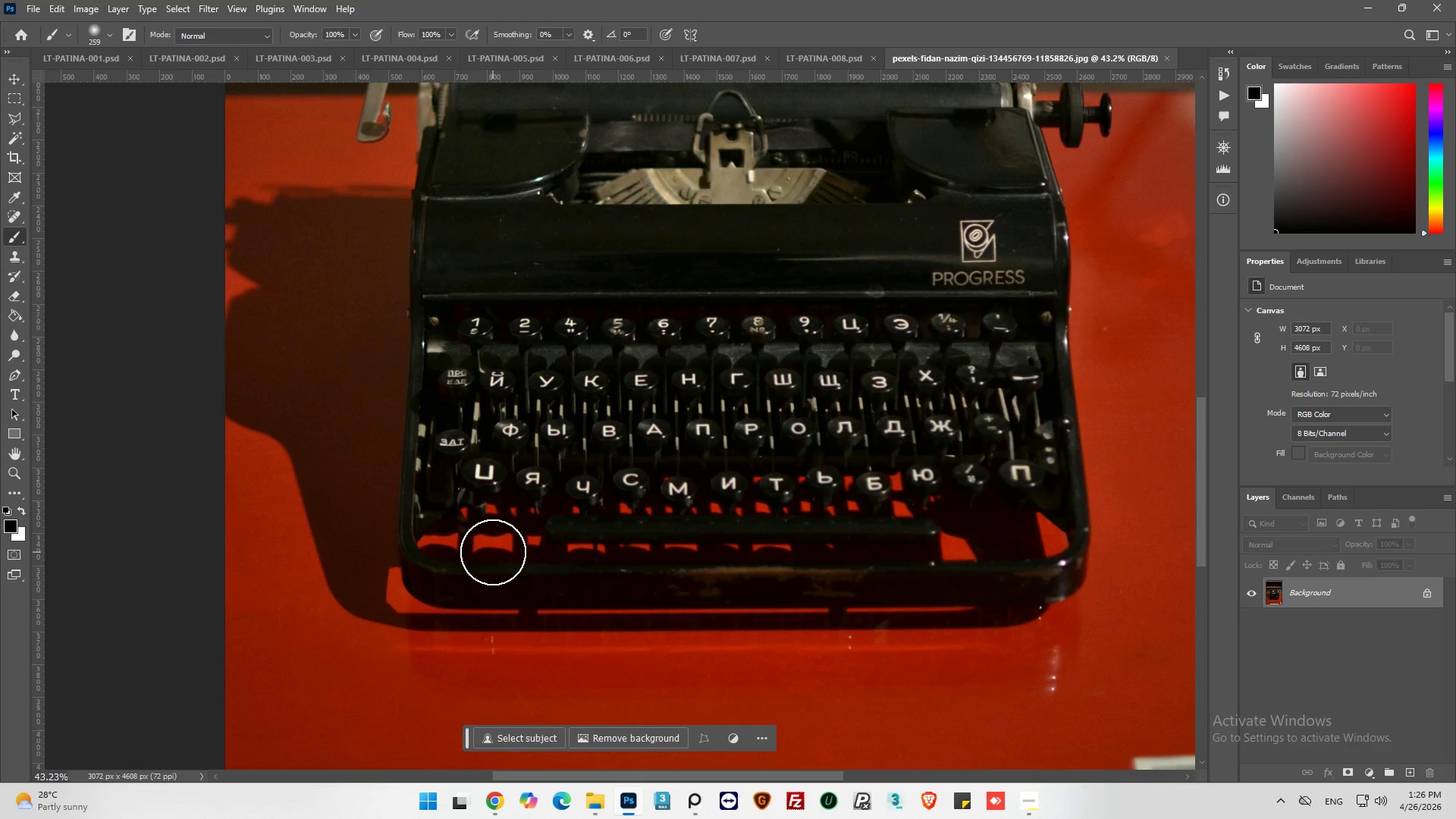 
key(Alt+AltLeft)
 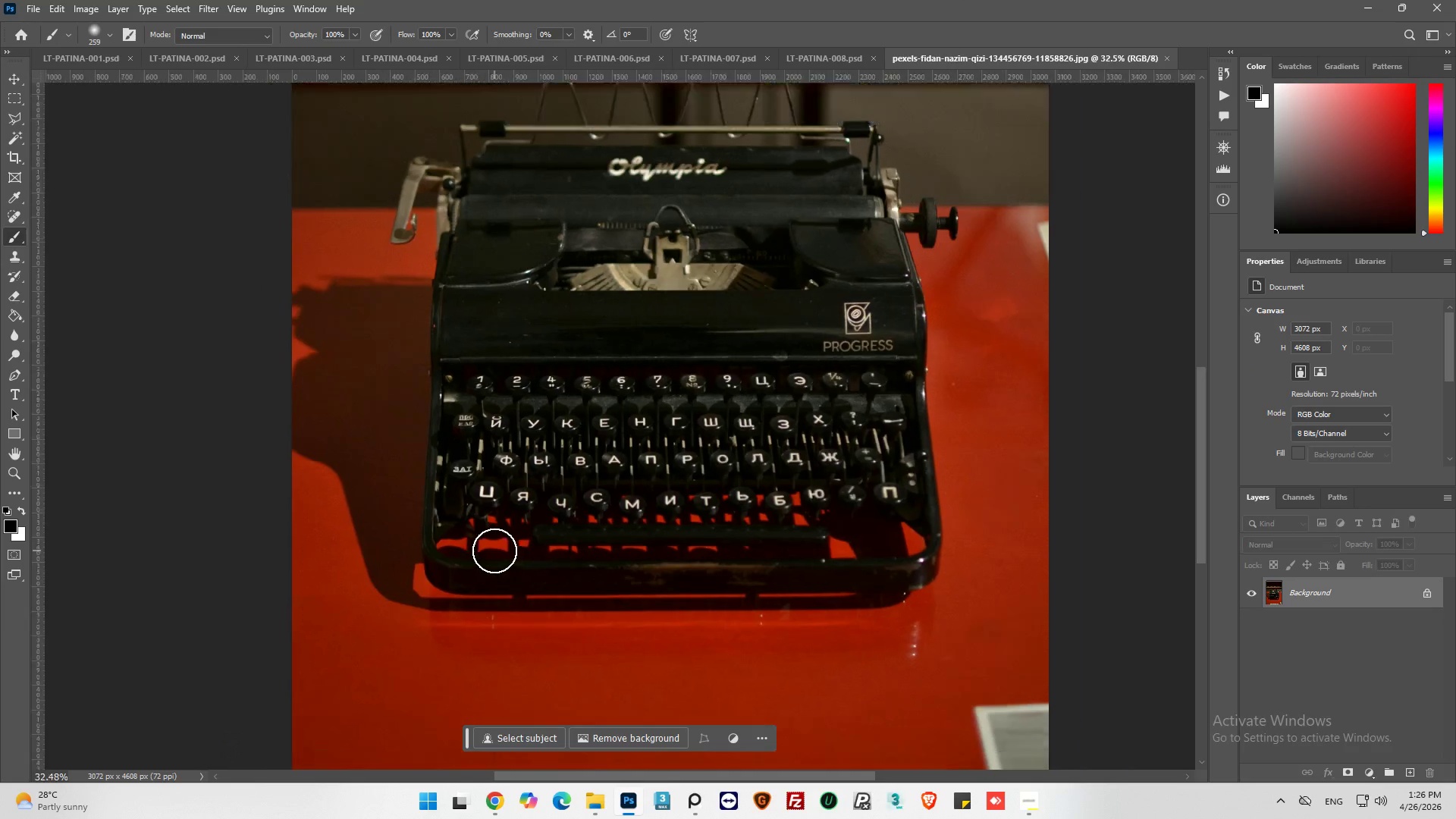 
hold_key(key=AltLeft, duration=0.36)
scroll: coordinate [507, 547], scroll_direction: down, amount: 11.0
 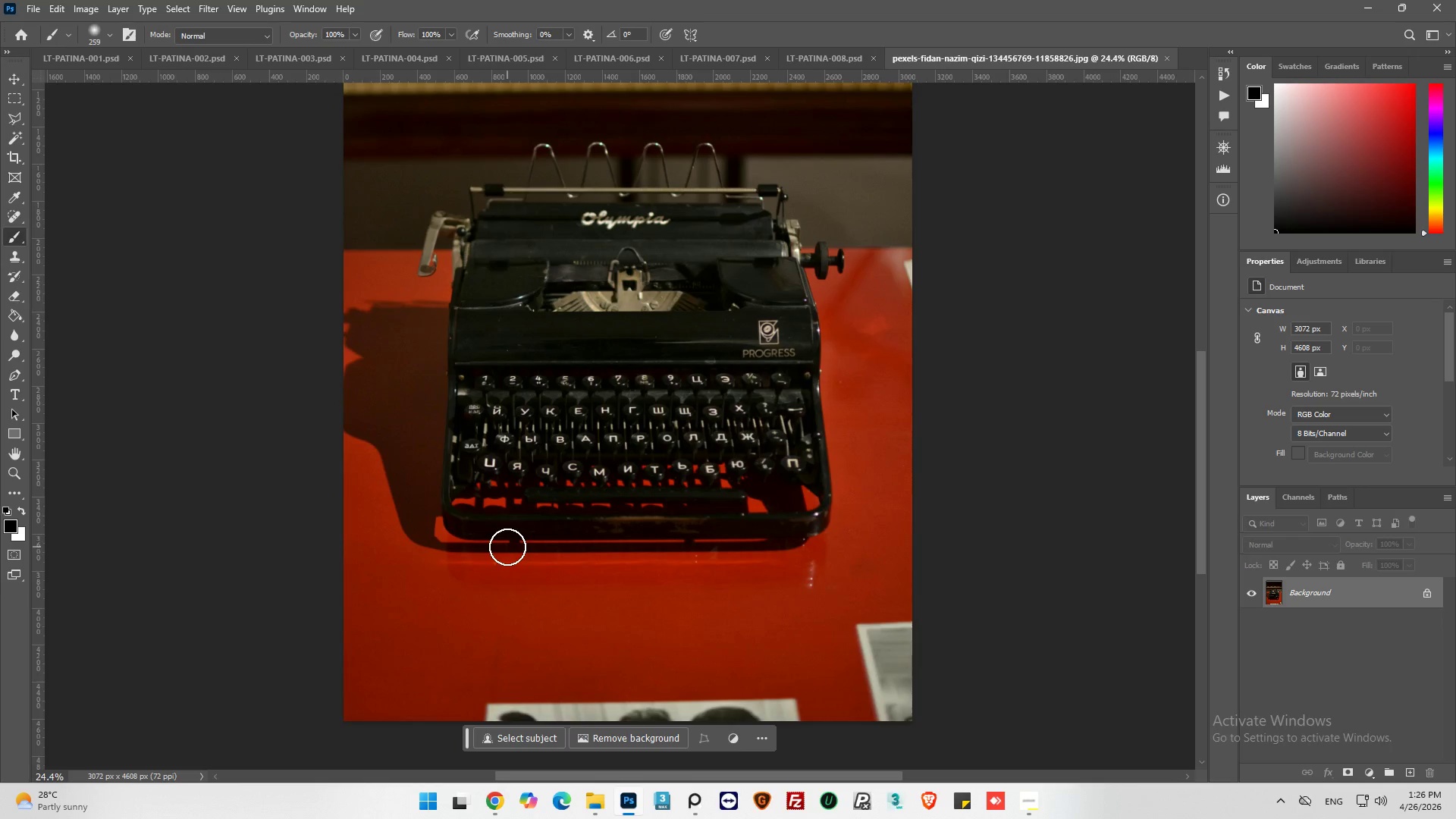 
hold_key(key=AltLeft, duration=0.84)
 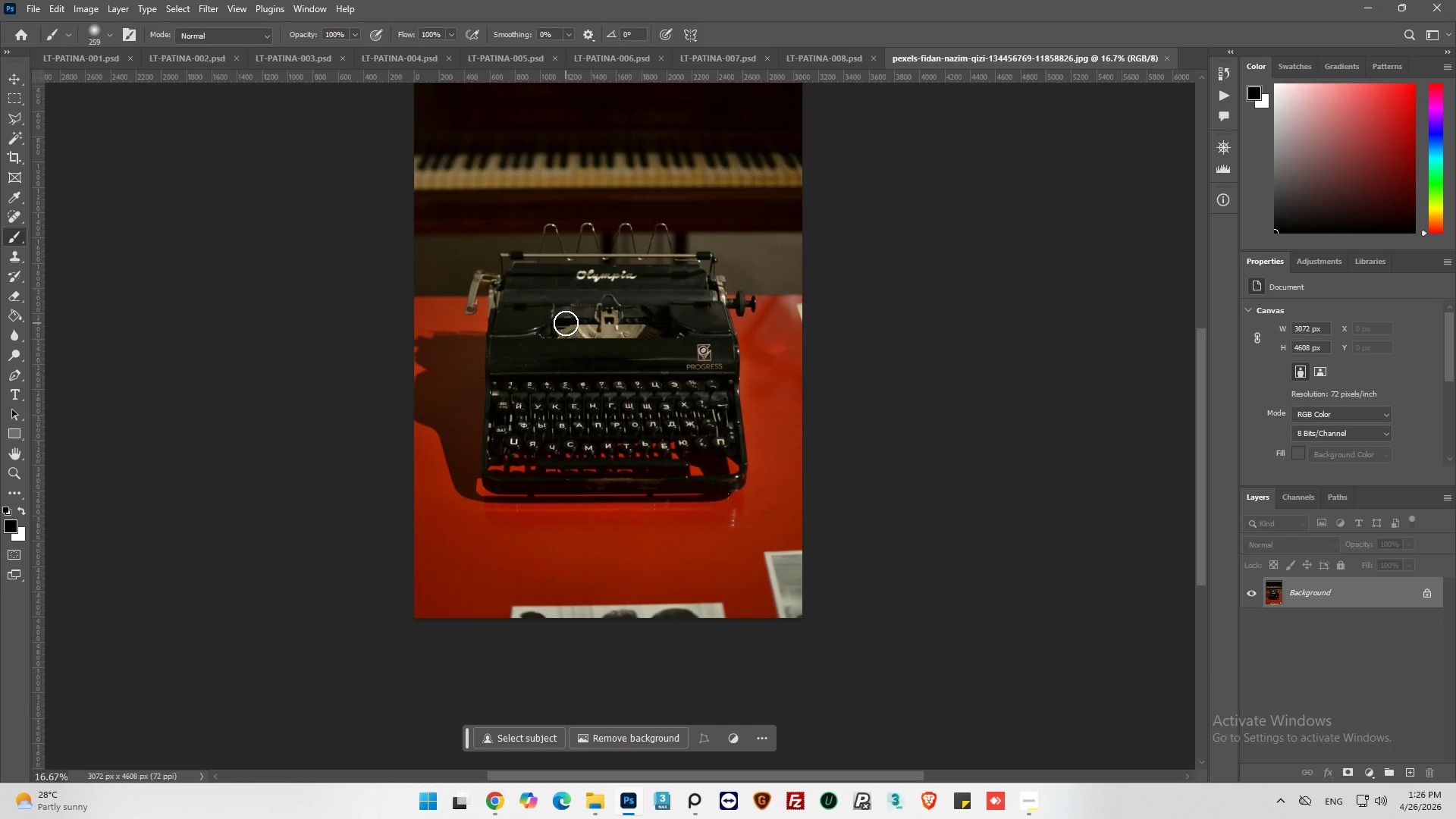 
scroll: coordinate [507, 547], scroll_direction: up, amount: 4.0
 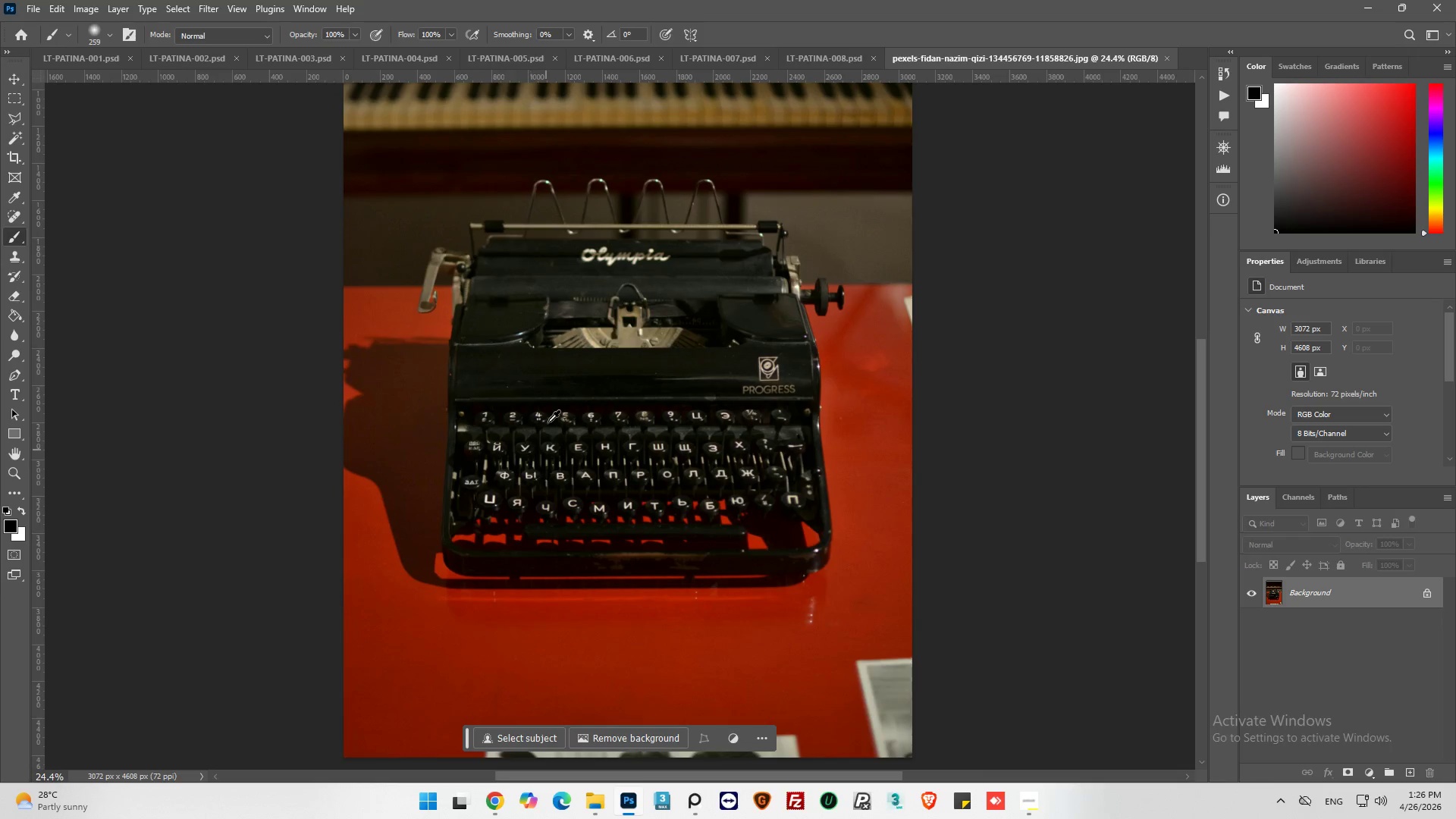 
scroll: coordinate [566, 322], scroll_direction: down, amount: 4.0
 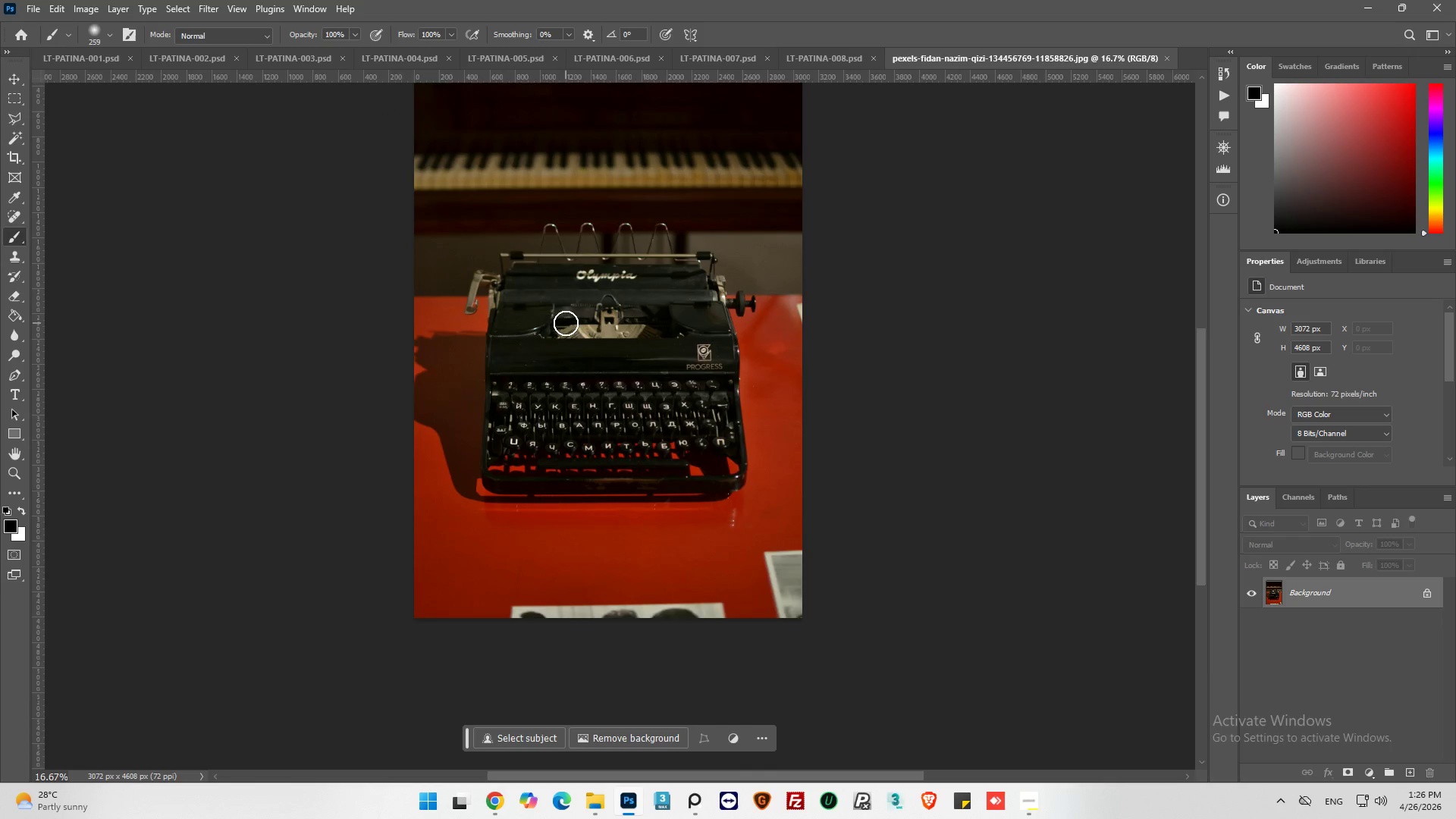 
scroll: coordinate [538, 387], scroll_direction: up, amount: 8.0
 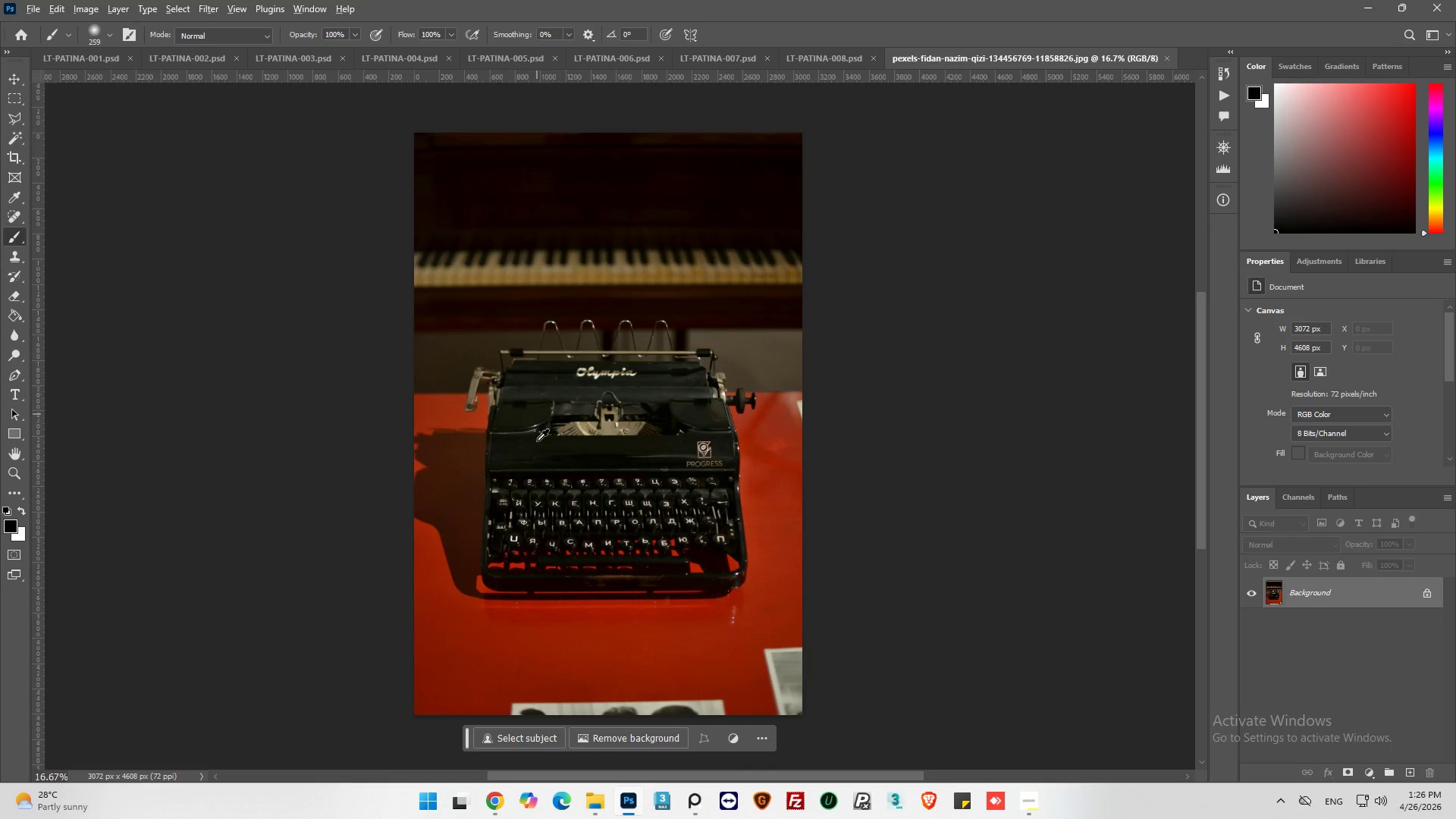 
hold_key(key=AltLeft, duration=0.91)
scroll: coordinate [537, 475], scroll_direction: up, amount: 9.0
 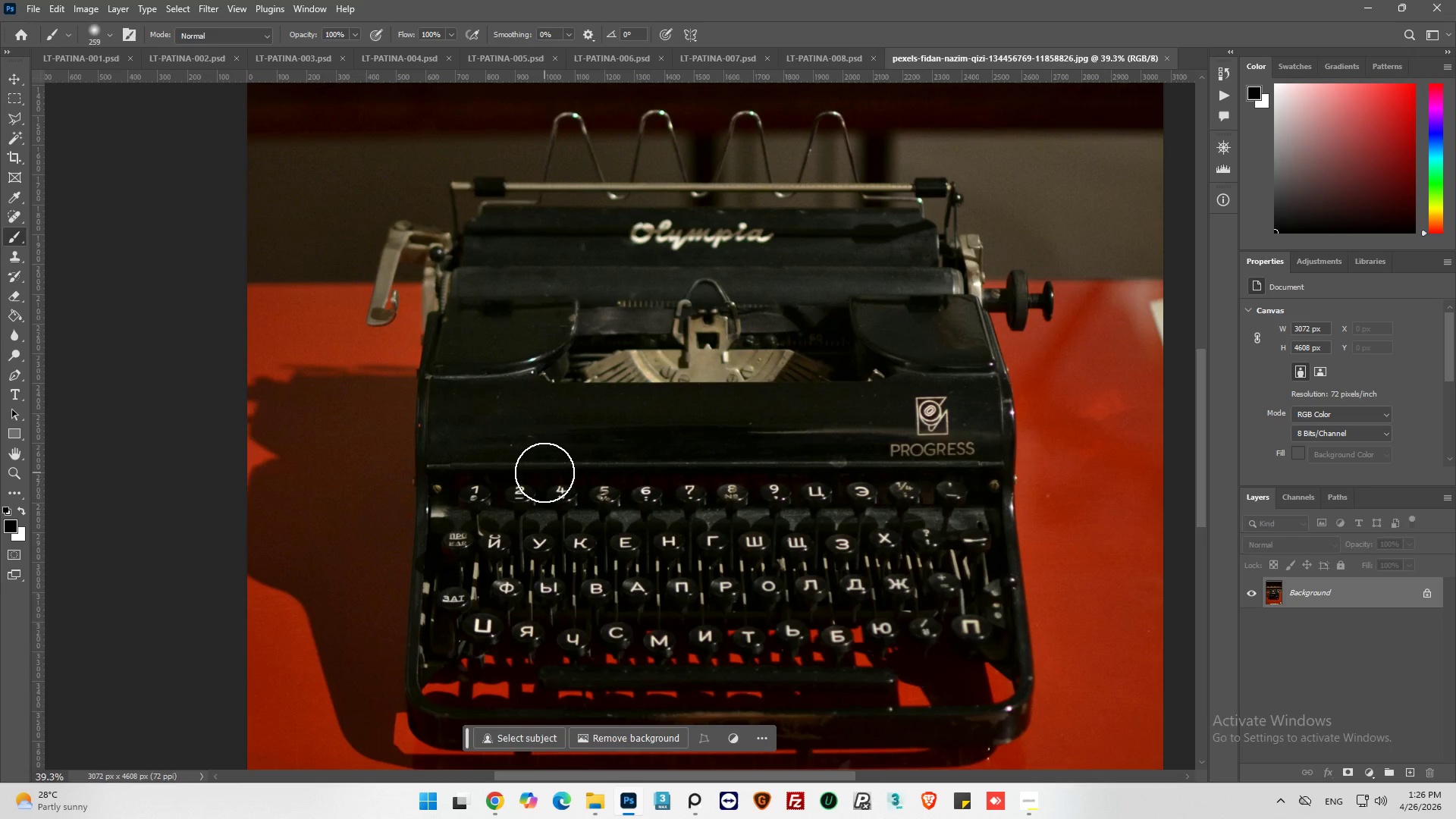 
hold_key(key=AltLeft, duration=0.44)
 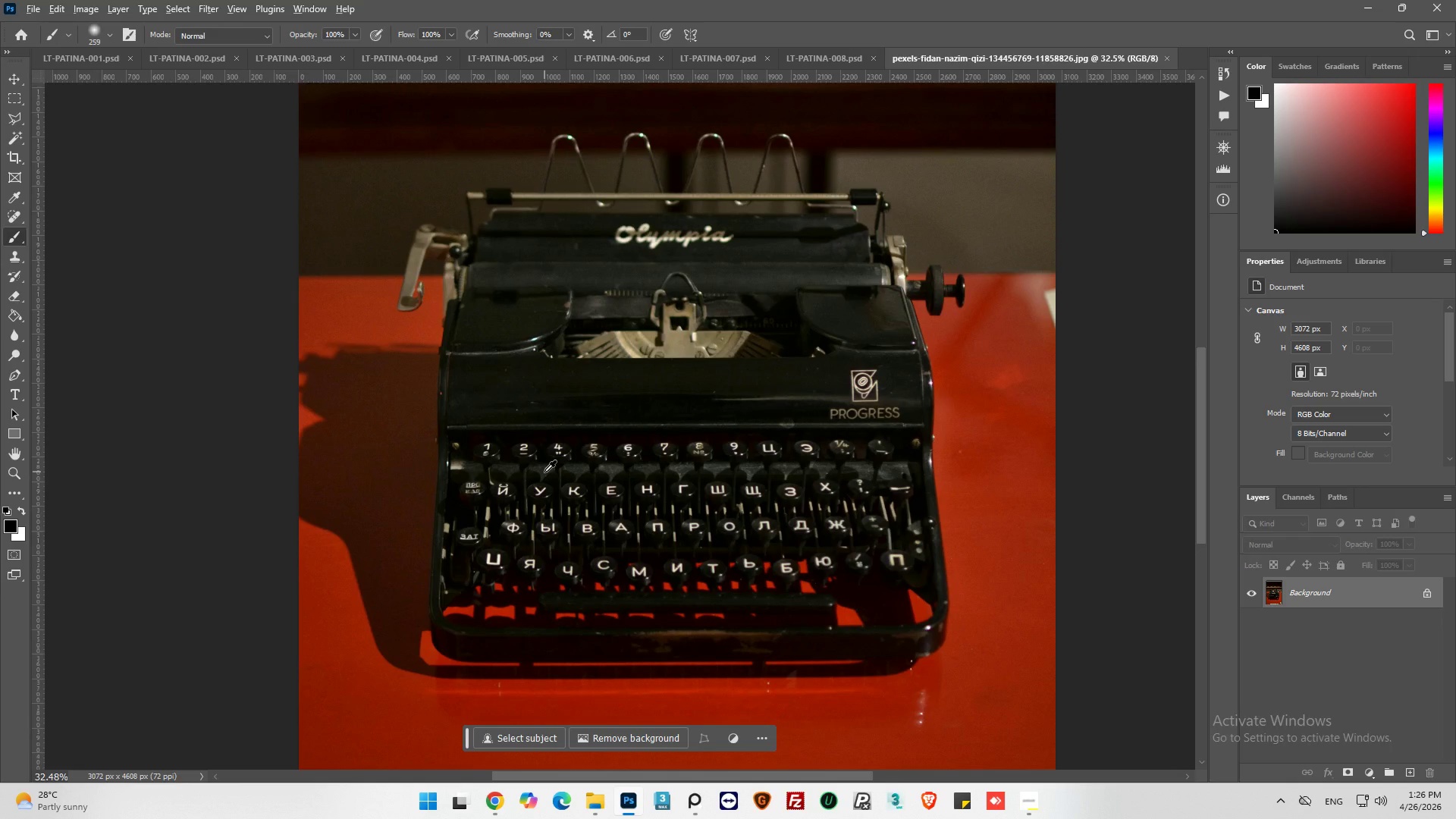 
scroll: coordinate [544, 472], scroll_direction: down, amount: 4.0
 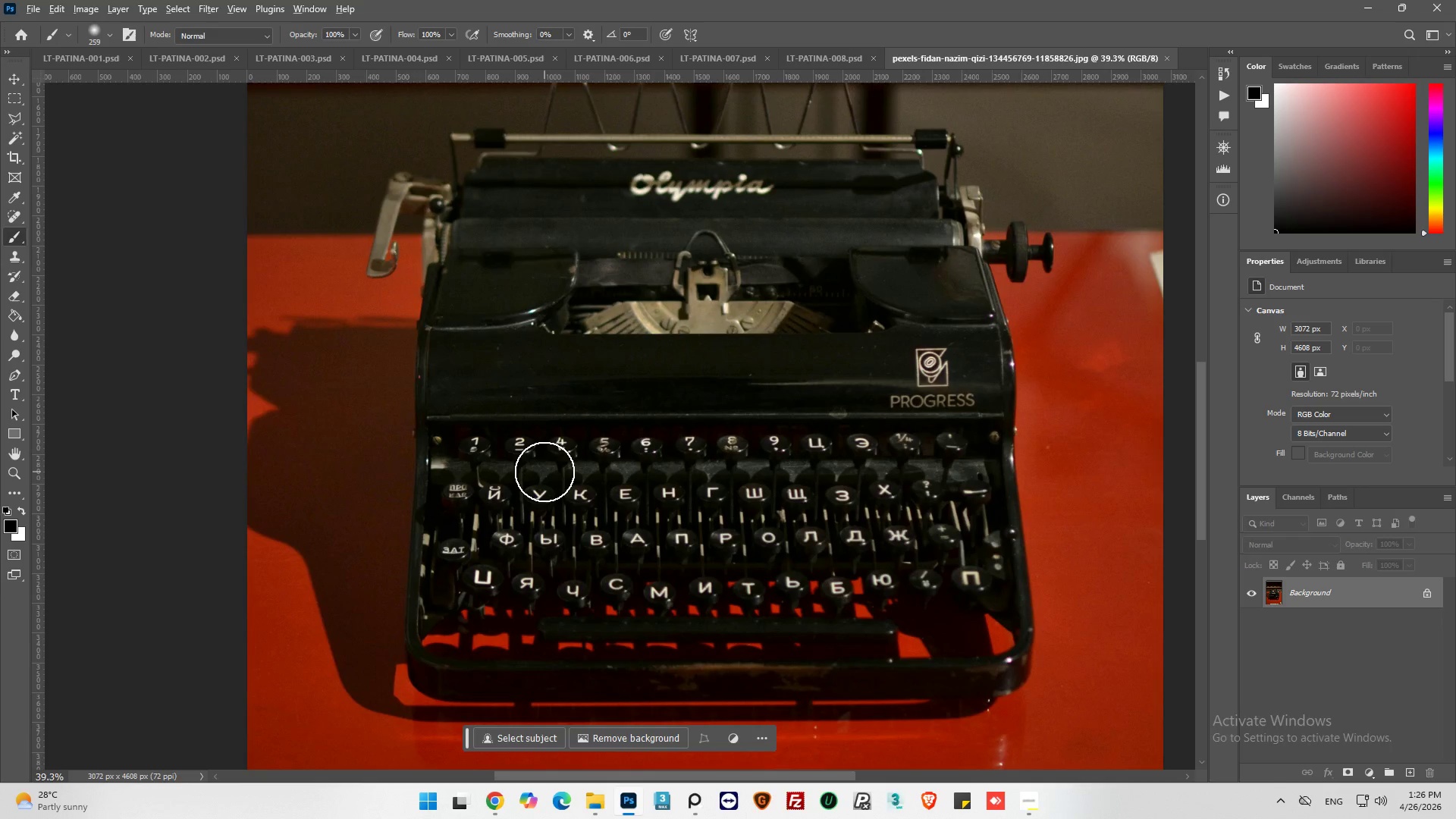 
hold_key(key=AltLeft, duration=1.17)
 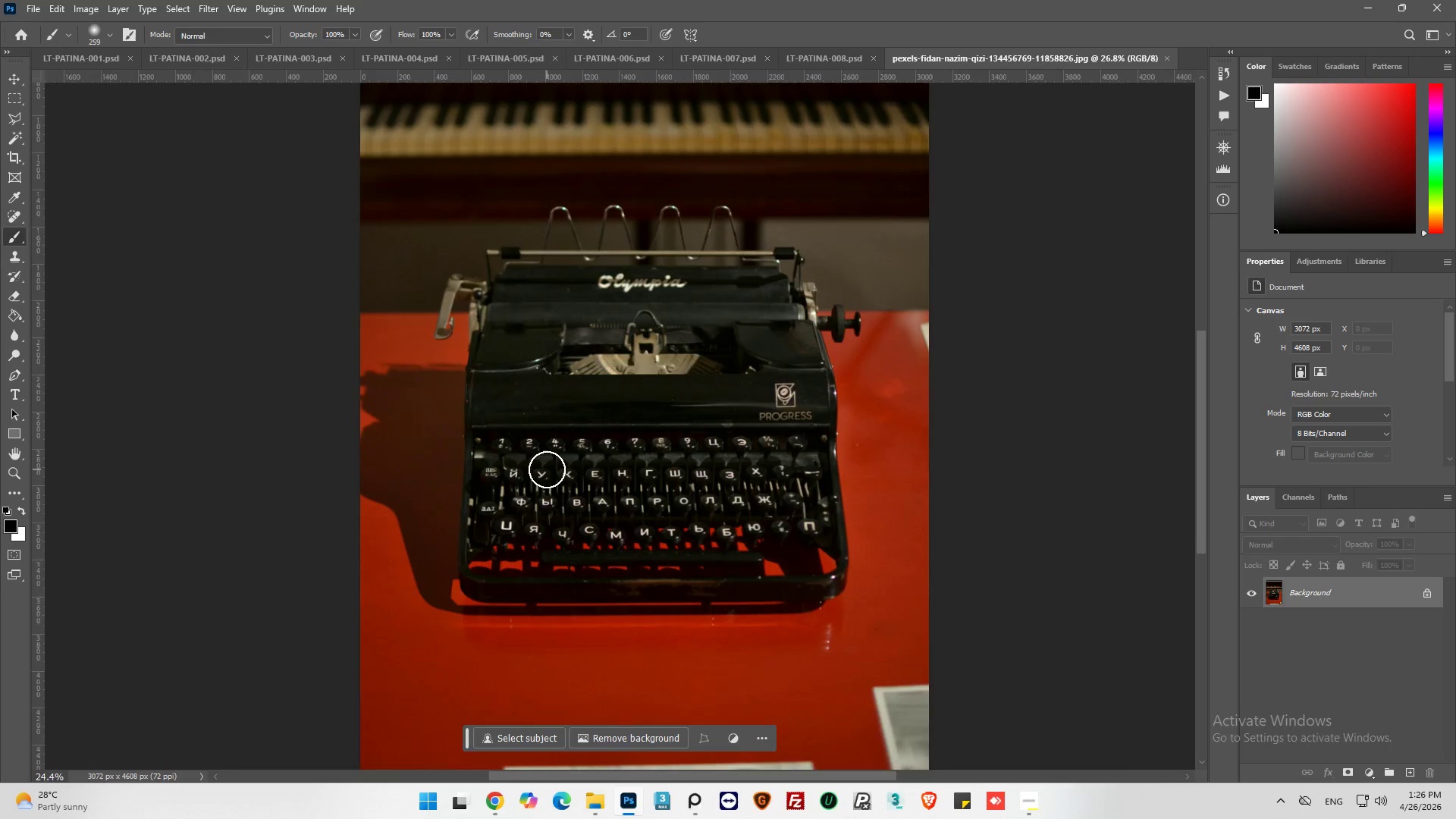 
scroll: coordinate [544, 472], scroll_direction: down, amount: 2.0
 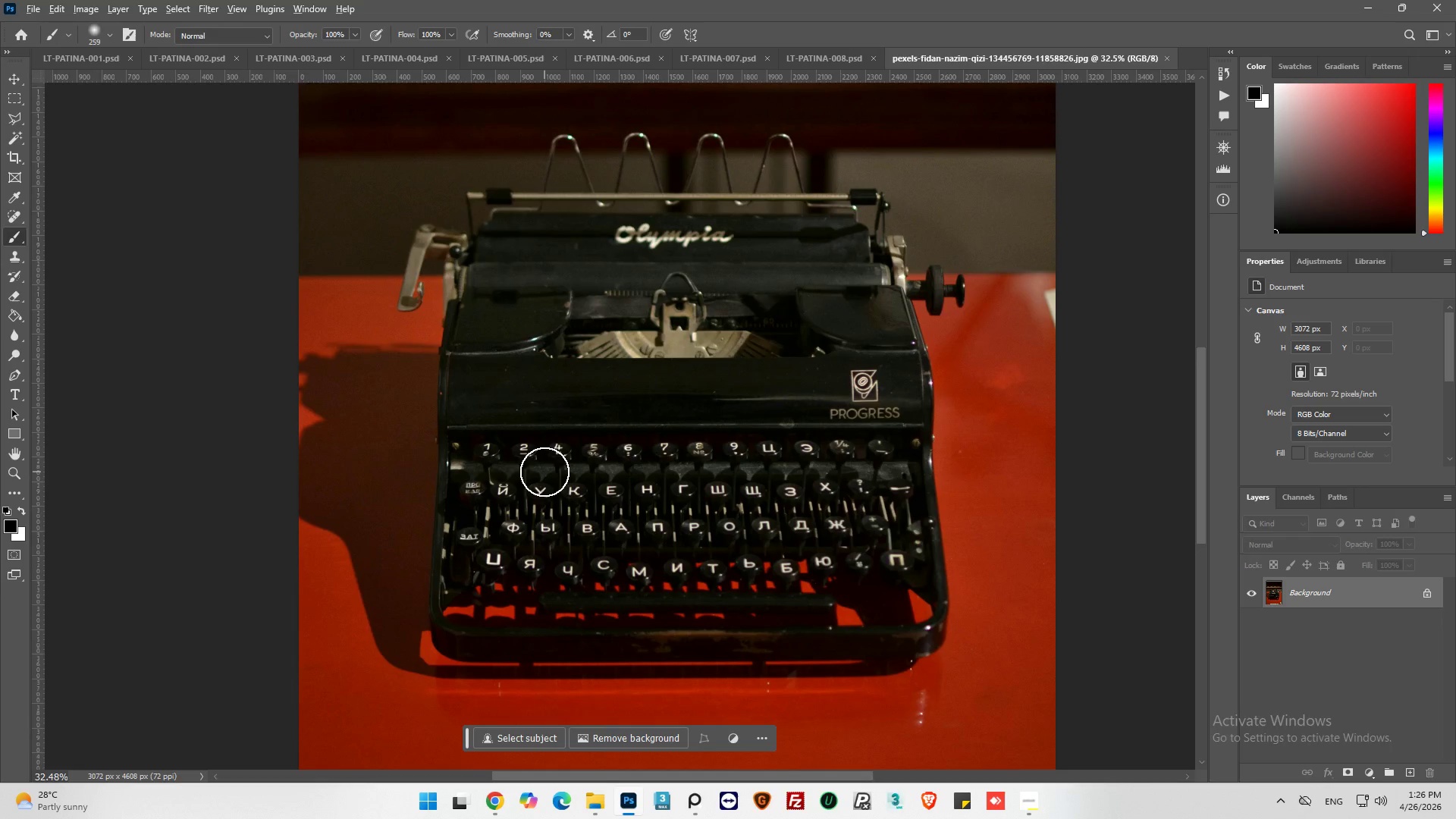 
key(Alt+AltLeft)
 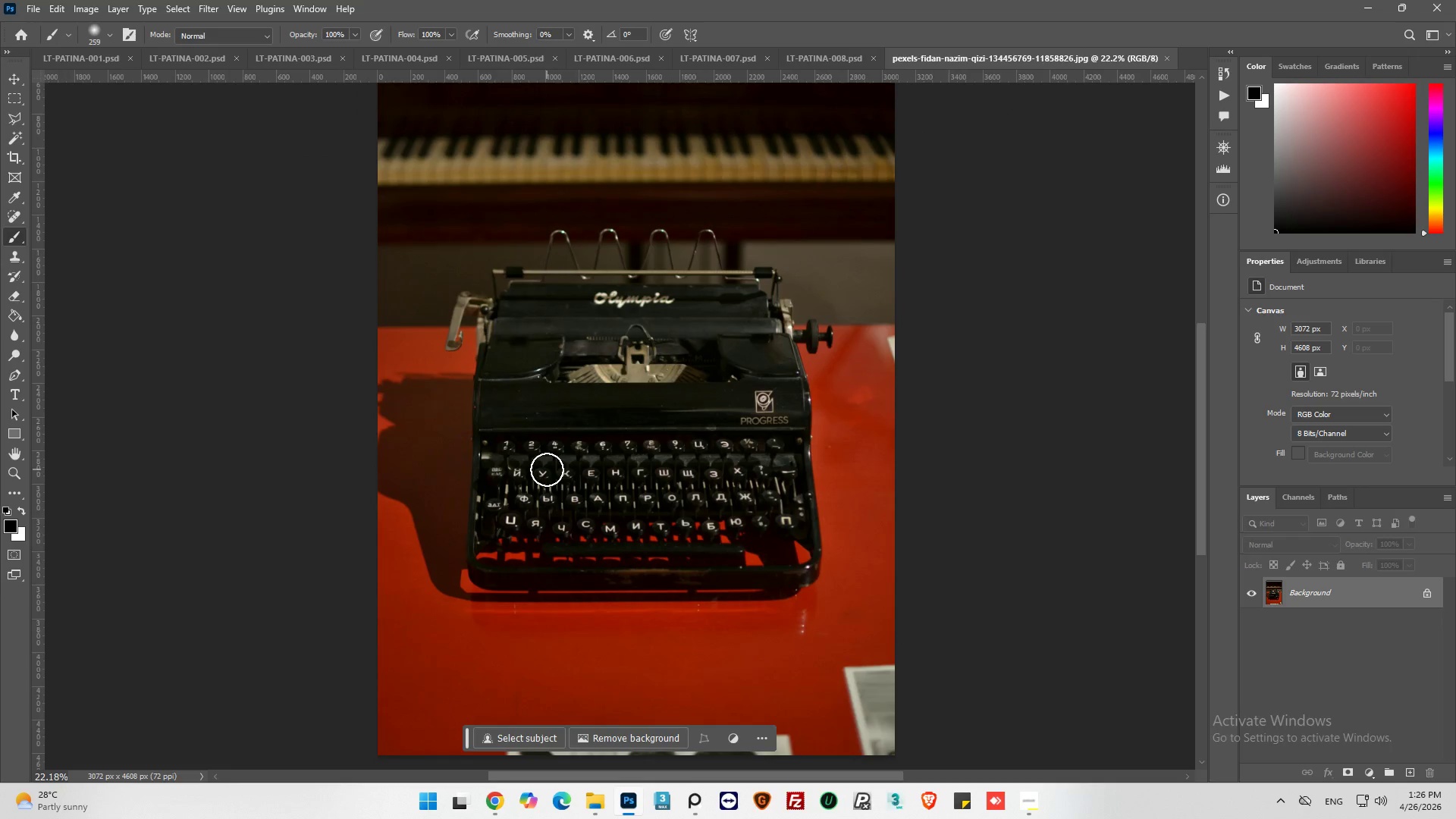 
key(Alt+AltLeft)
 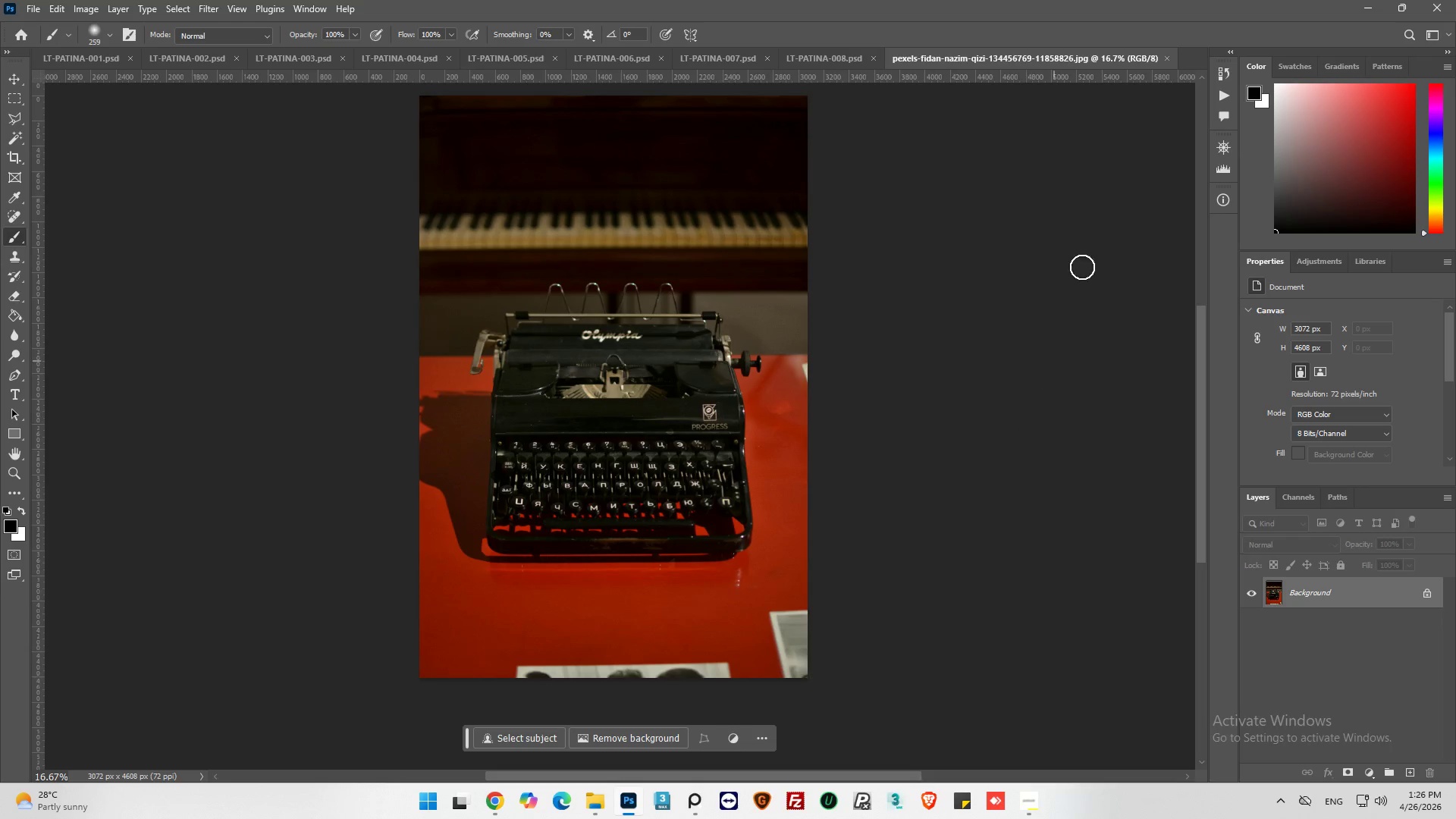 
scroll: coordinate [547, 469], scroll_direction: down, amount: 9.0
 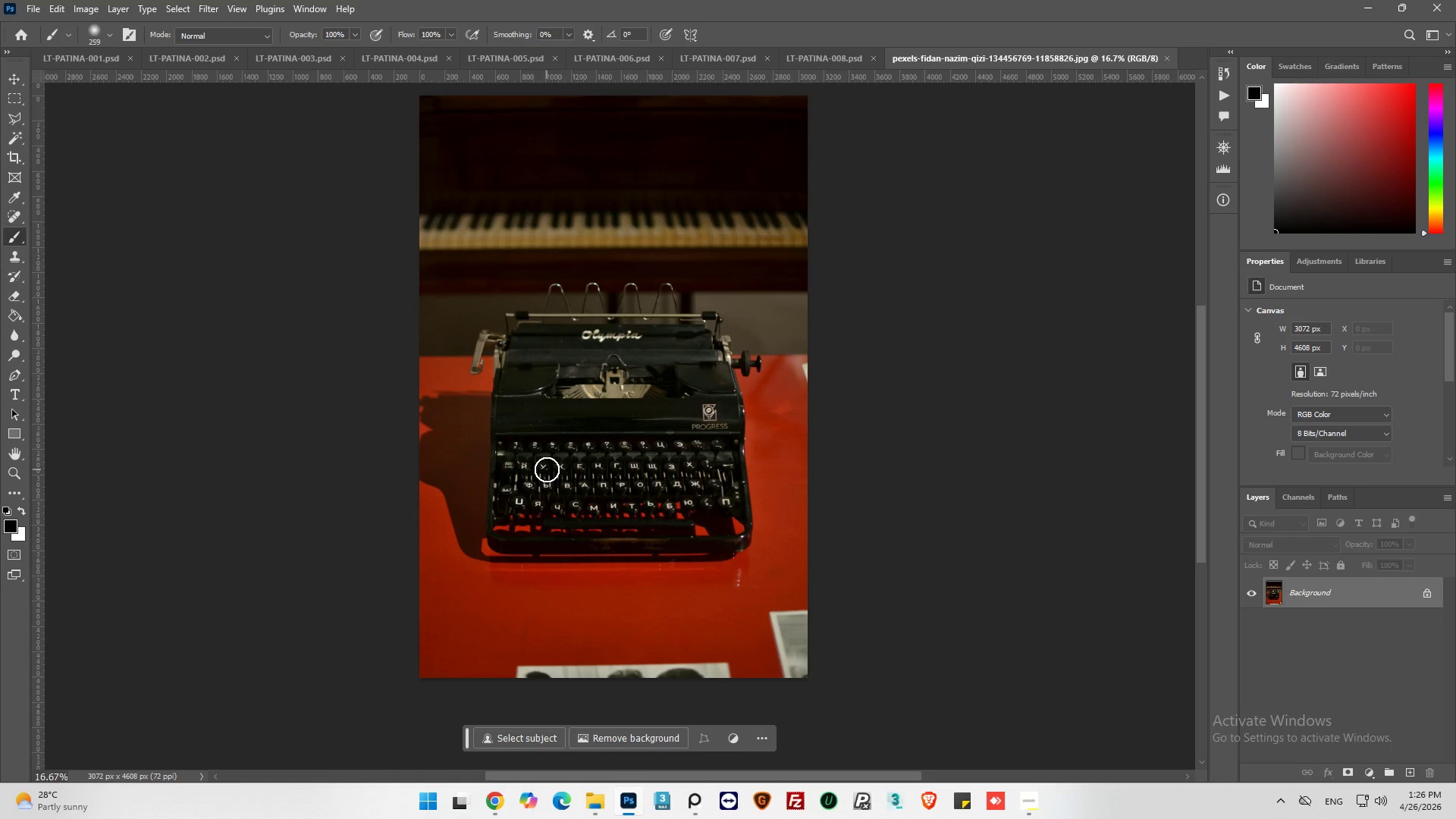 
left_click([1224, 98])
 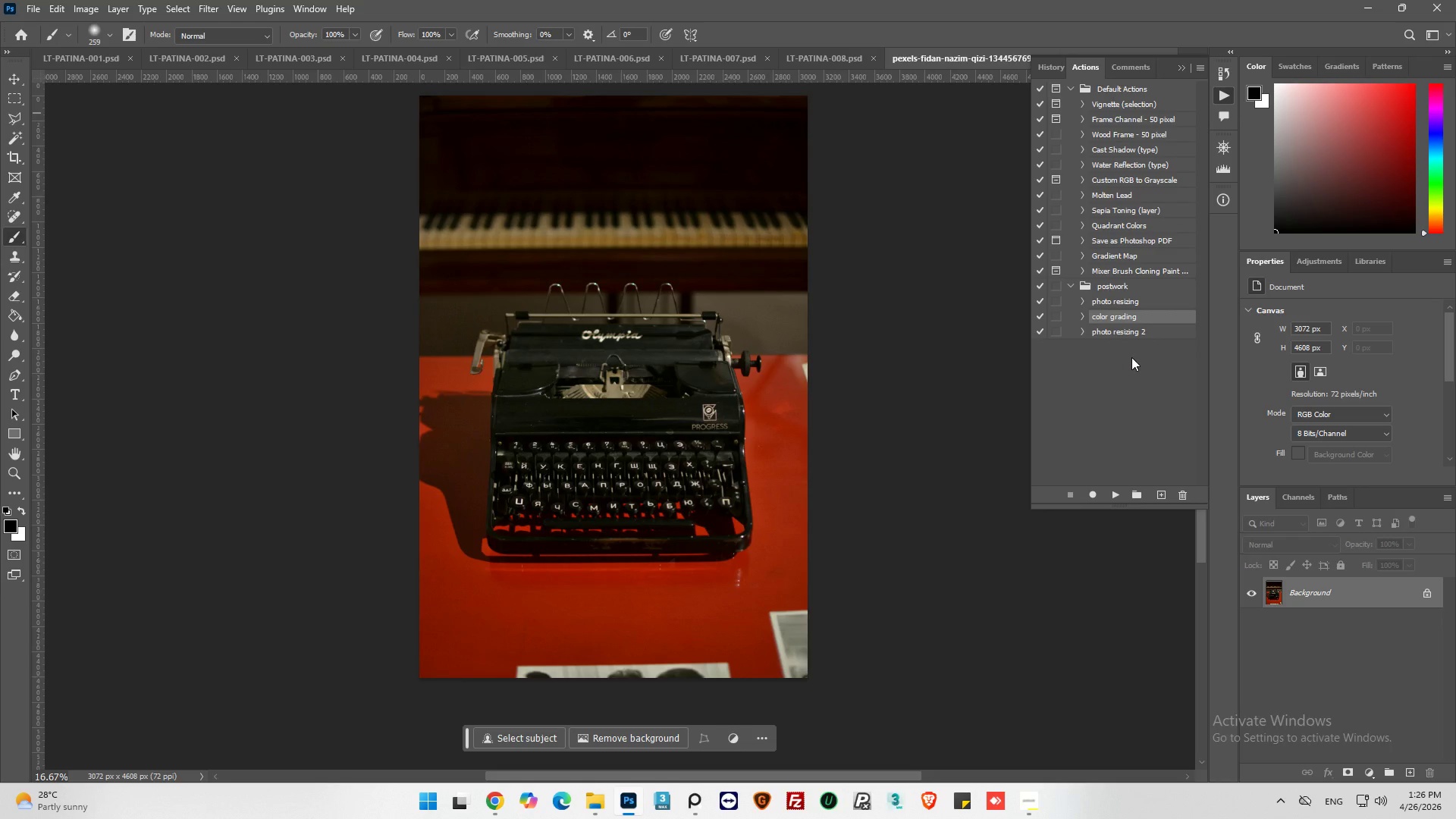 
left_click([953, 331])
 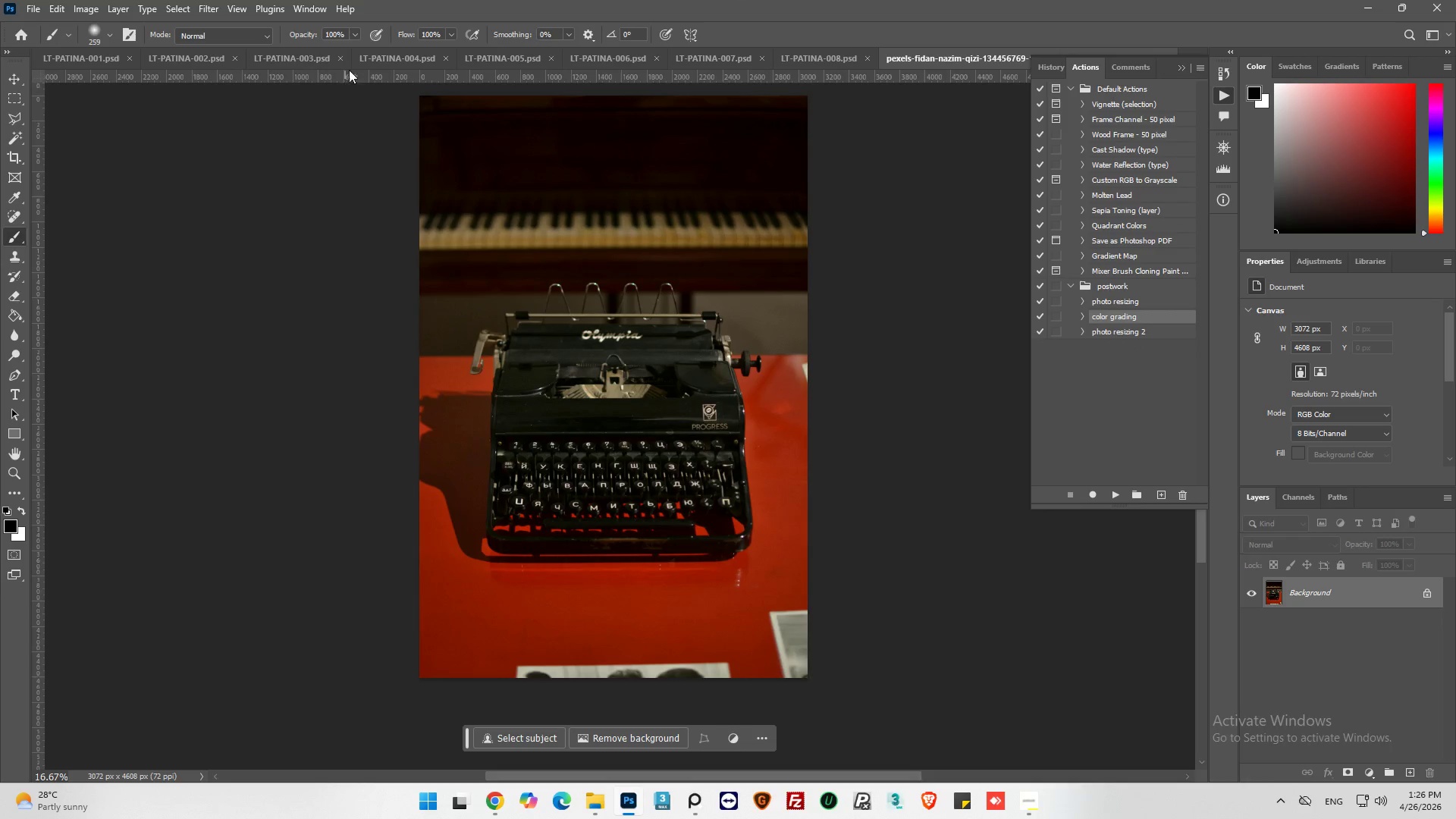 
left_click([381, 57])
 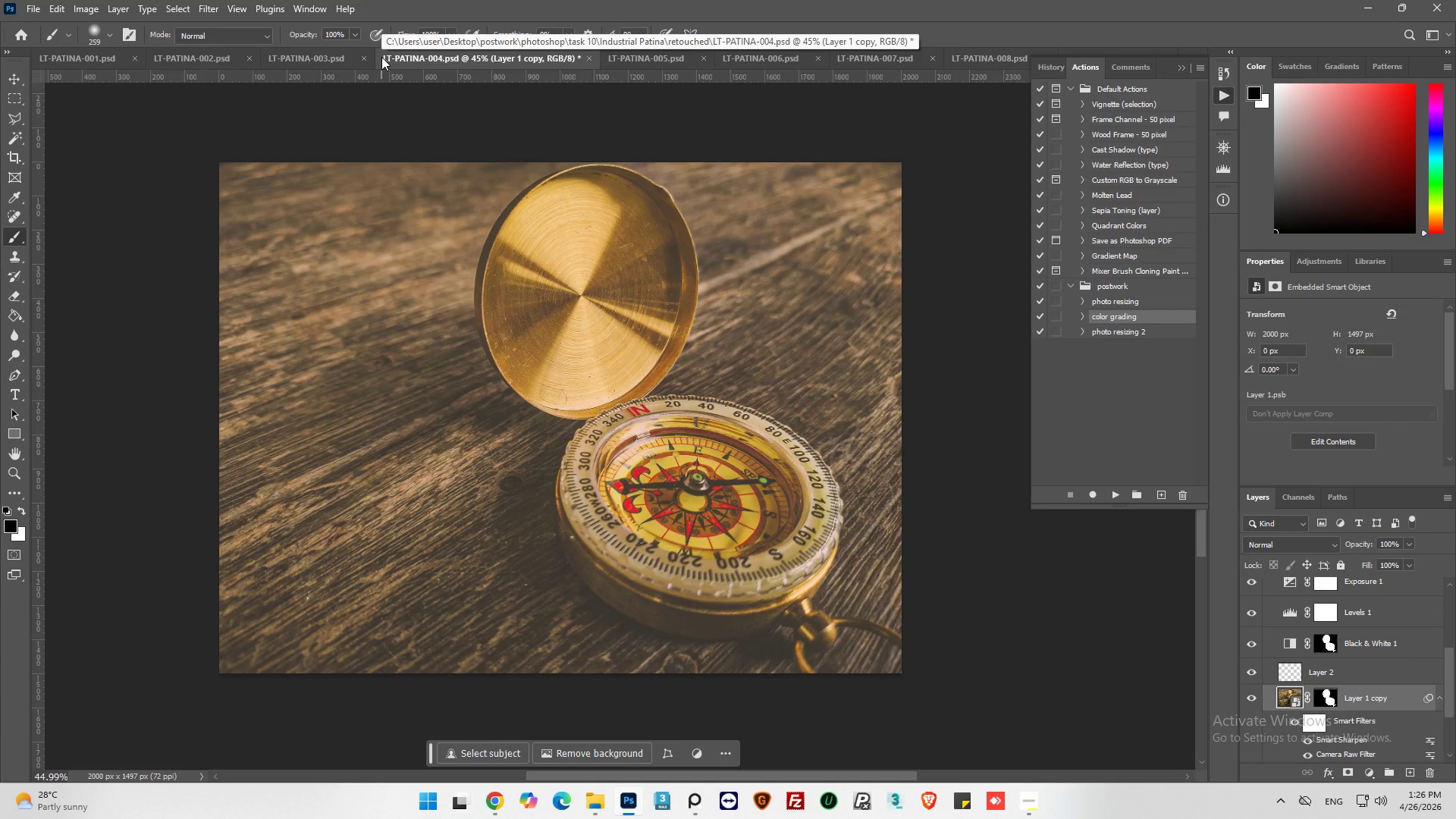 
scroll: coordinate [1310, 643], scroll_direction: up, amount: 6.0
 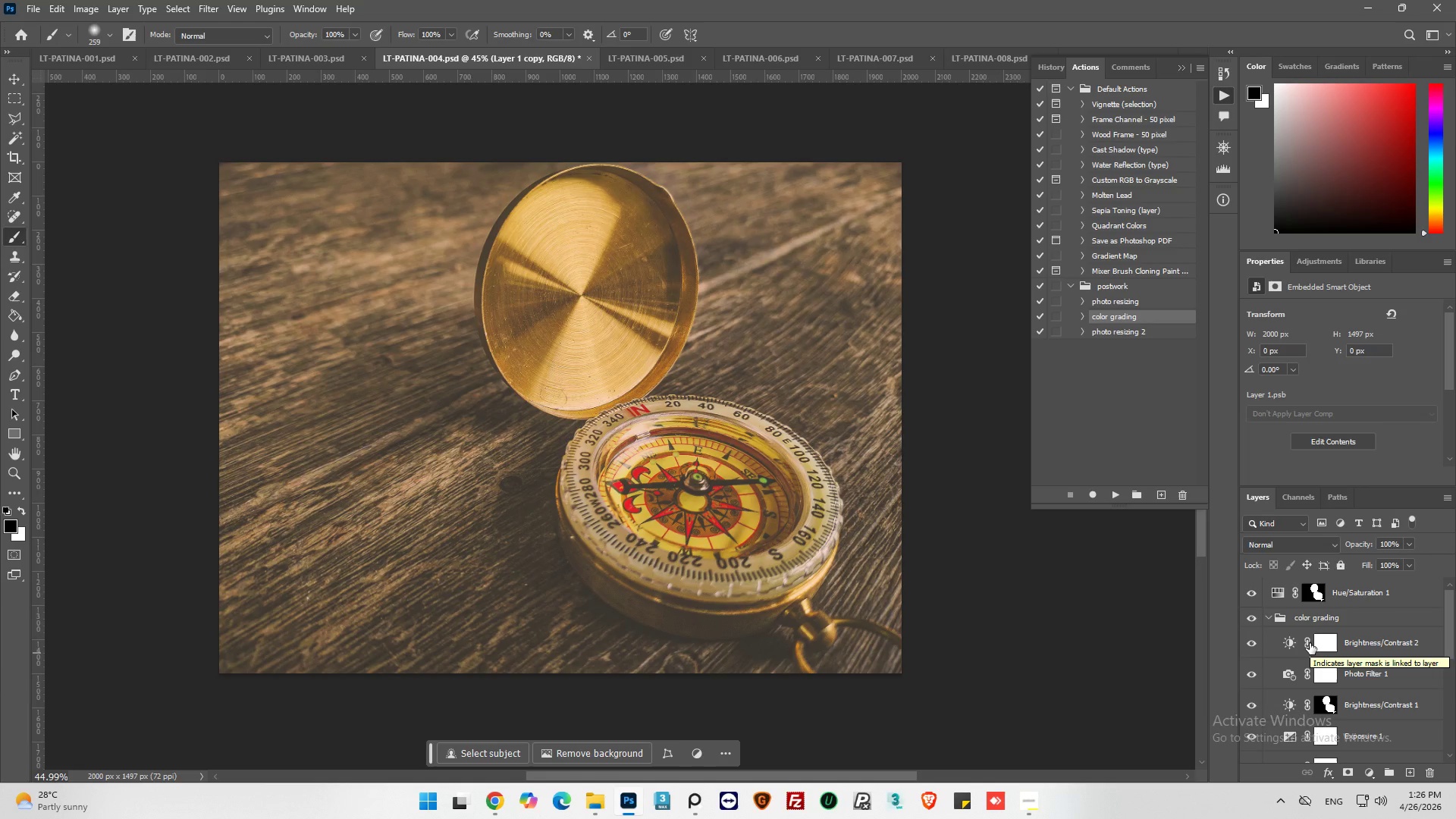 
scroll: coordinate [1317, 644], scroll_direction: down, amount: 8.0
 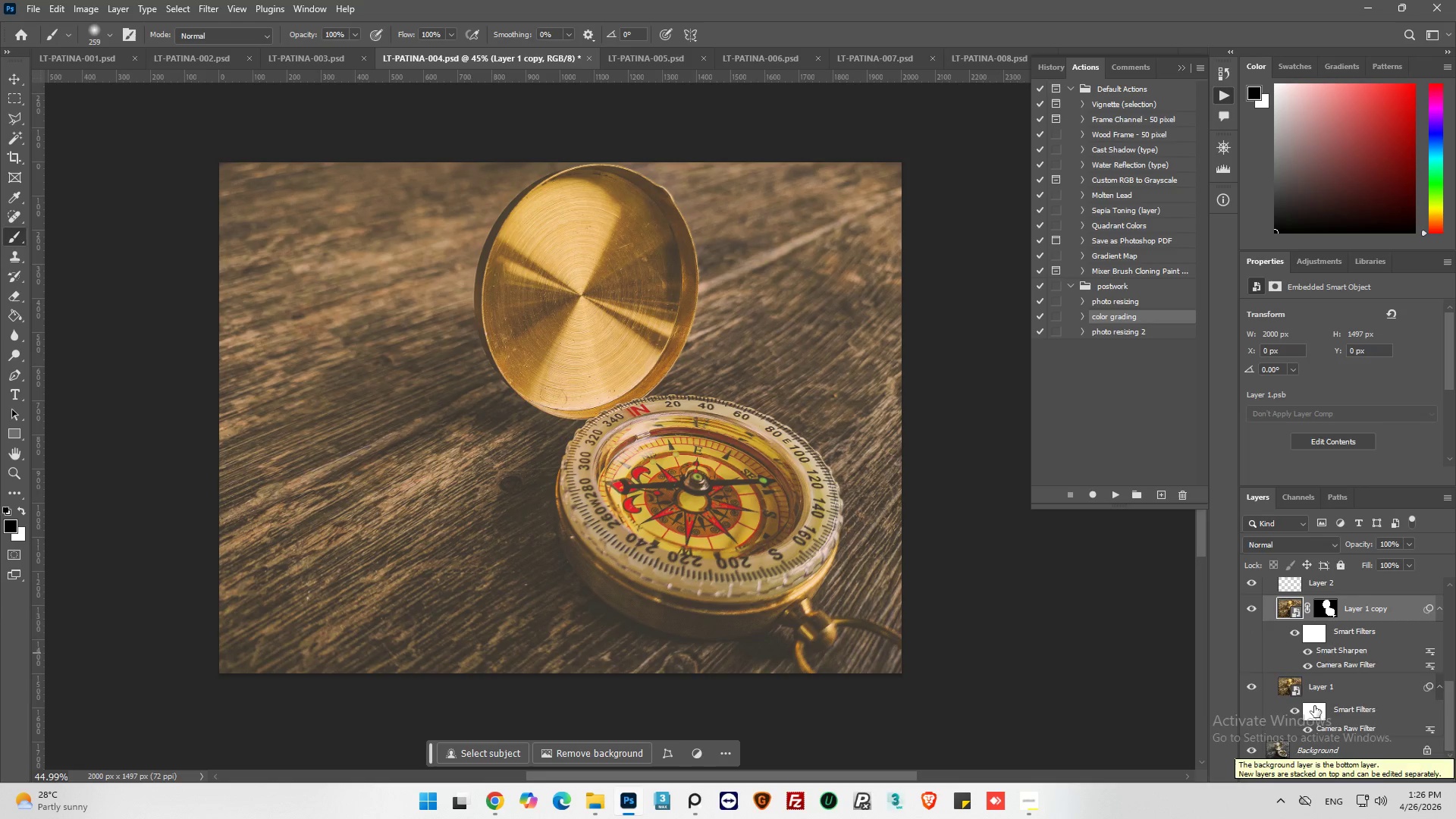 
scroll: coordinate [1310, 704], scroll_direction: up, amount: 2.0
 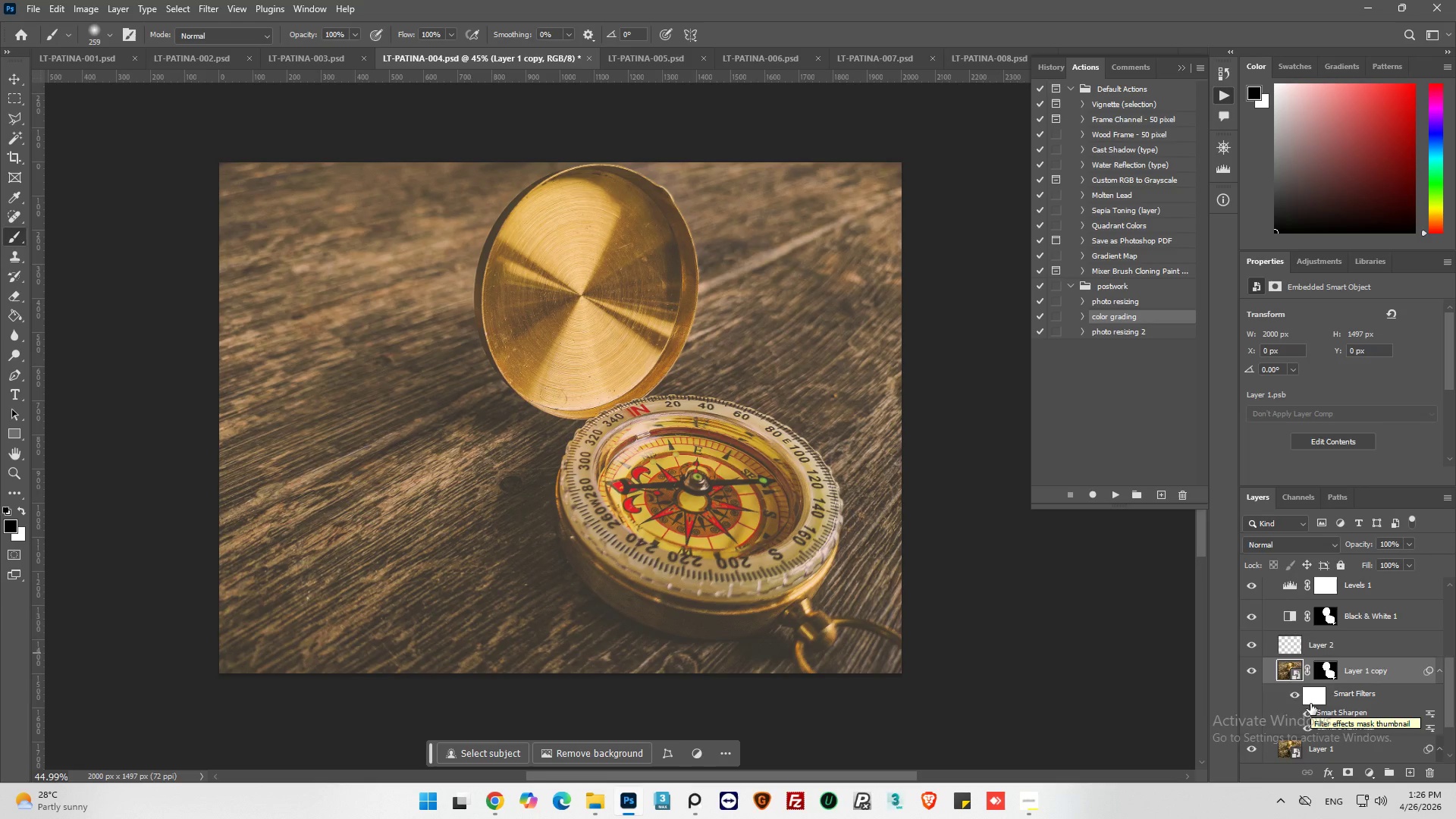 
scroll: coordinate [1334, 719], scroll_direction: down, amount: 3.0
 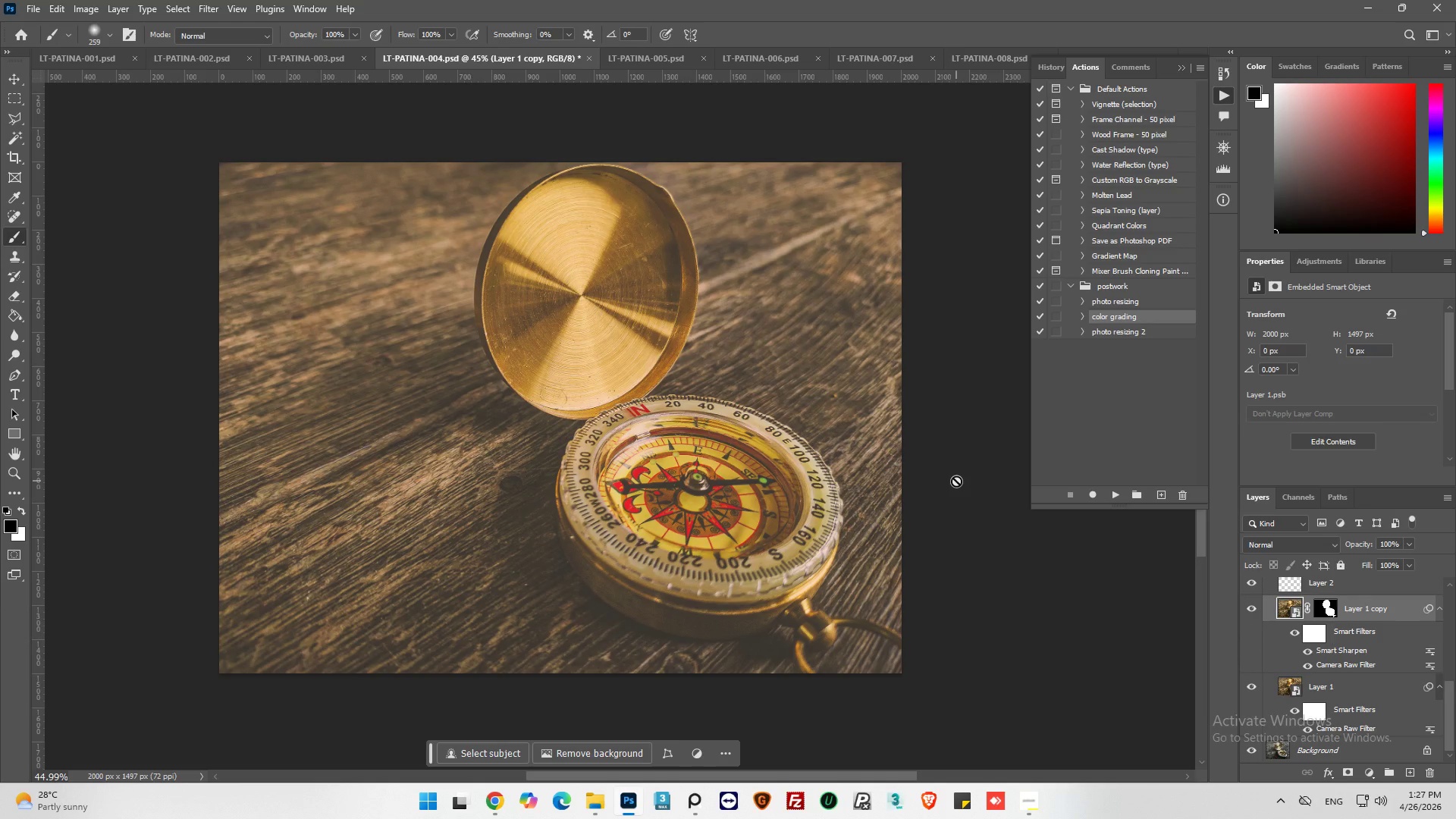 
wait(5.14)
 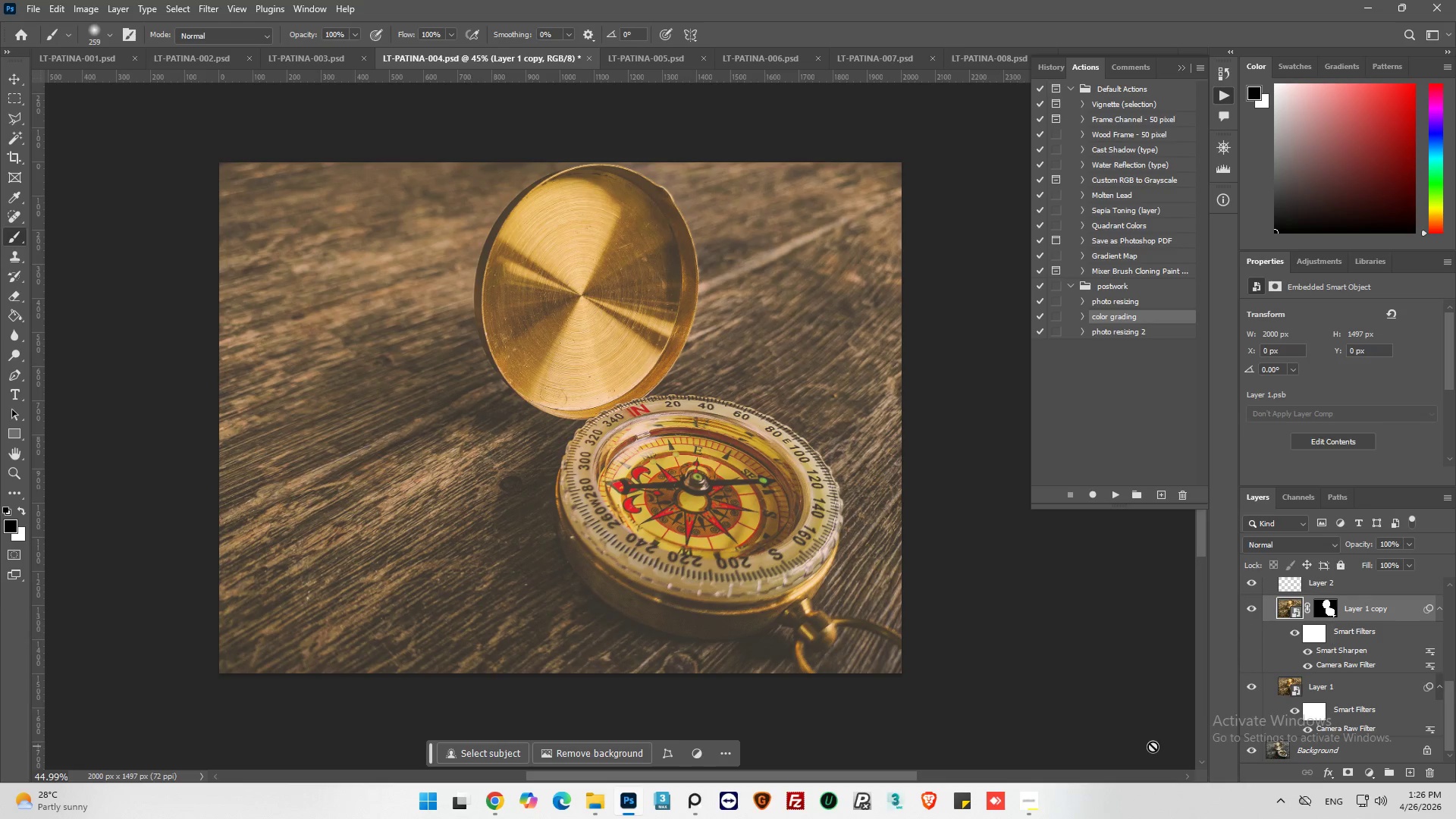 
left_click([76, 60])
 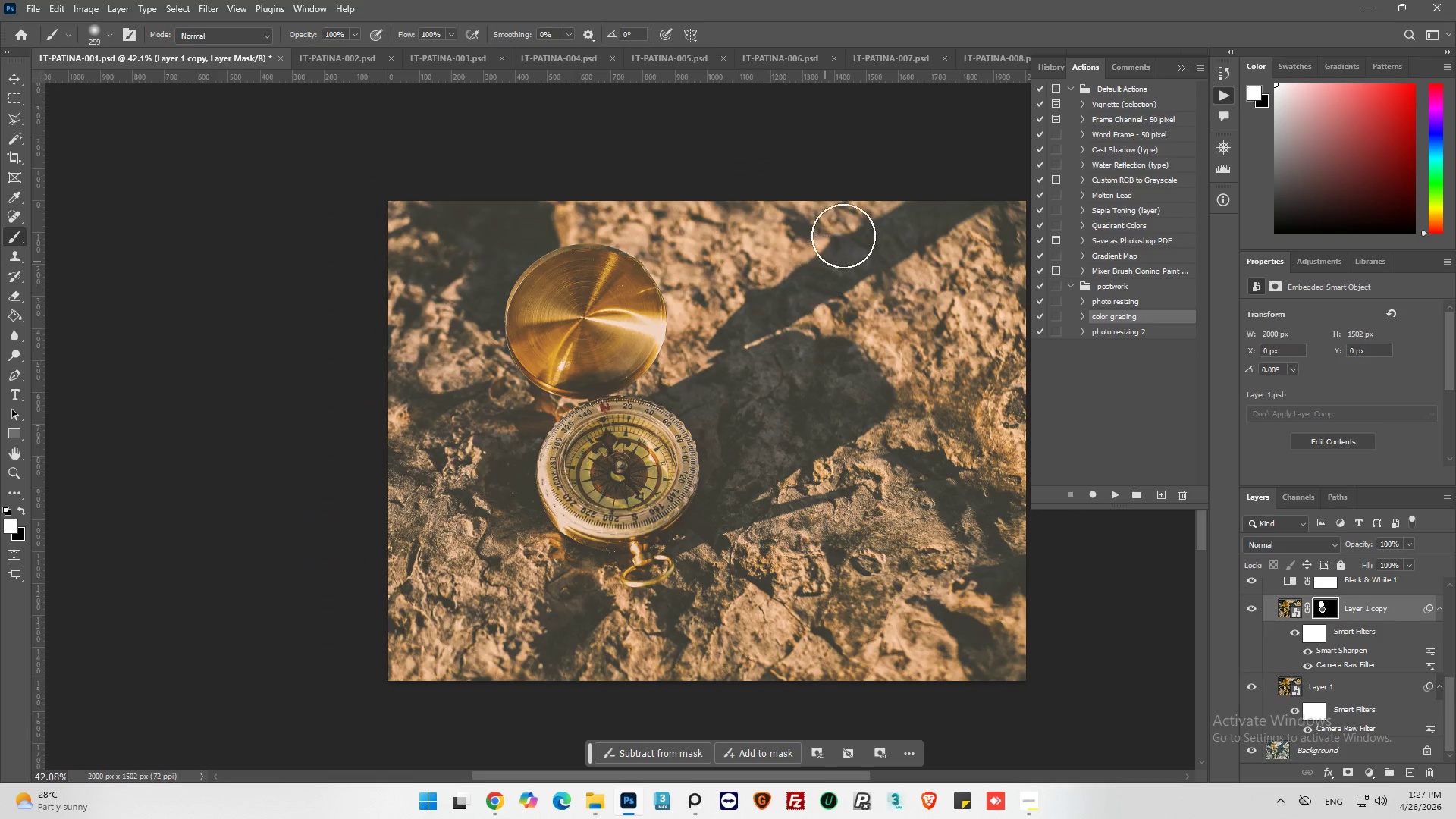 
left_click([968, 61])
 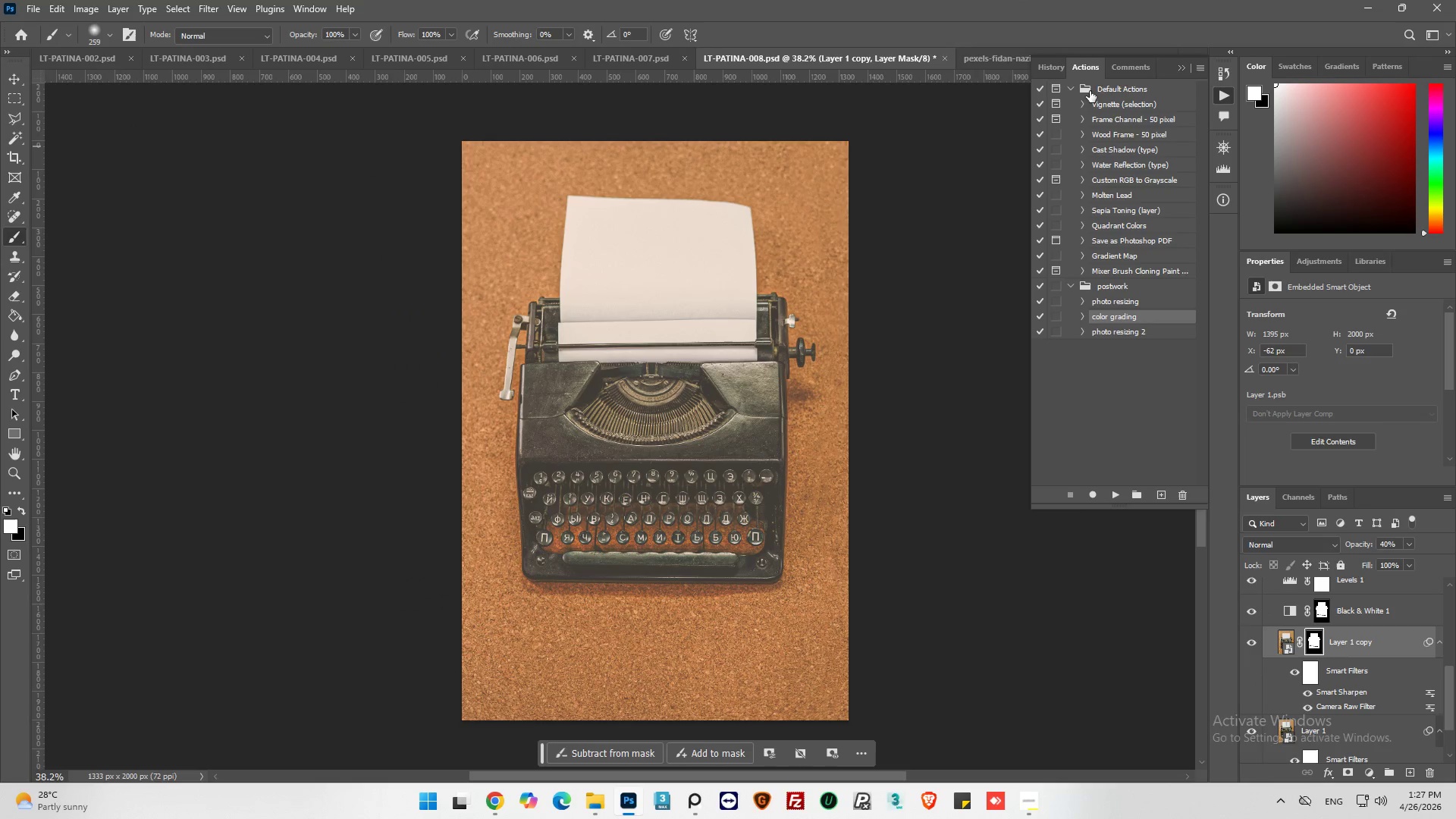 
left_click([949, 283])
 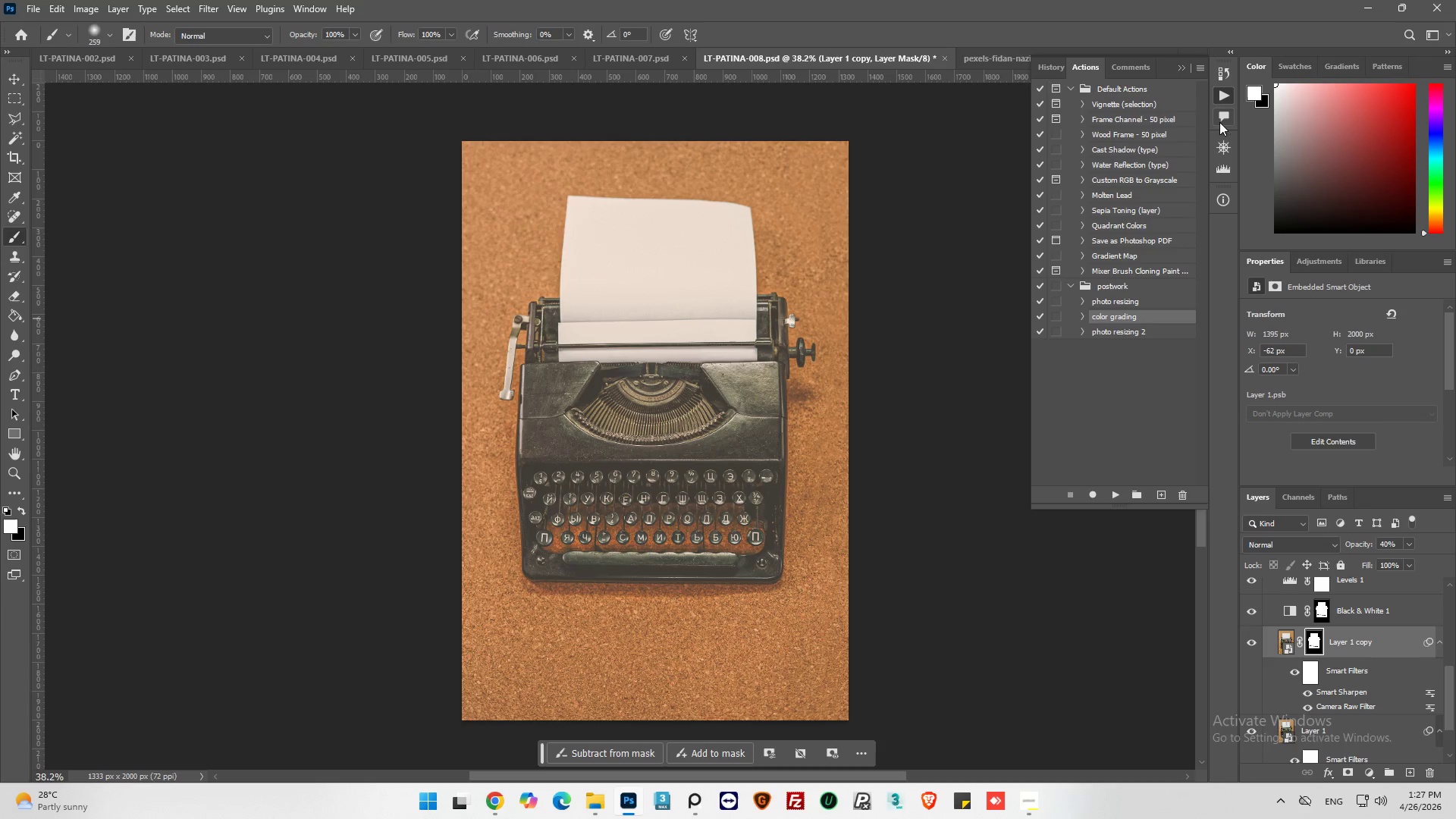 
left_click([1226, 97])
 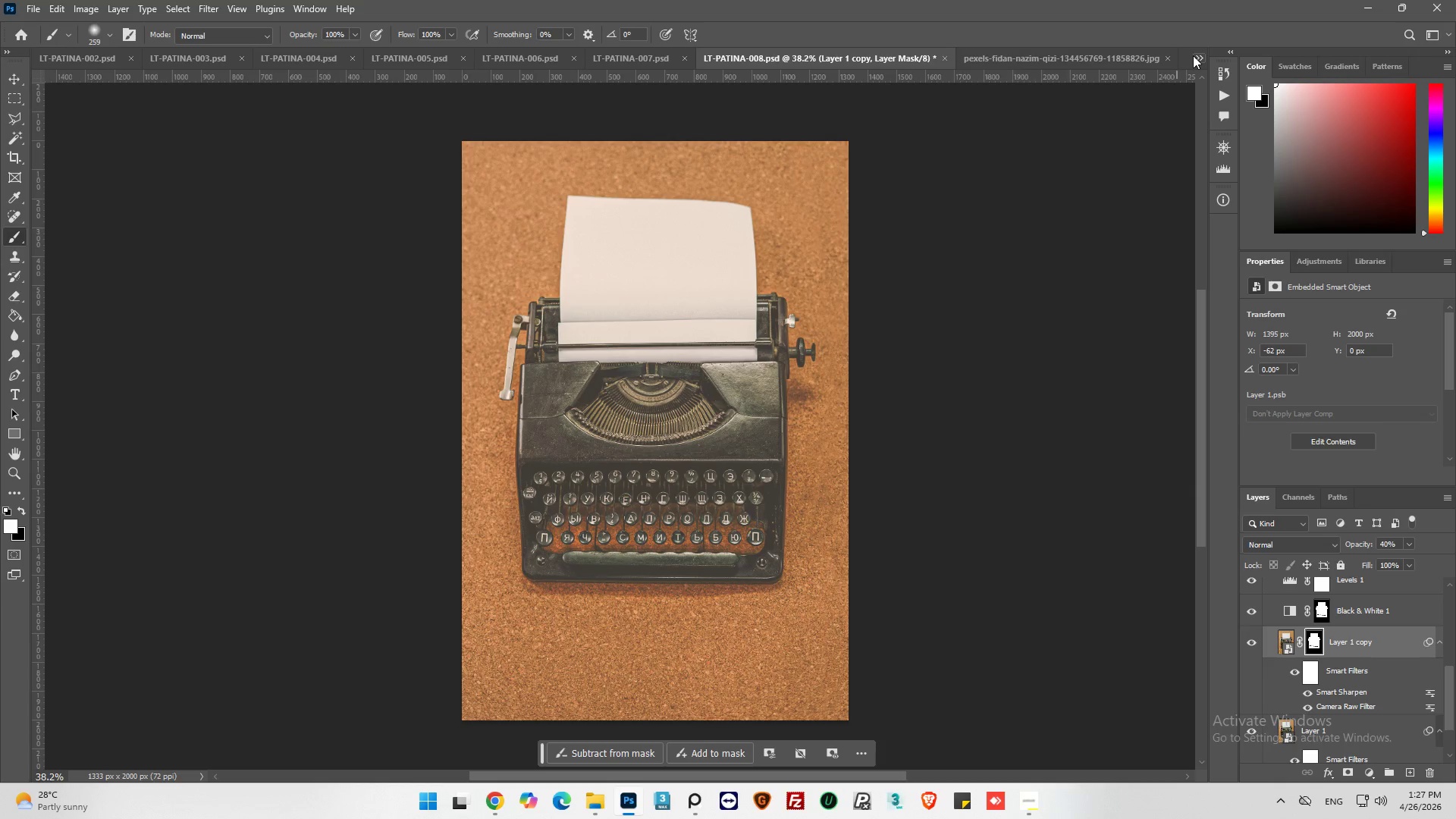 
left_click([1129, 58])
 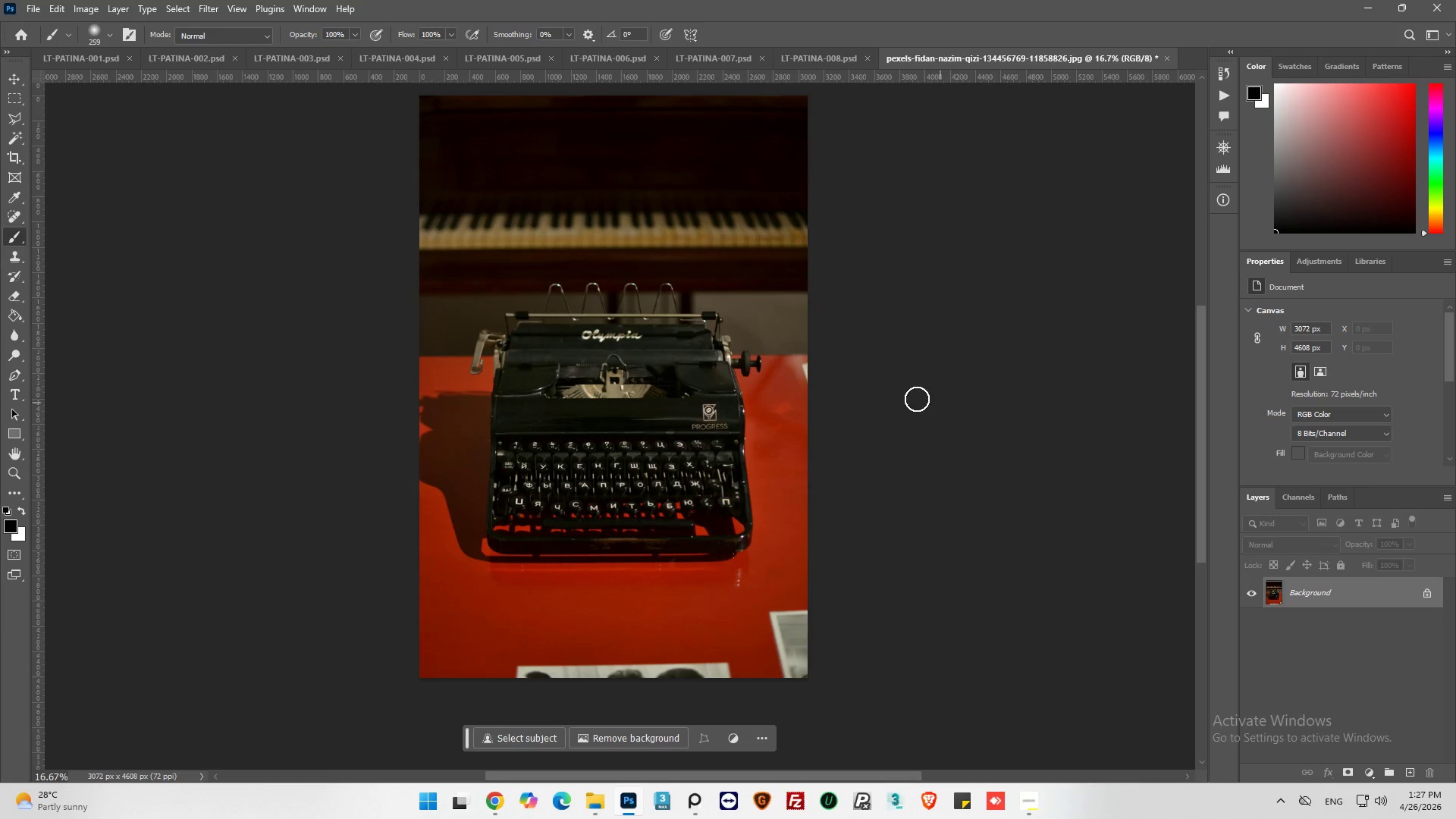 
scroll: coordinate [827, 419], scroll_direction: none, amount: 0.0
 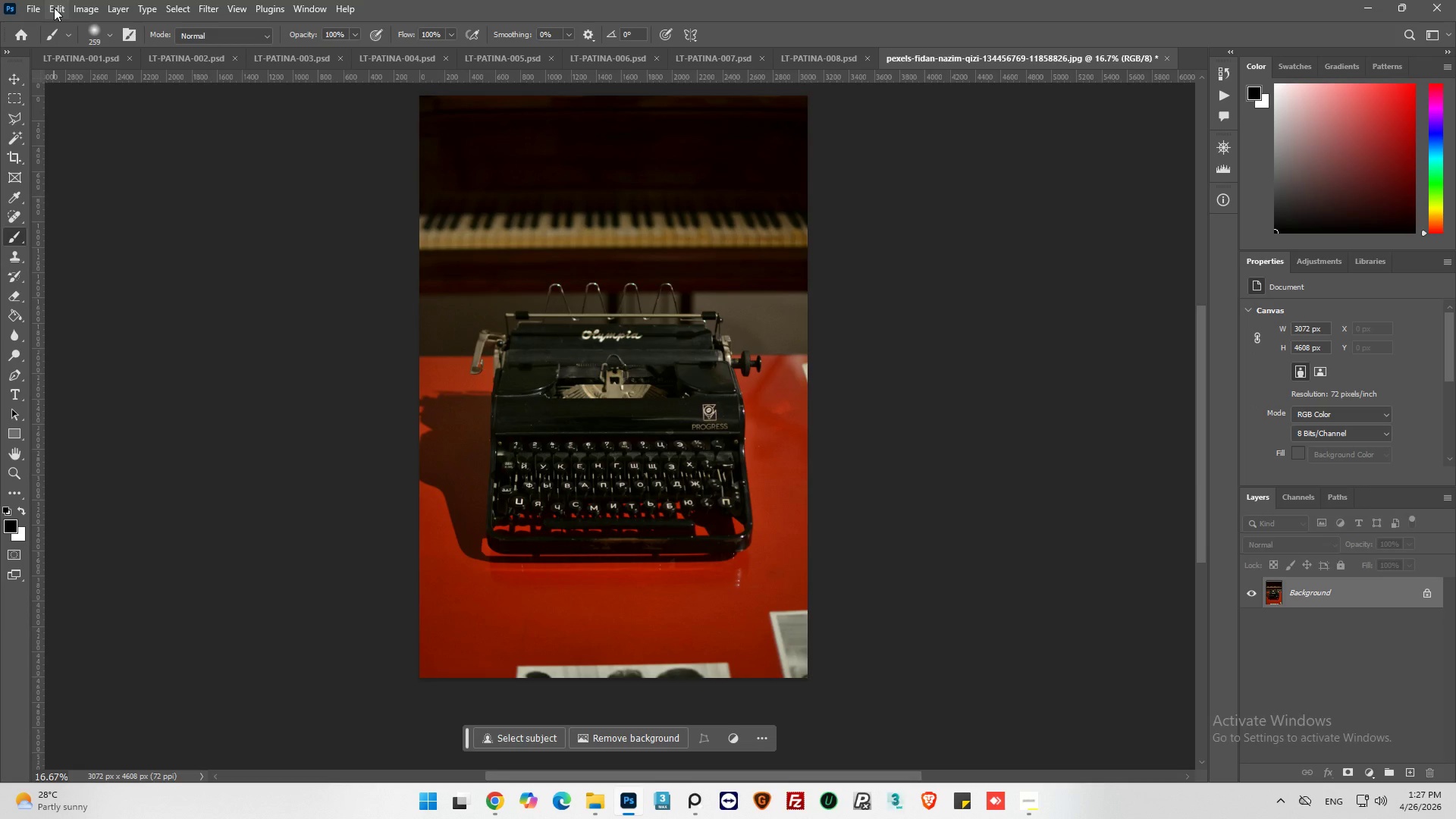 
left_click([1218, 103])
 